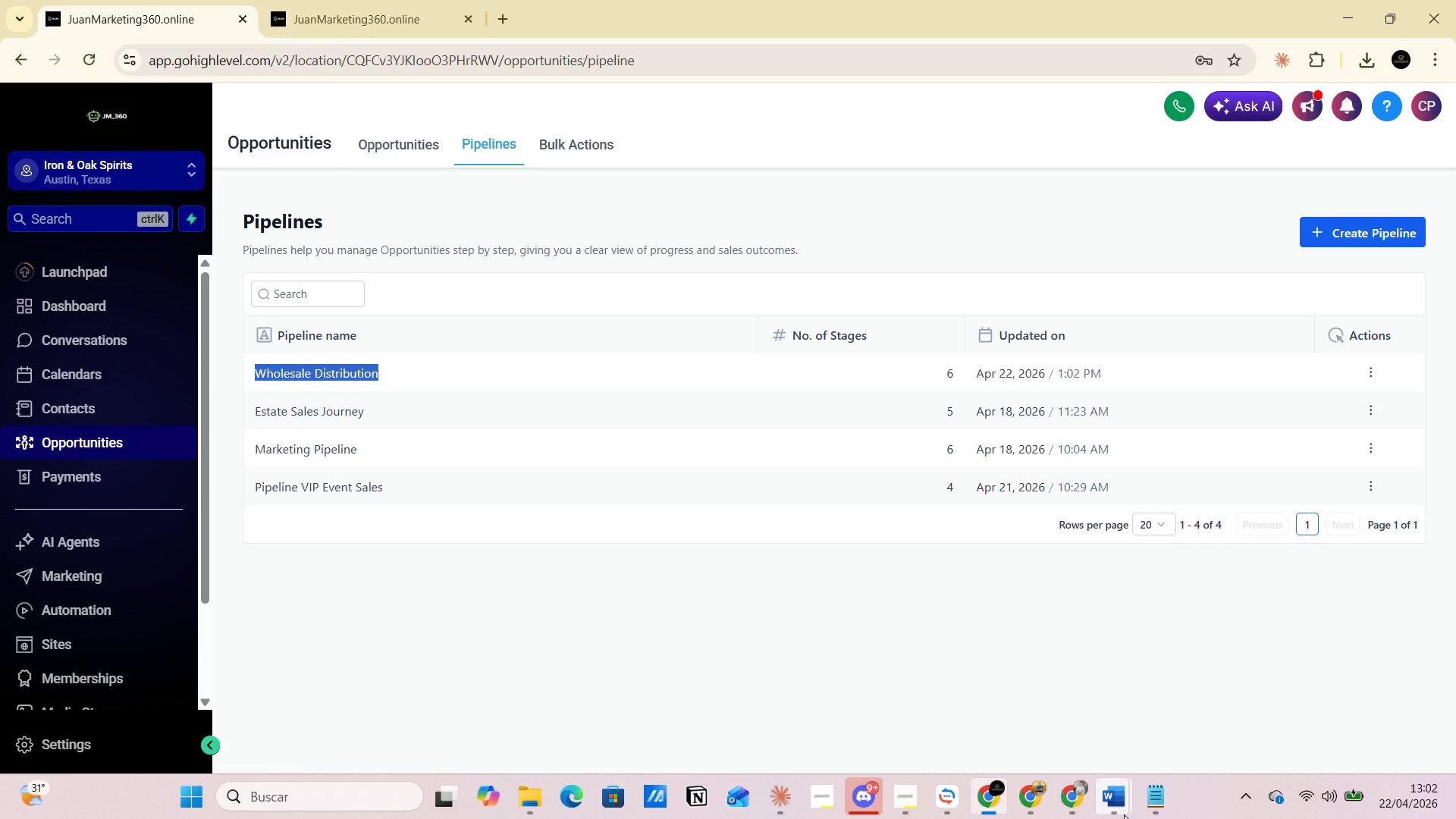 
left_click([1006, 722])
 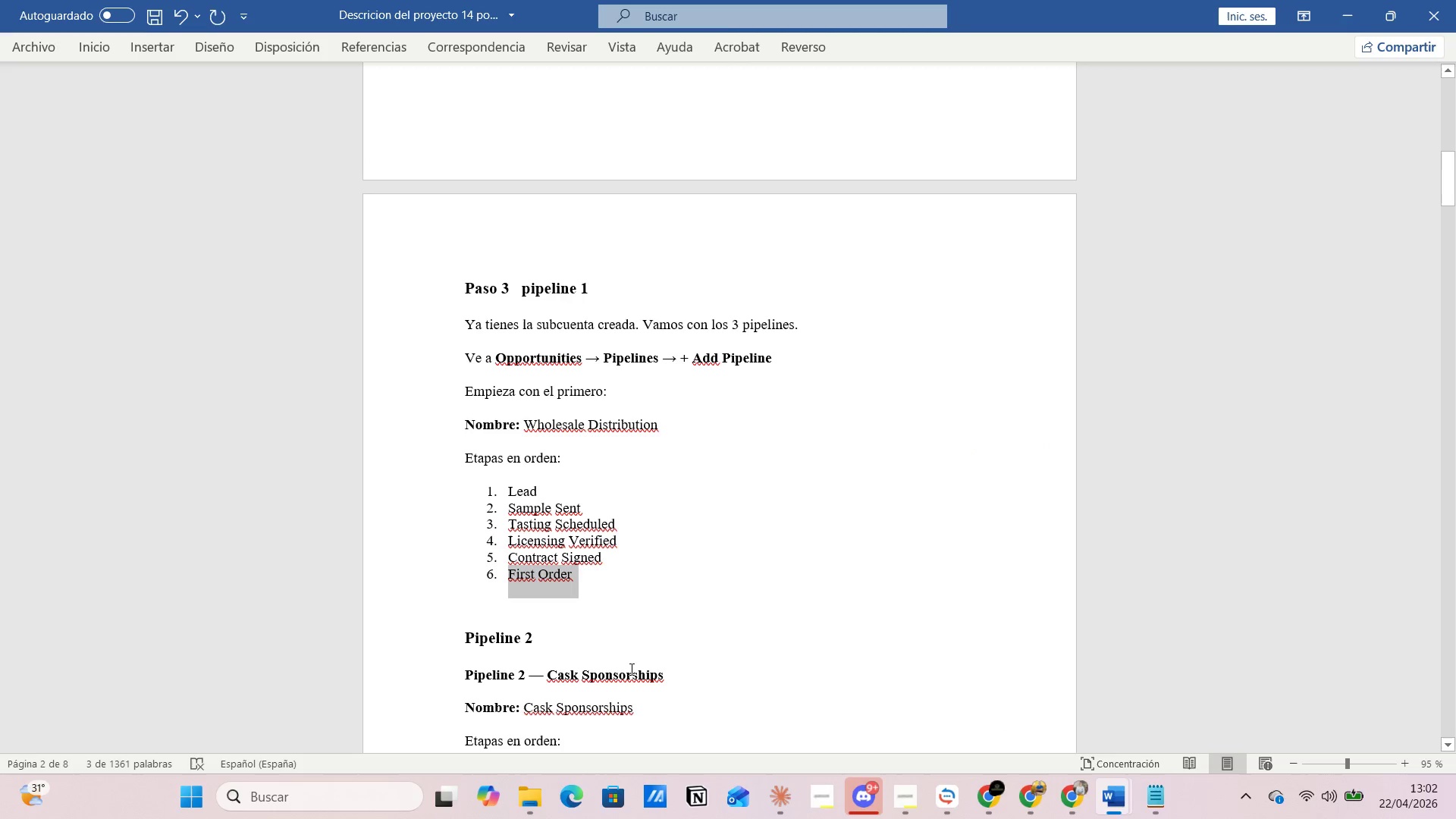 
scroll: coordinate [610, 585], scroll_direction: down, amount: 5.0
 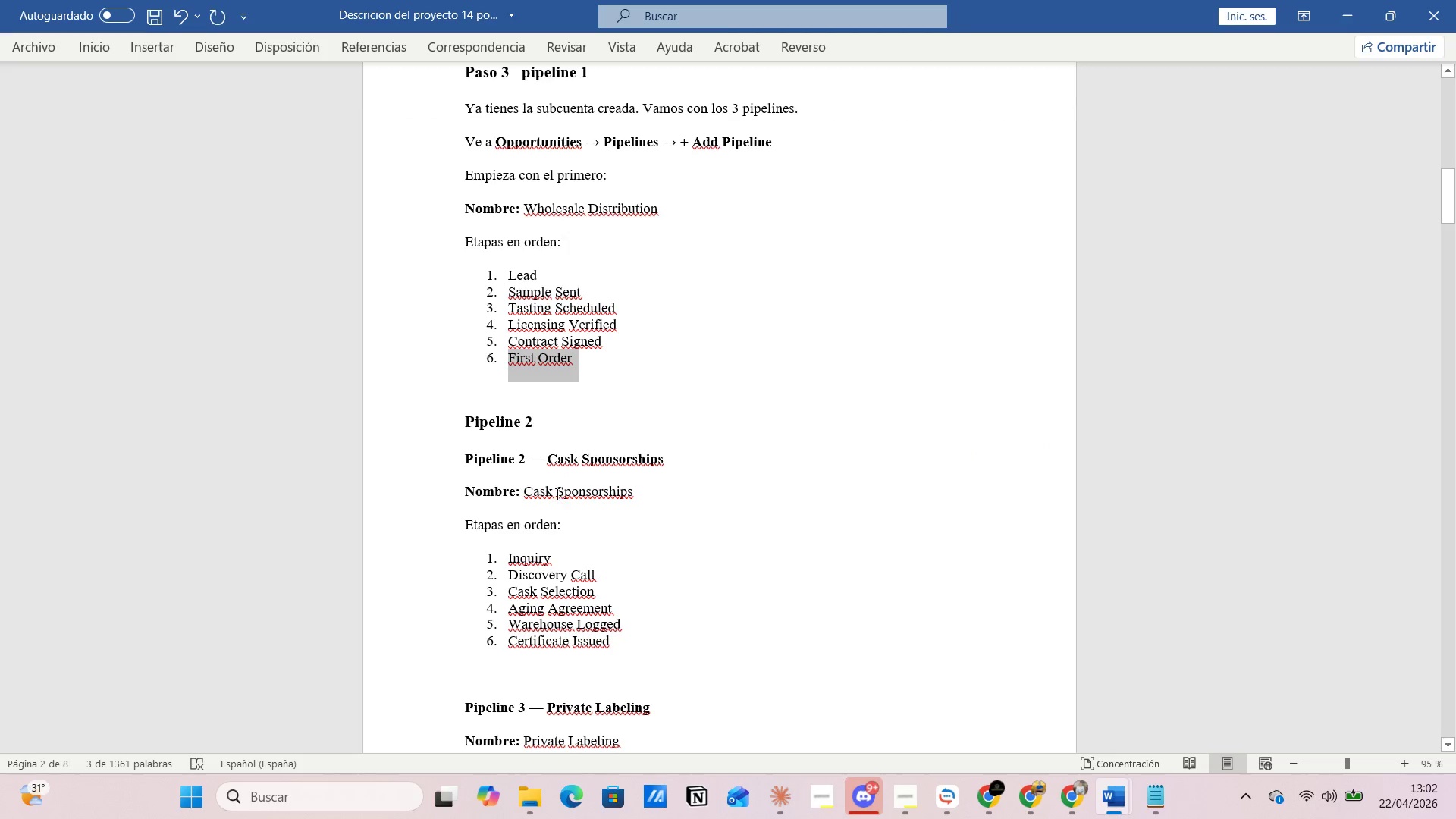 
left_click([543, 475])
 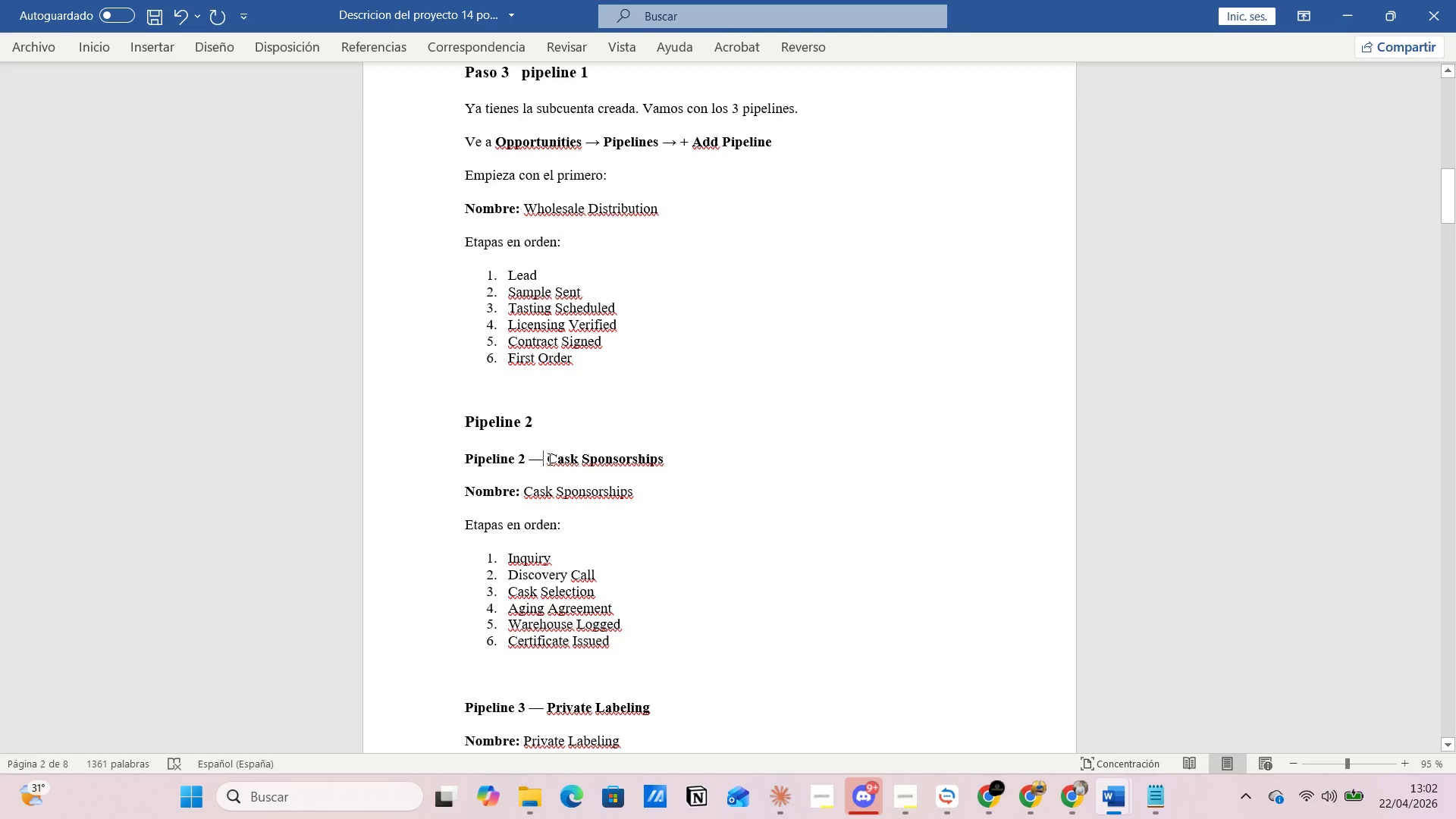 
left_click([544, 458])
 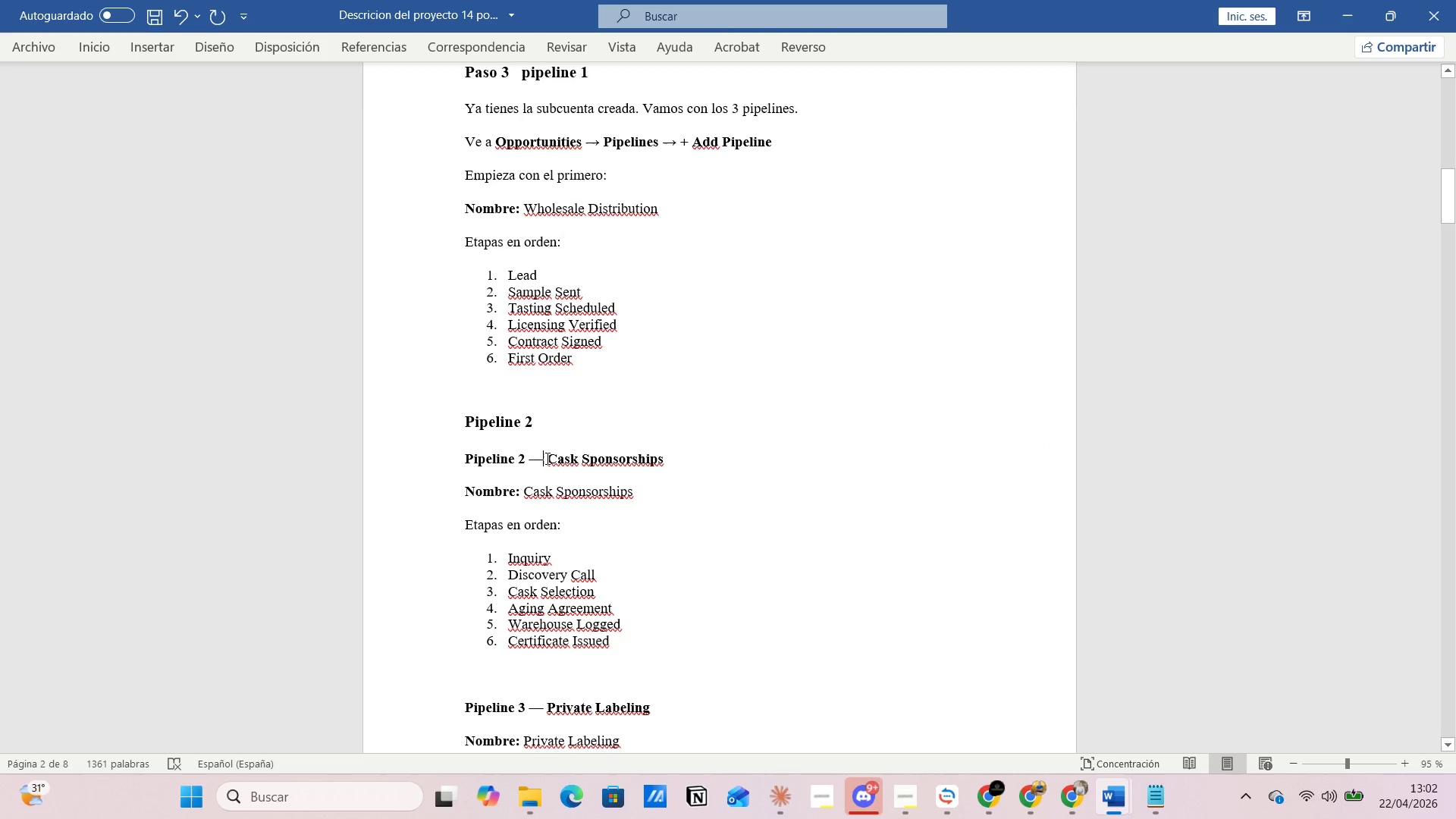 
left_click([546, 457])
 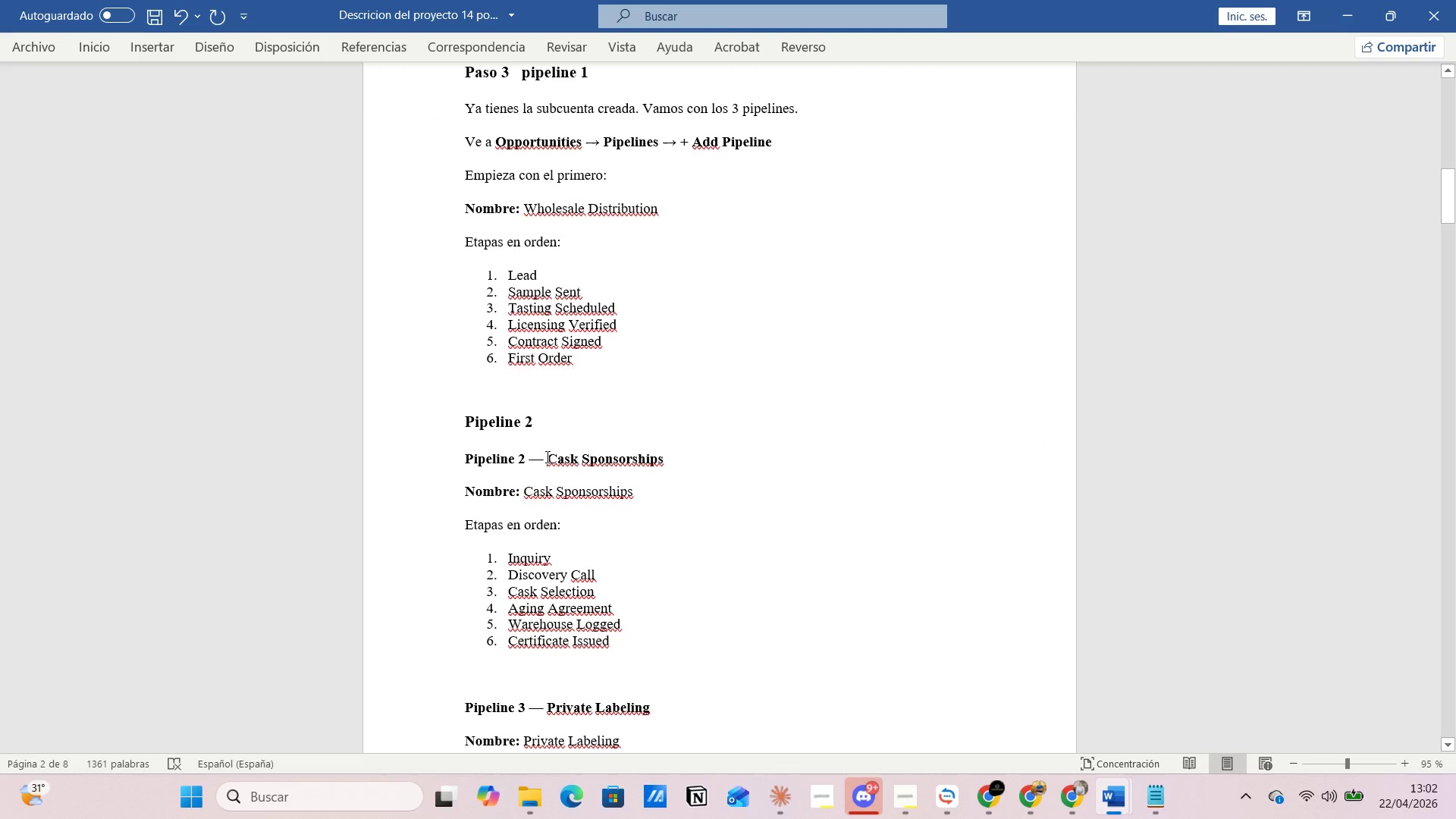 
left_click_drag(start_coordinate=[546, 457], to_coordinate=[680, 453])
 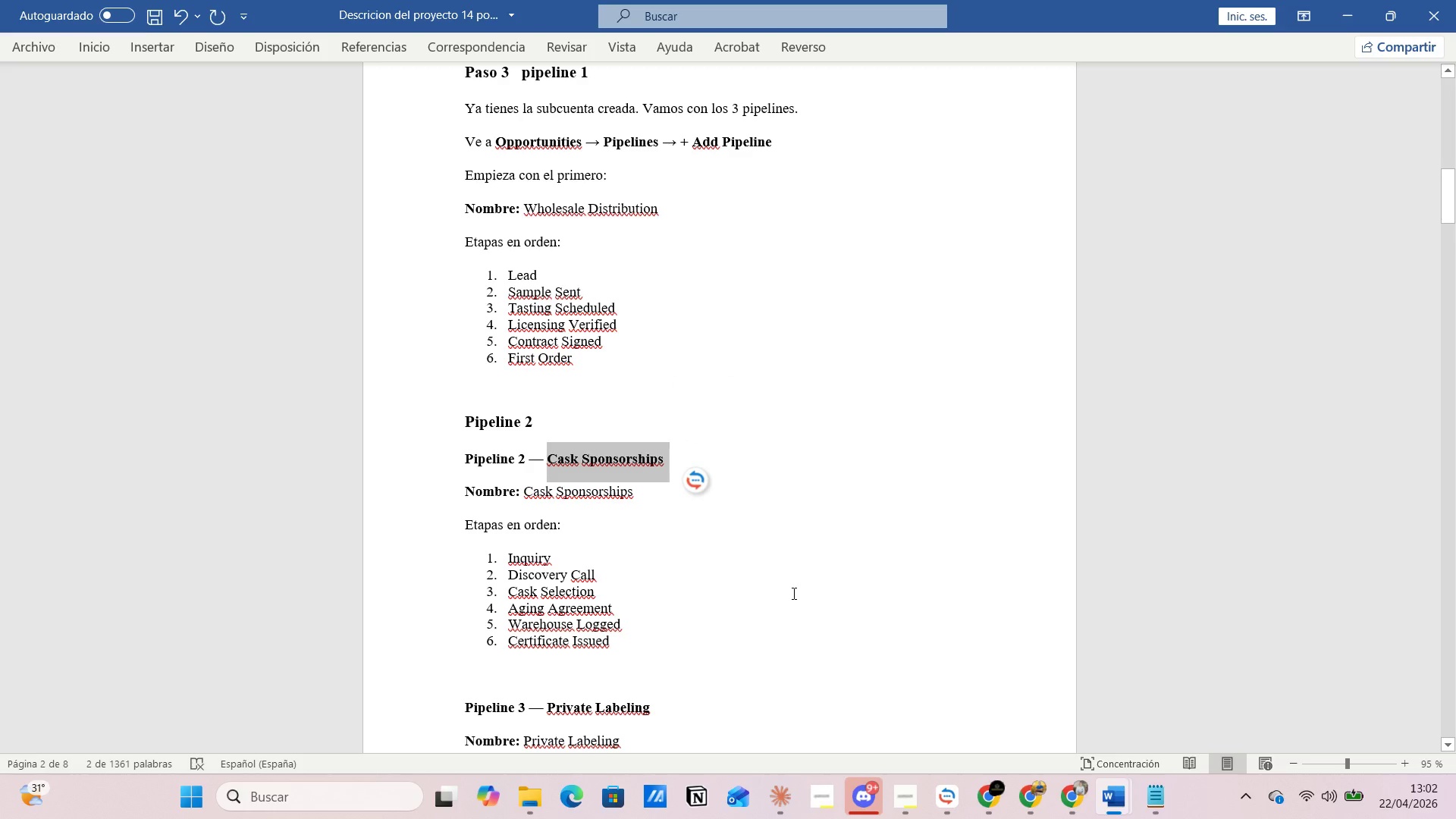 
key(Control+C)
 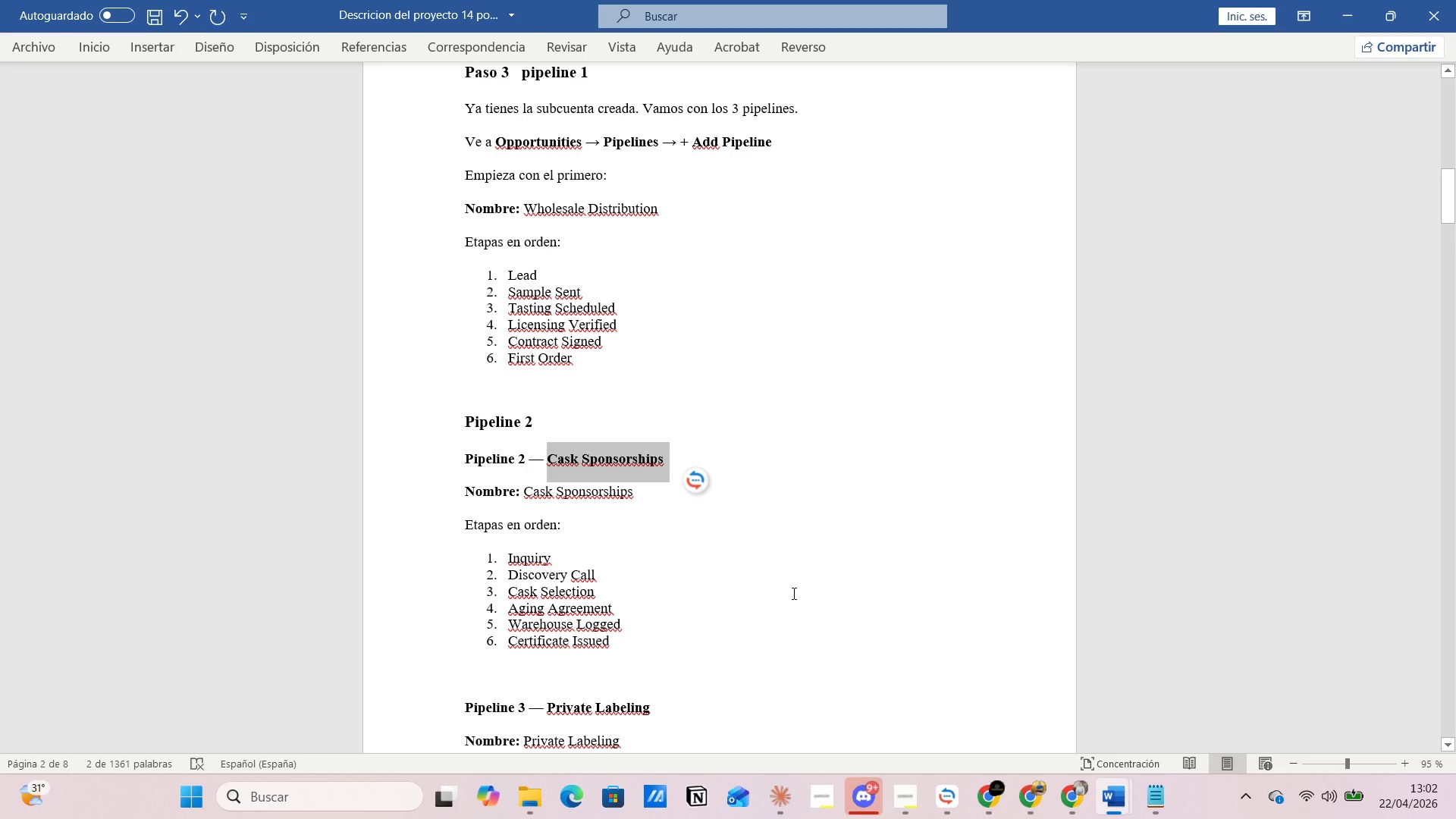 
key(Alt+AltLeft)
 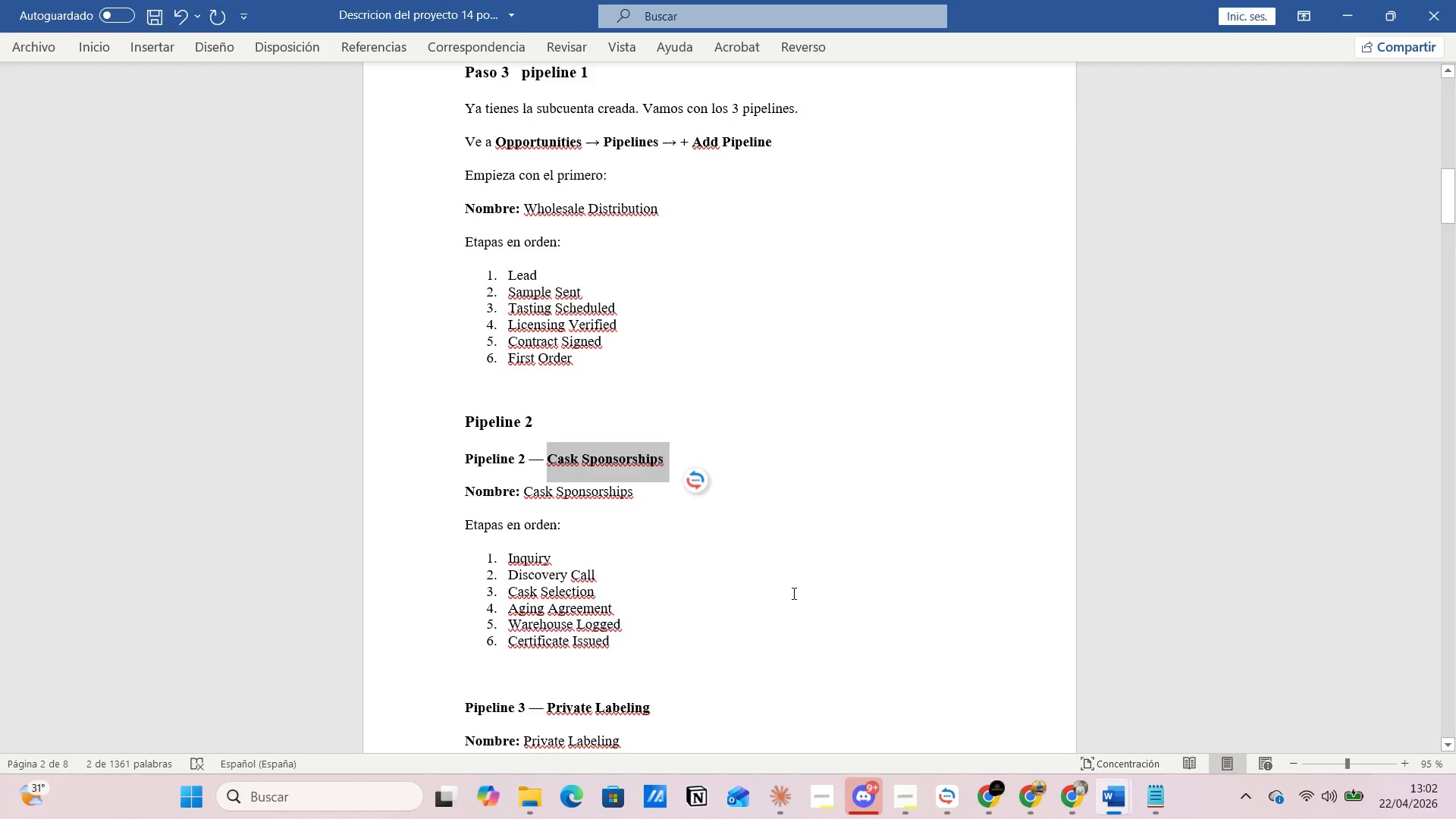 
key(Alt+Tab)
 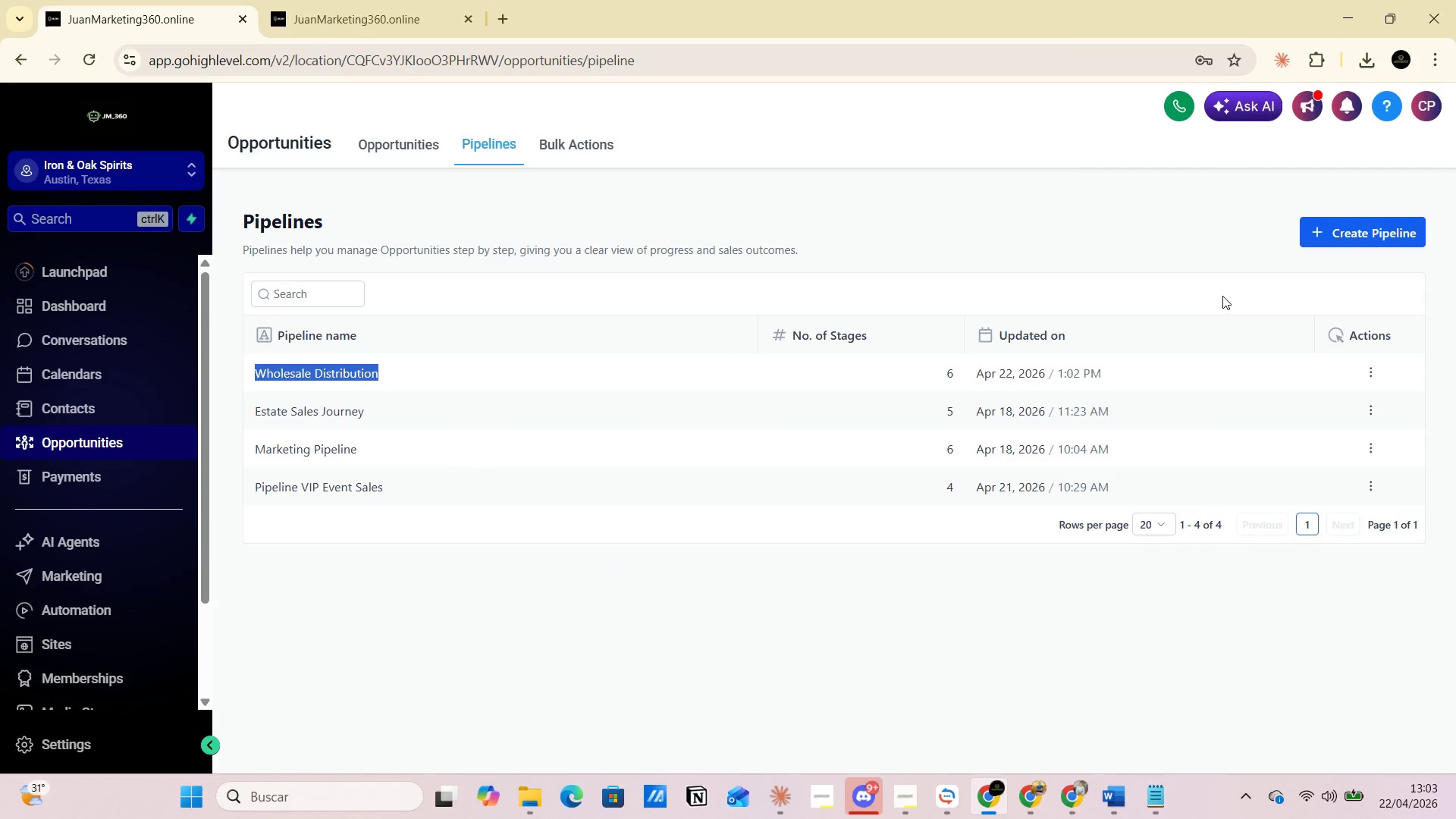 
left_click([1318, 230])
 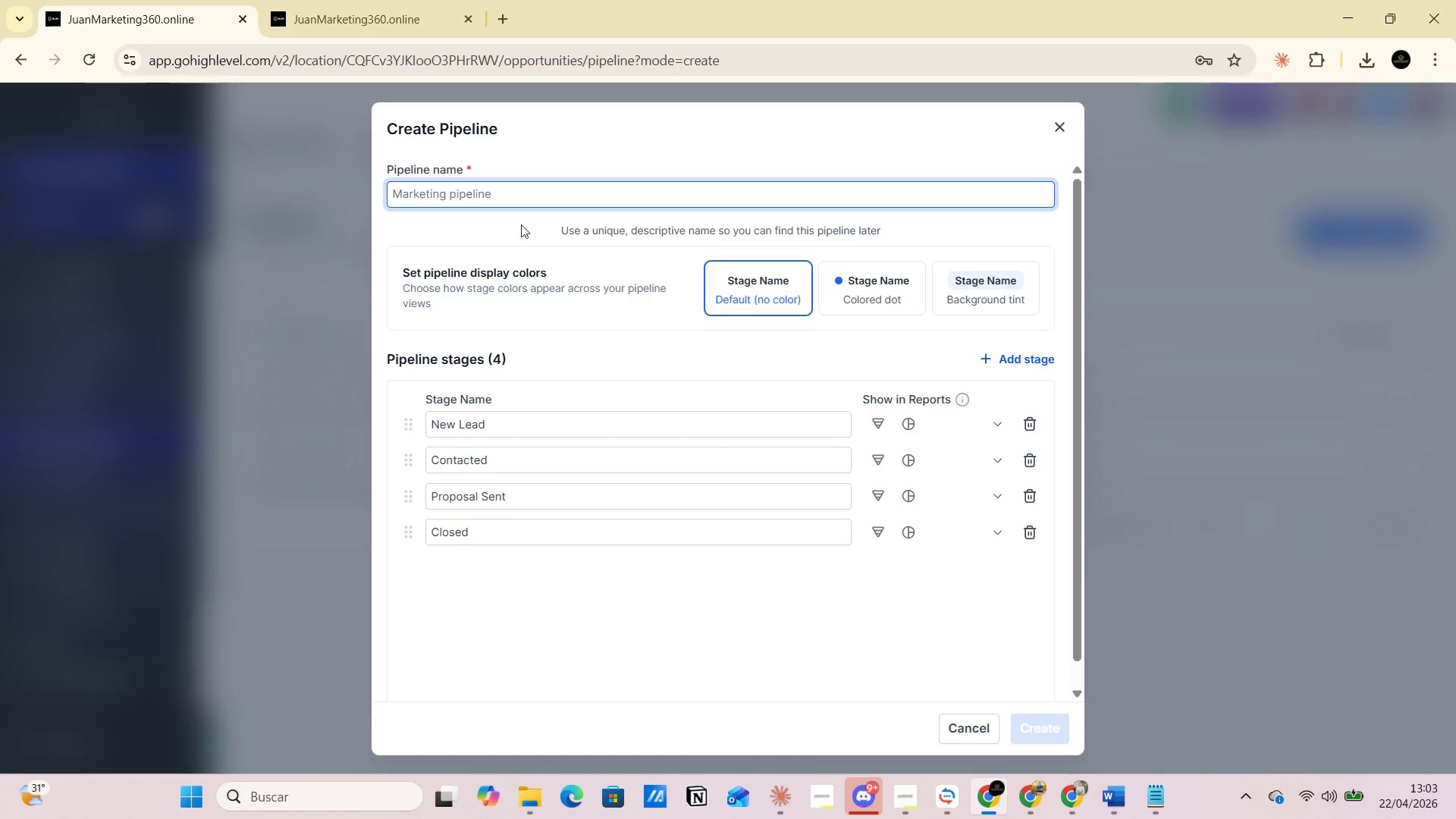 
left_click([473, 192])
 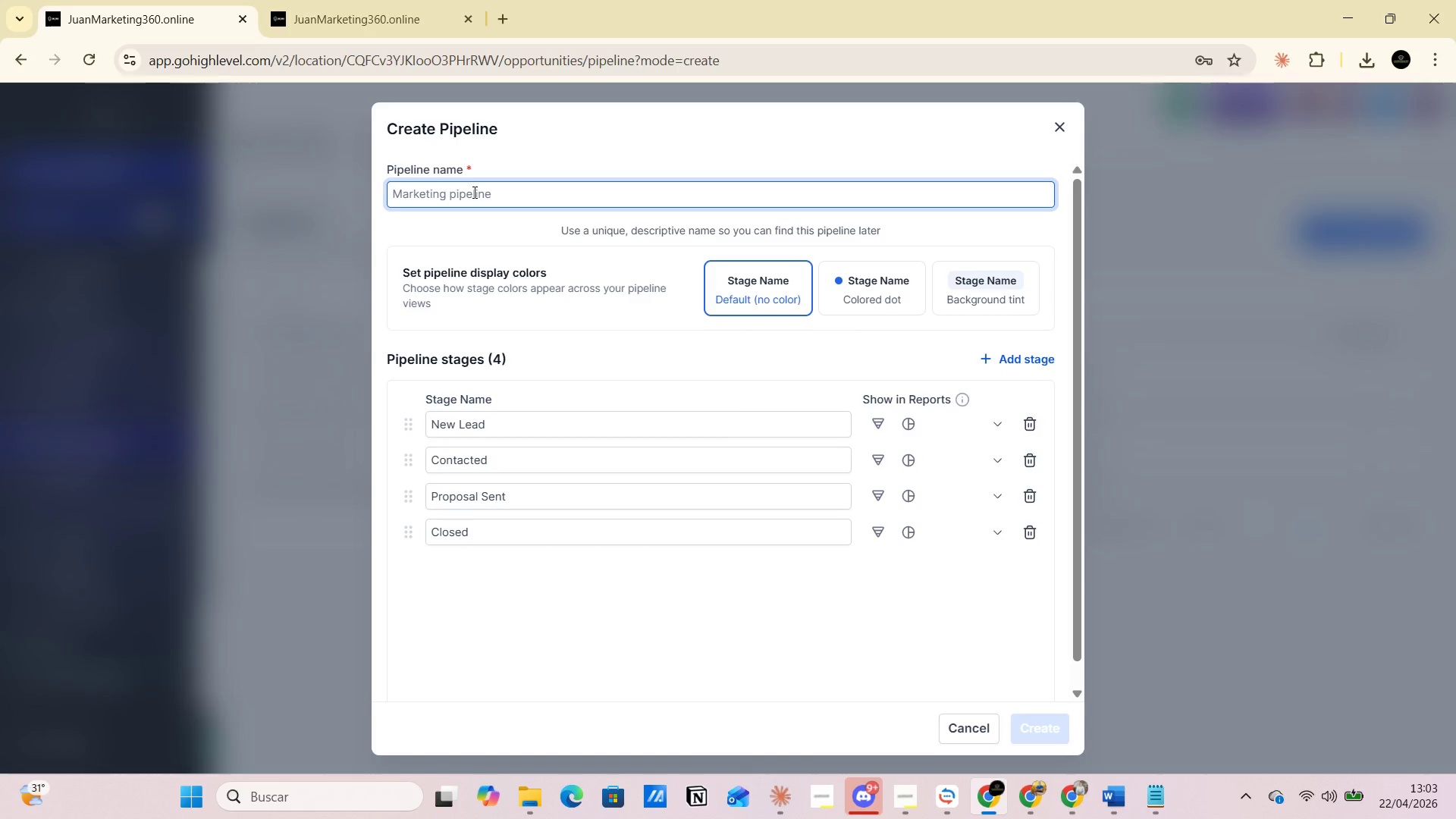 
key(Control+V)
 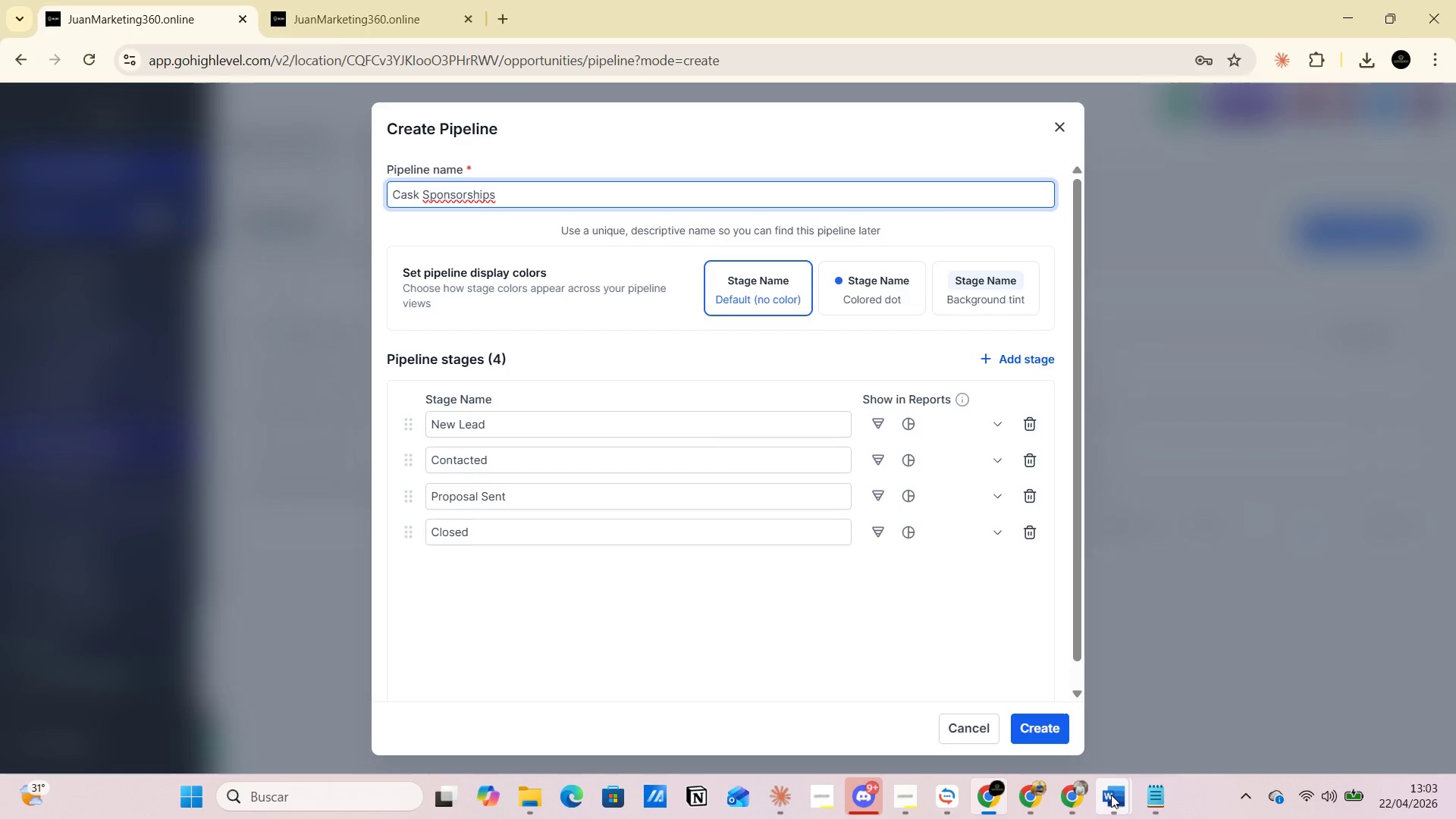 
left_click([1197, 705])
 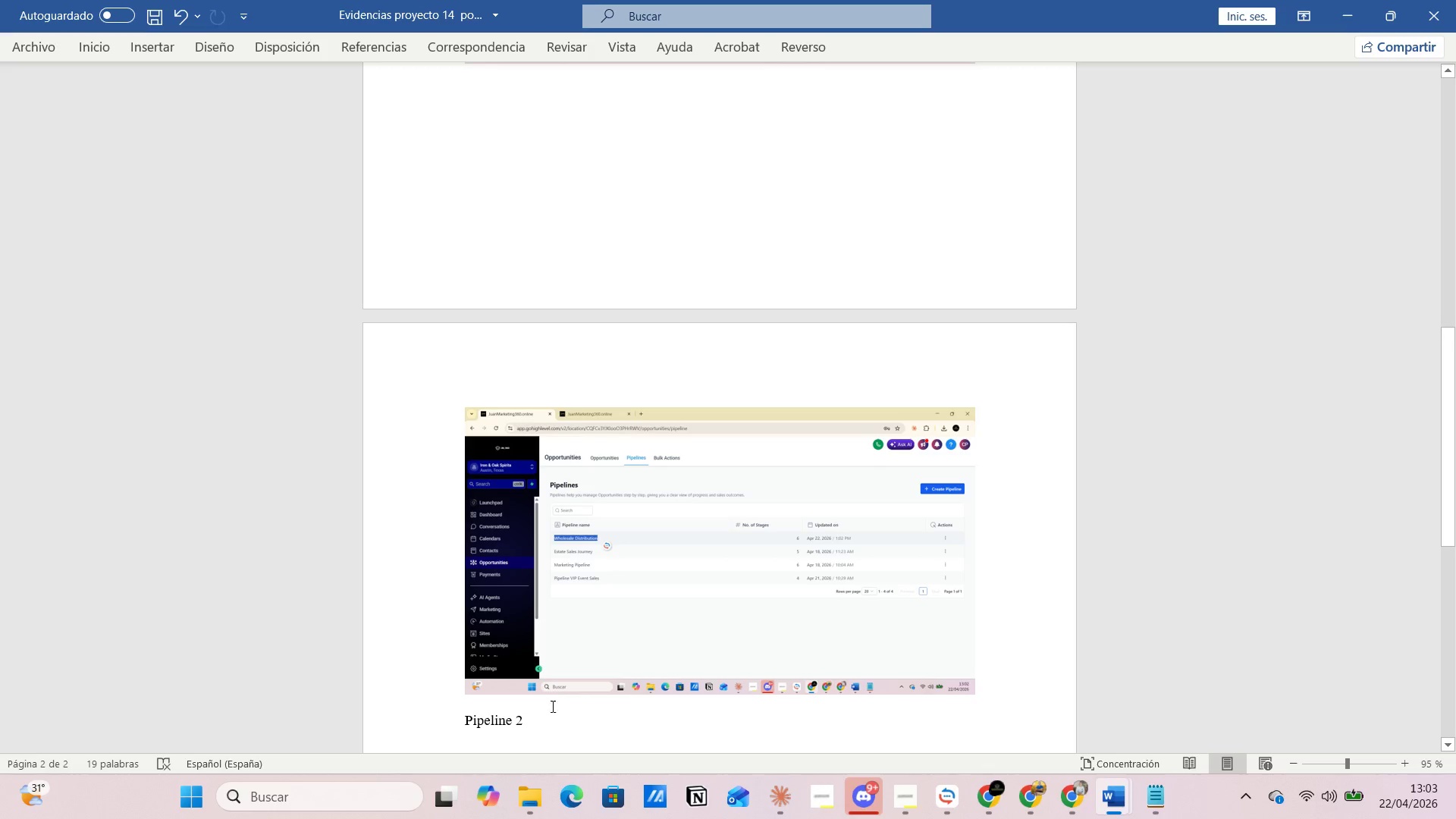 
left_click([558, 723])
 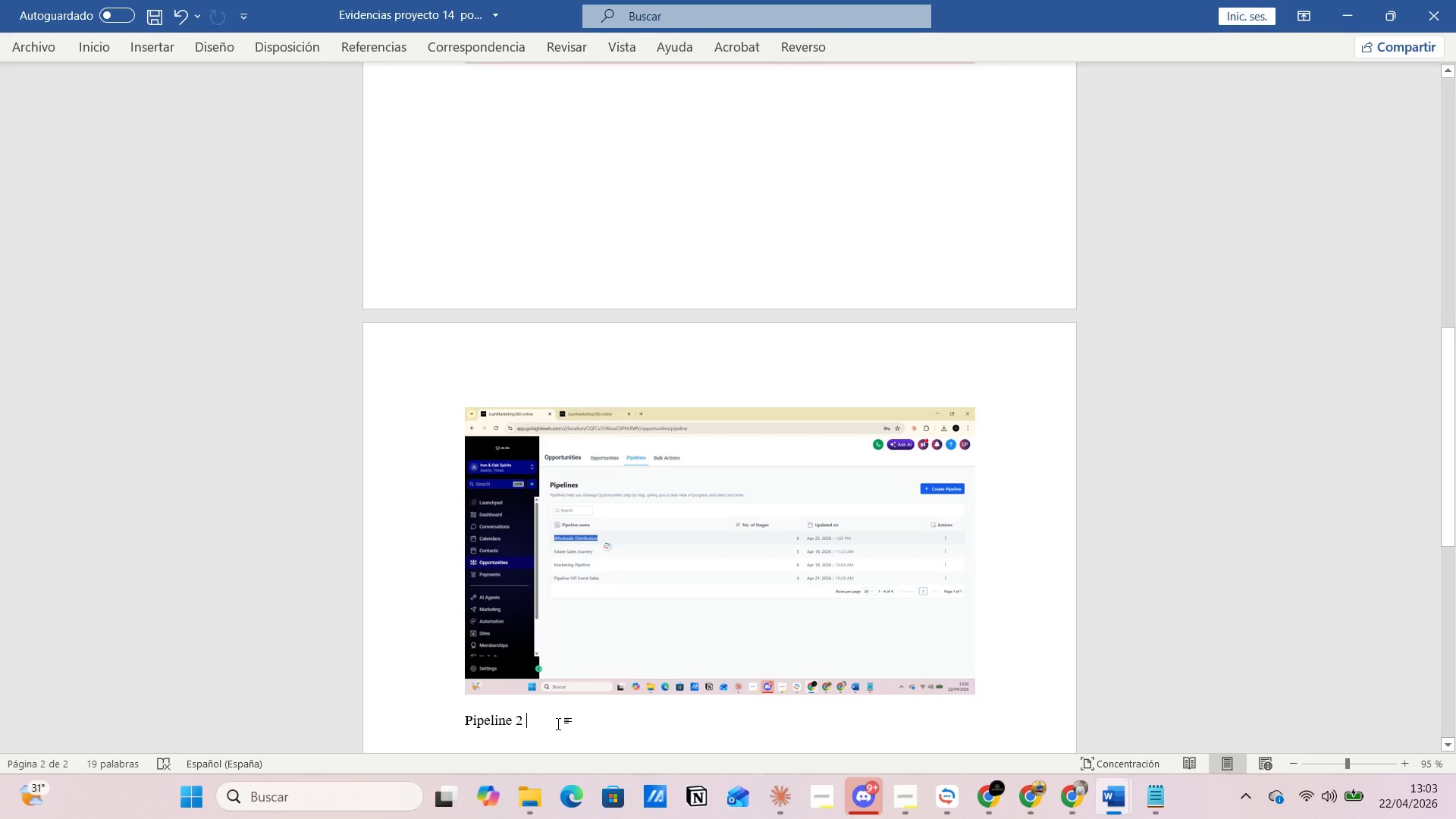 
key(Control+V)
 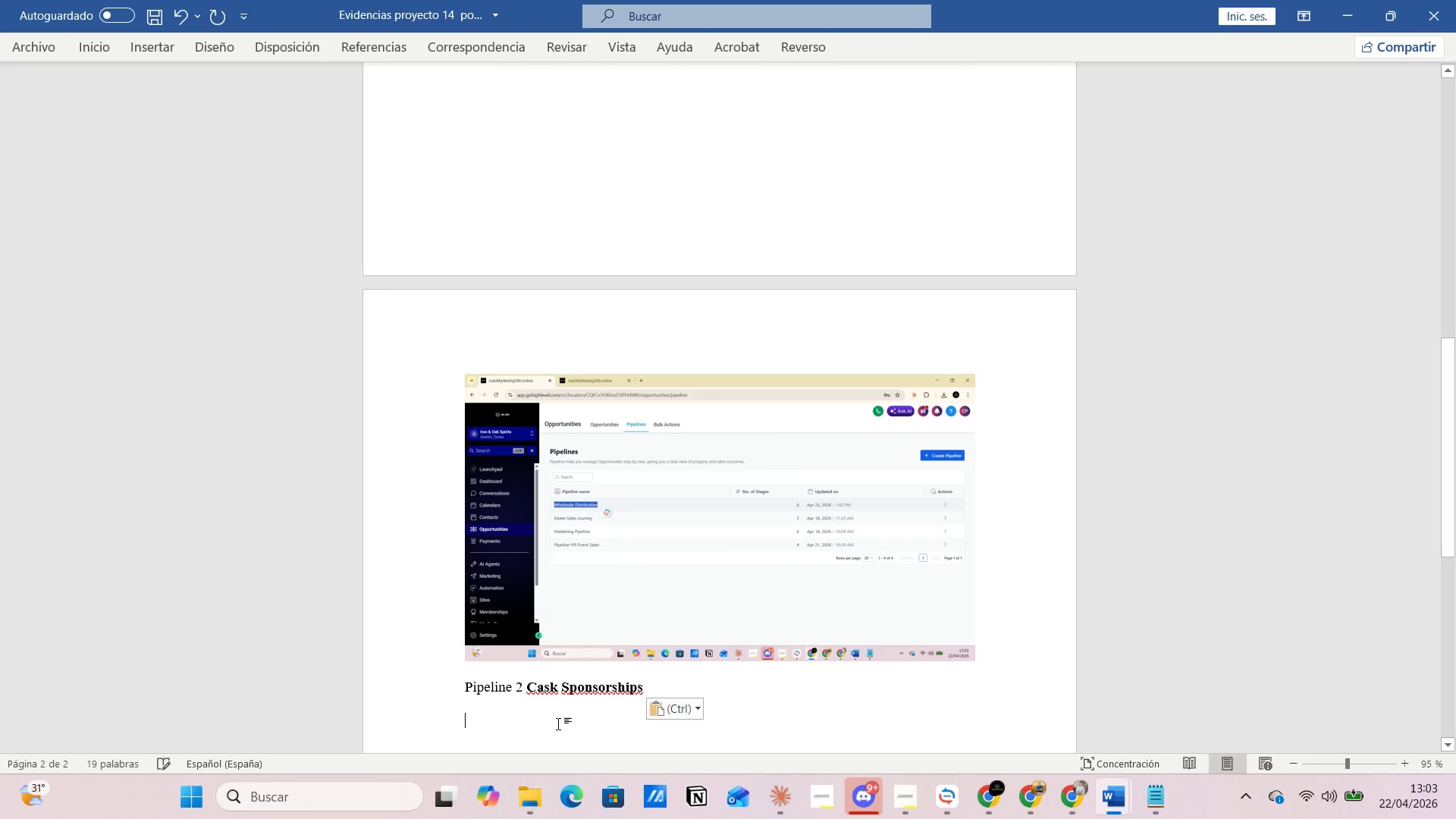 
key(Alt+AltLeft)
 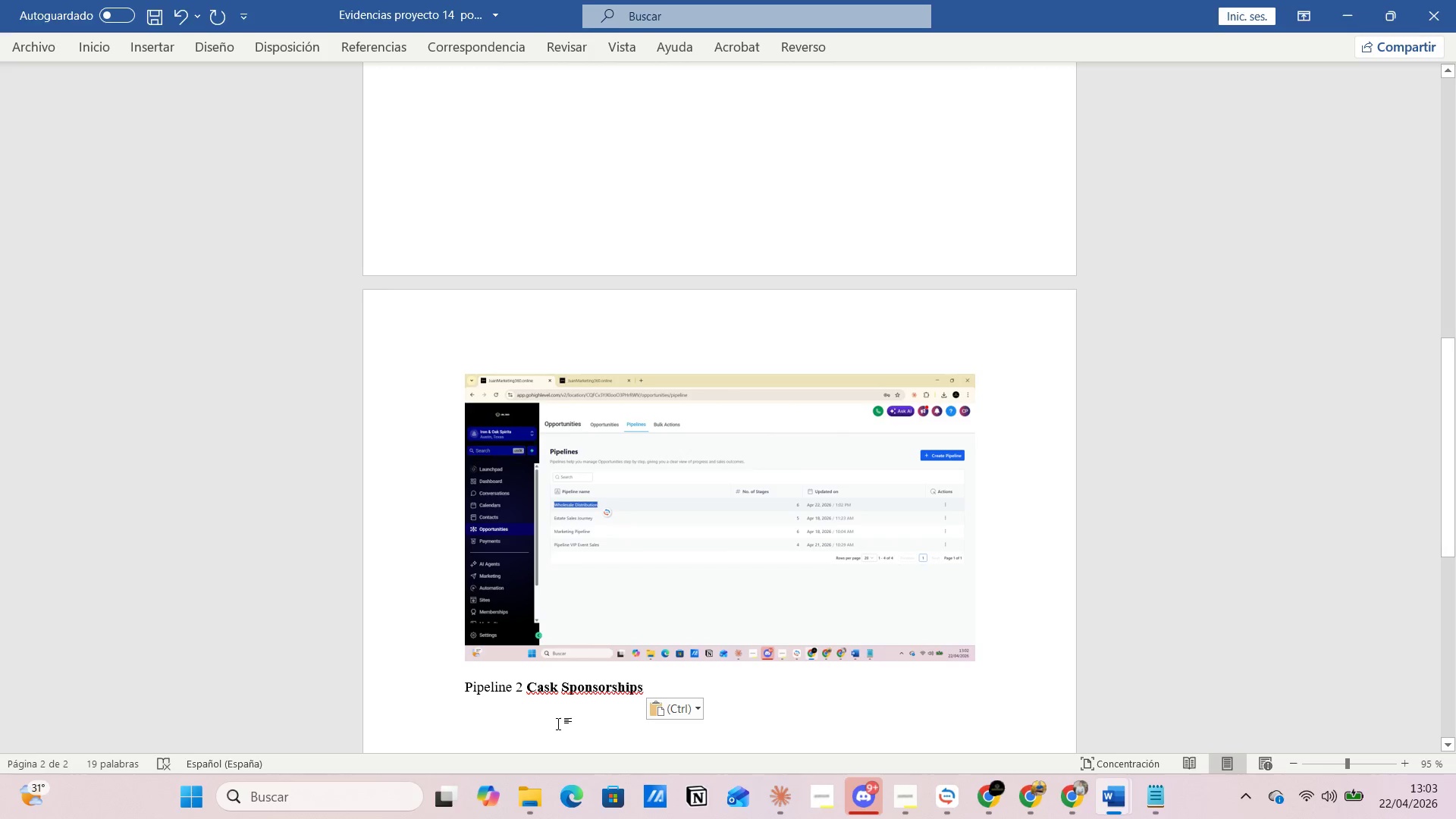 
key(Alt+Tab)
 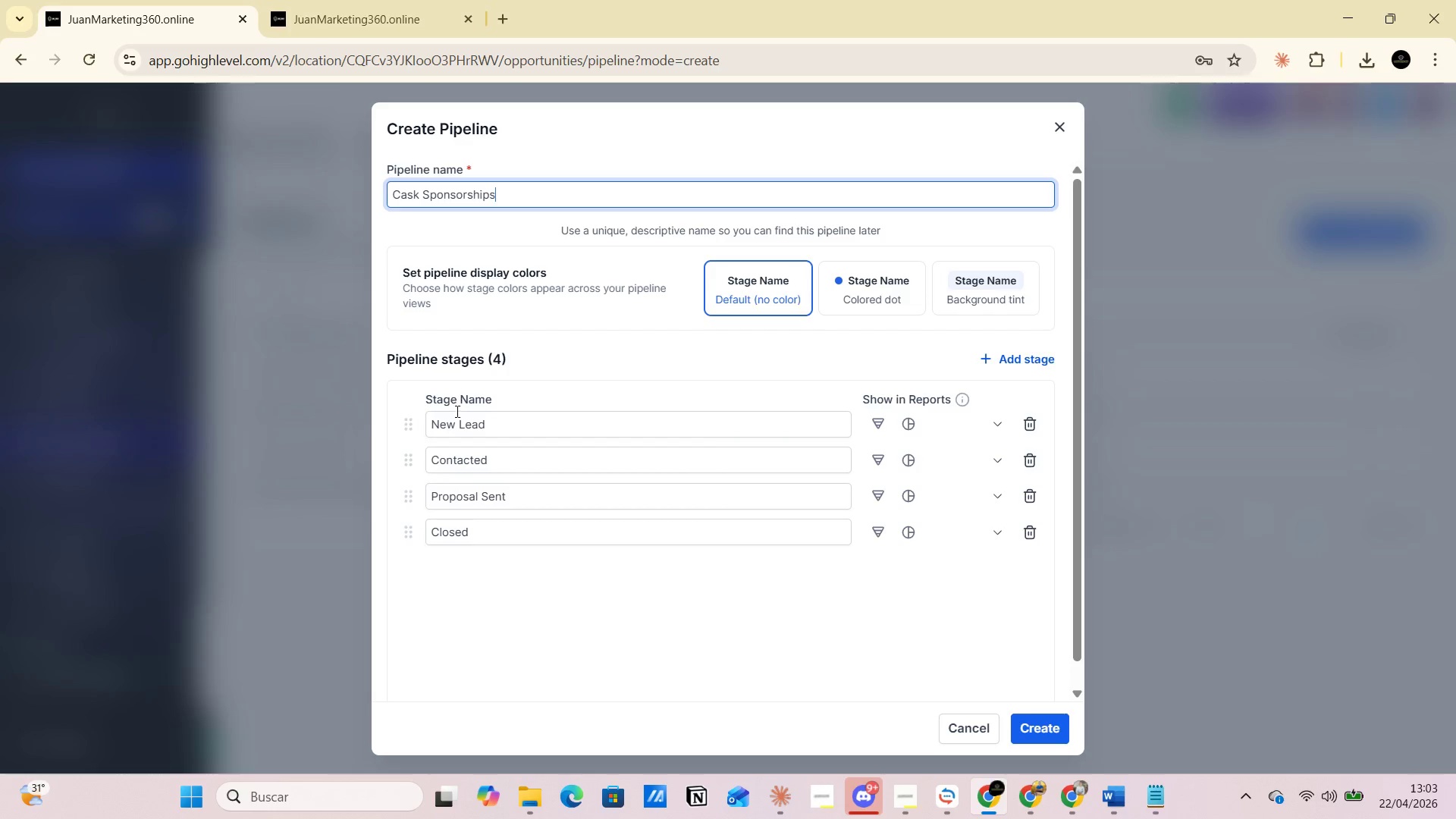 
left_click([492, 424])
 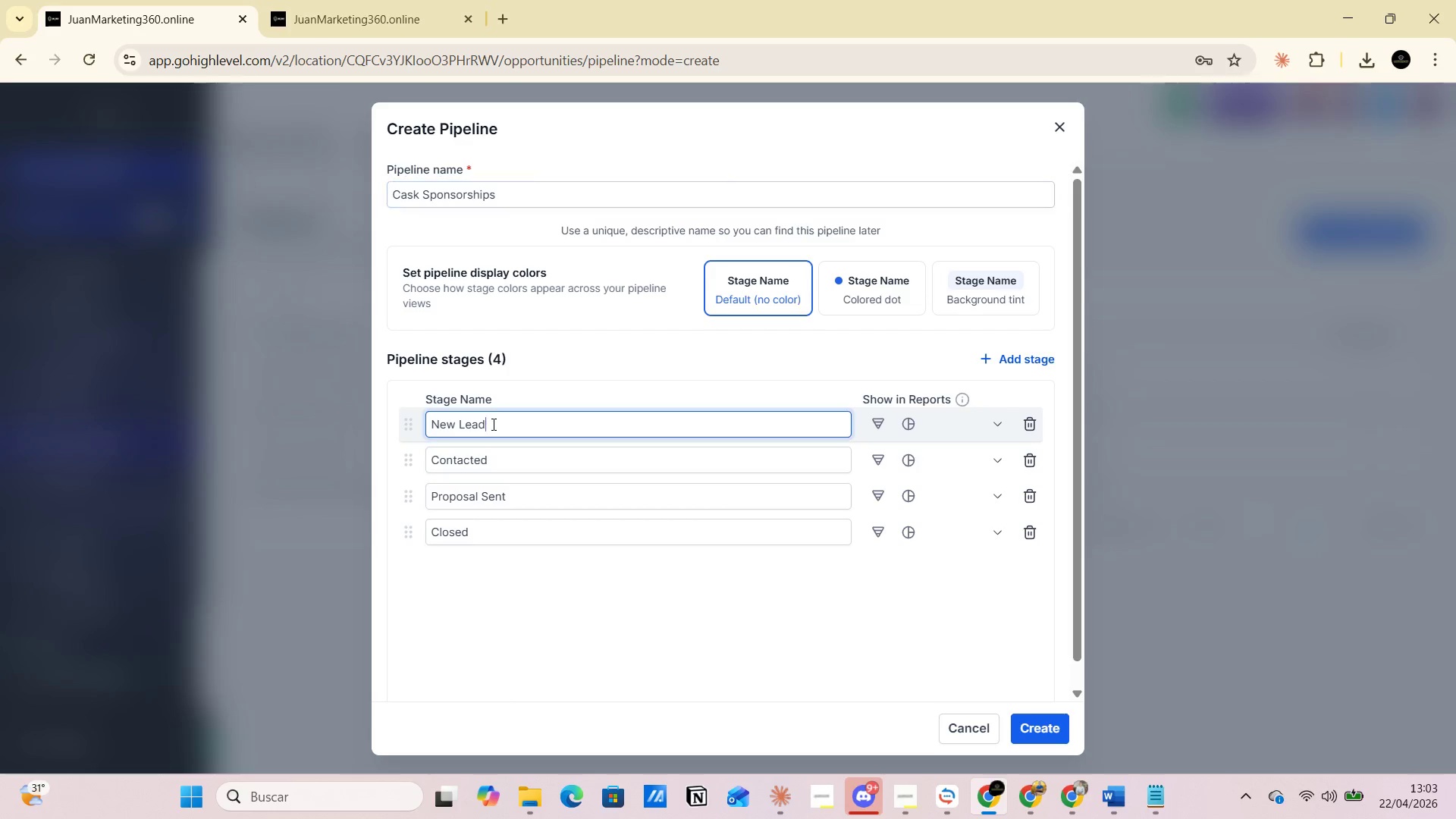 
key(Alt+AltLeft)
 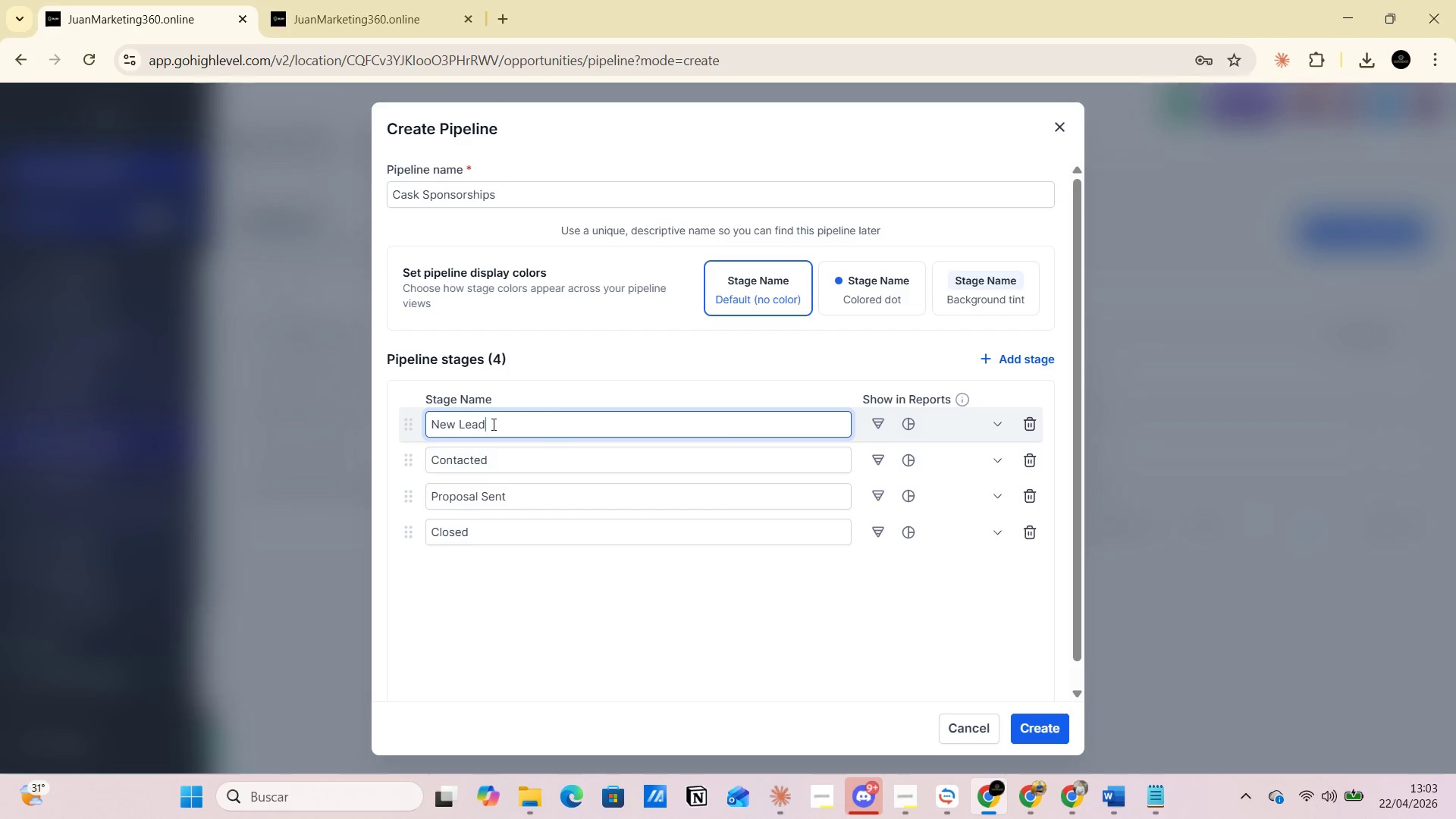 
key(Alt+Tab)
 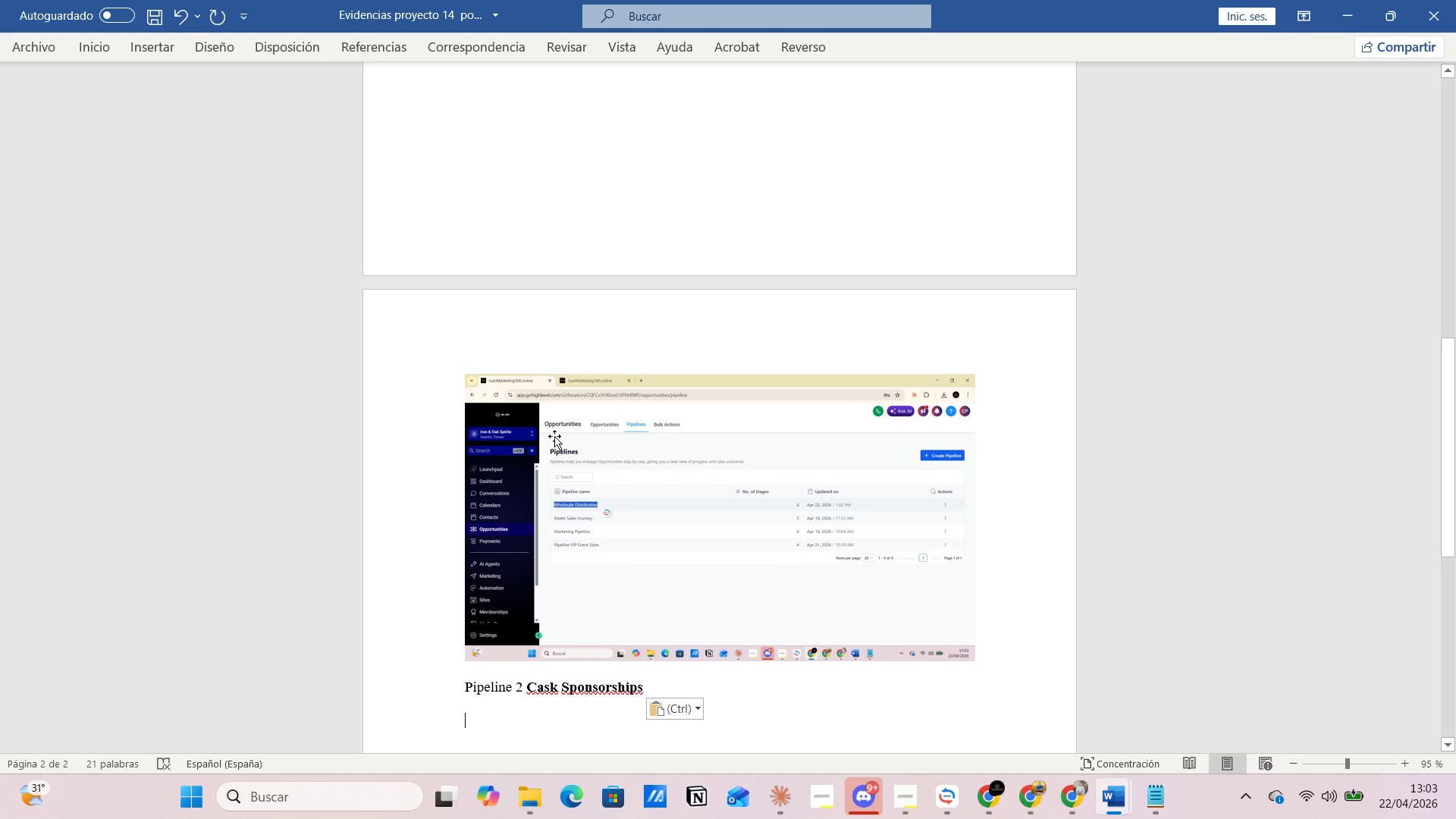 
key(Alt+AltLeft)
 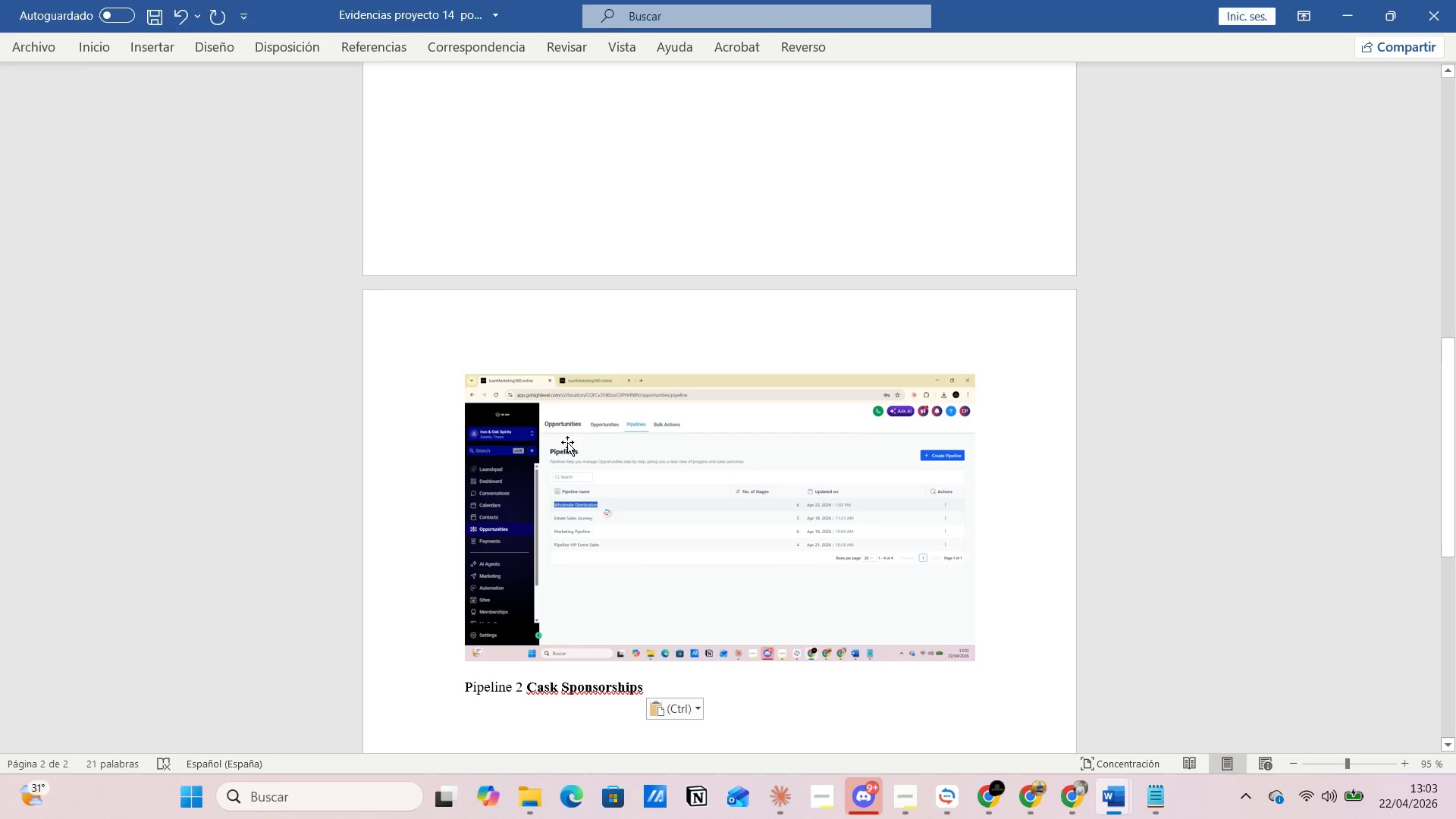 
key(Alt+Tab)
 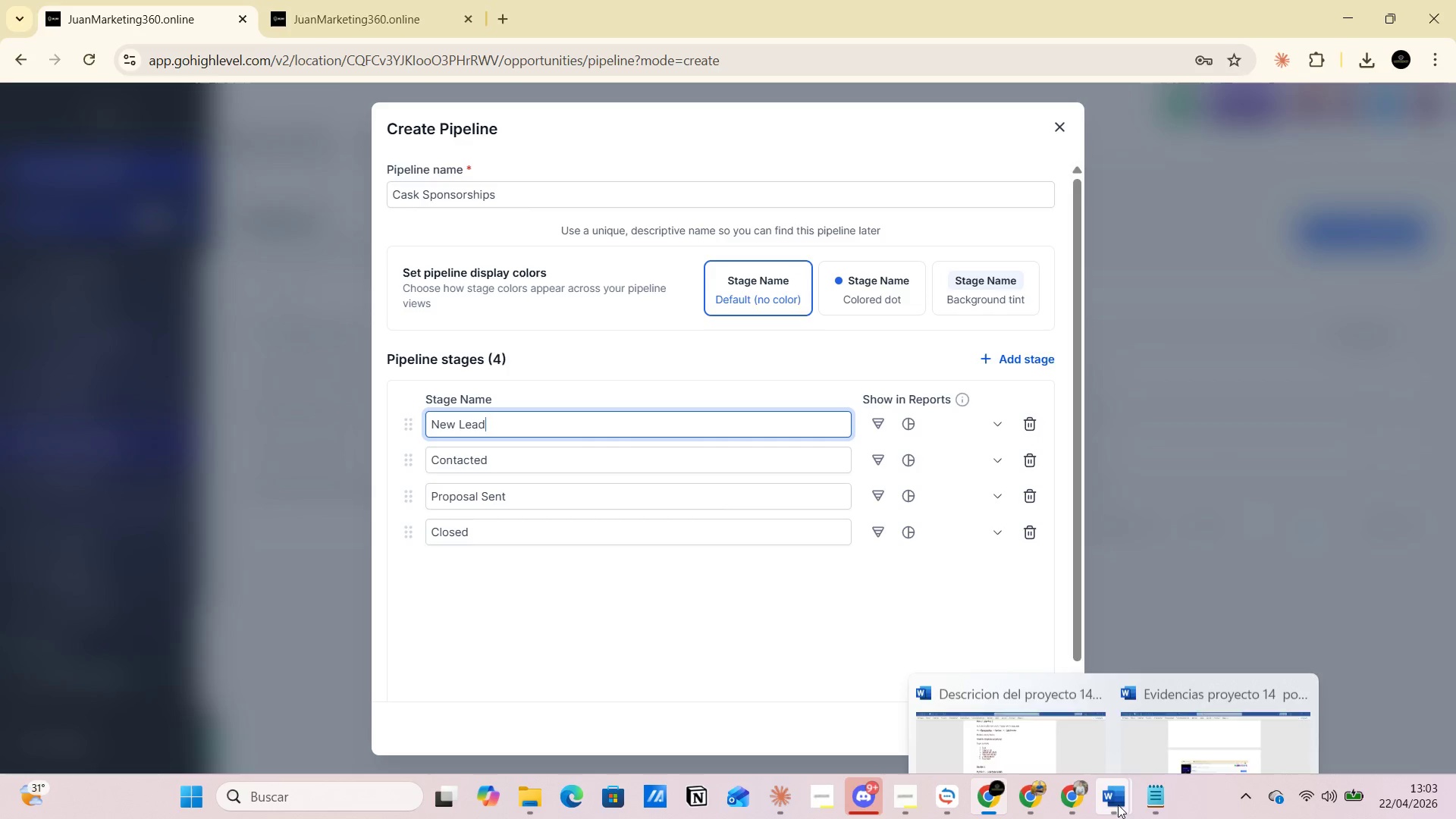 
left_click([1023, 711])
 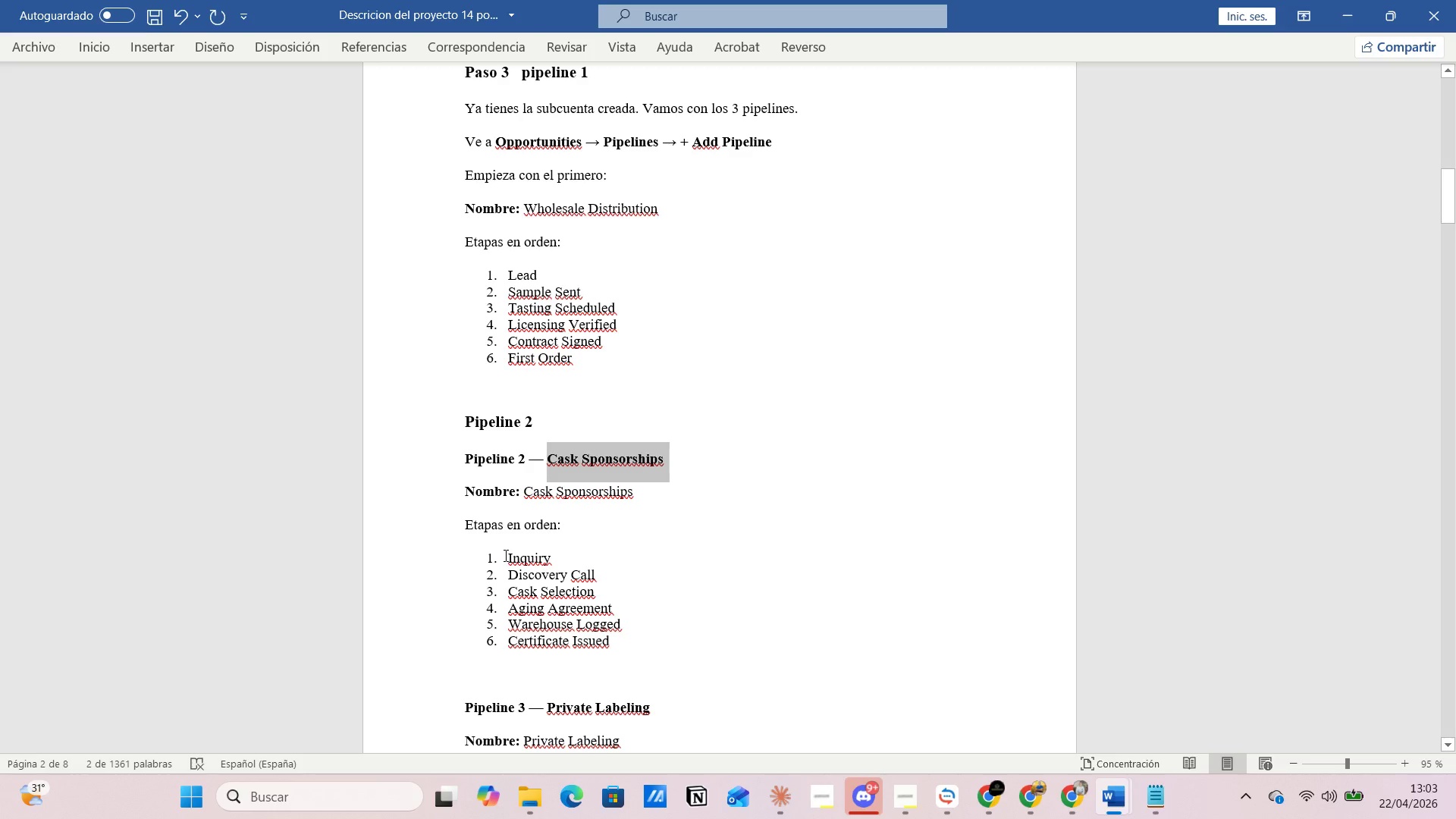 
left_click_drag(start_coordinate=[507, 555], to_coordinate=[551, 556])
 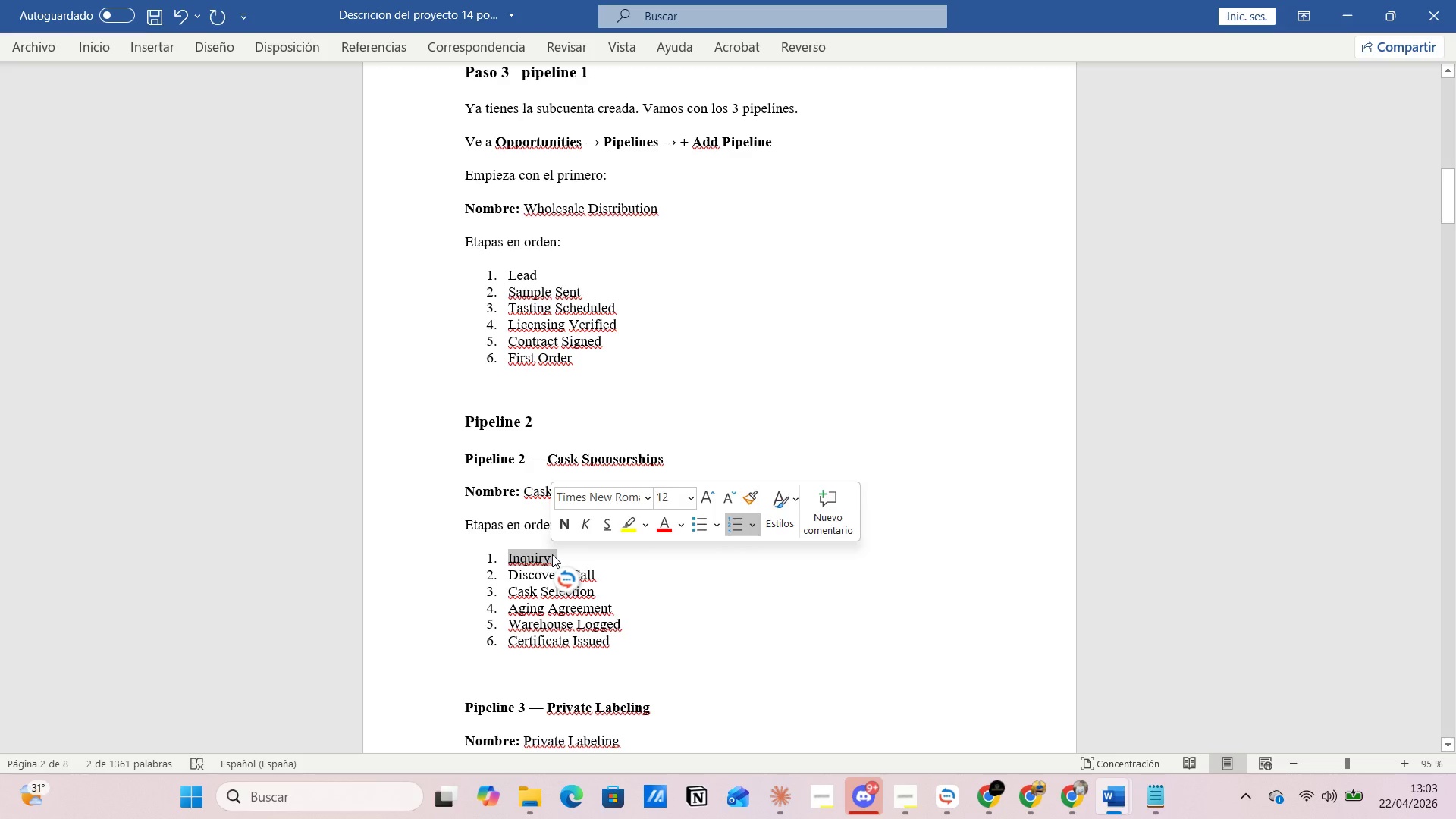 
key(Control+C)
 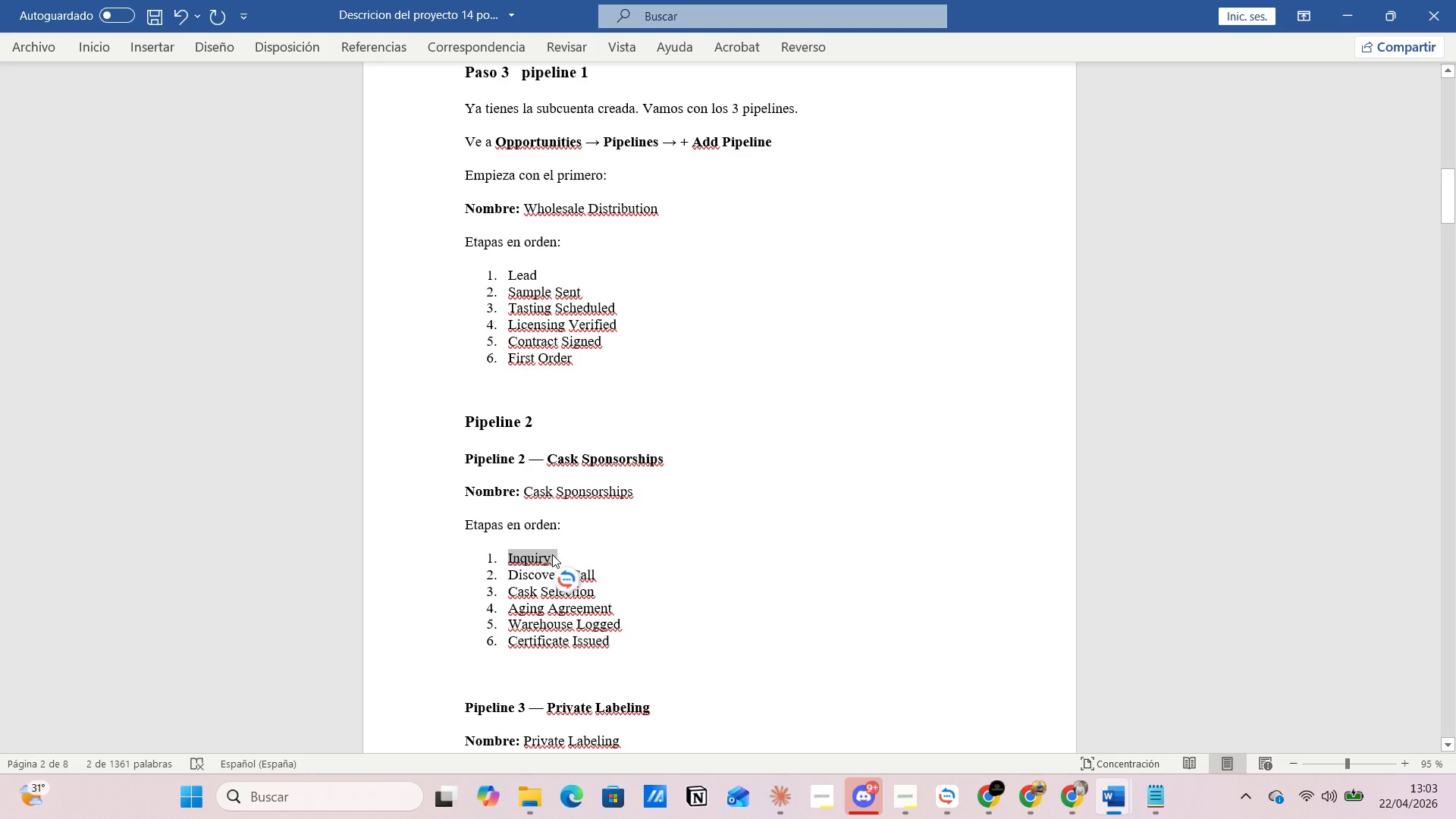 
key(Alt+AltLeft)
 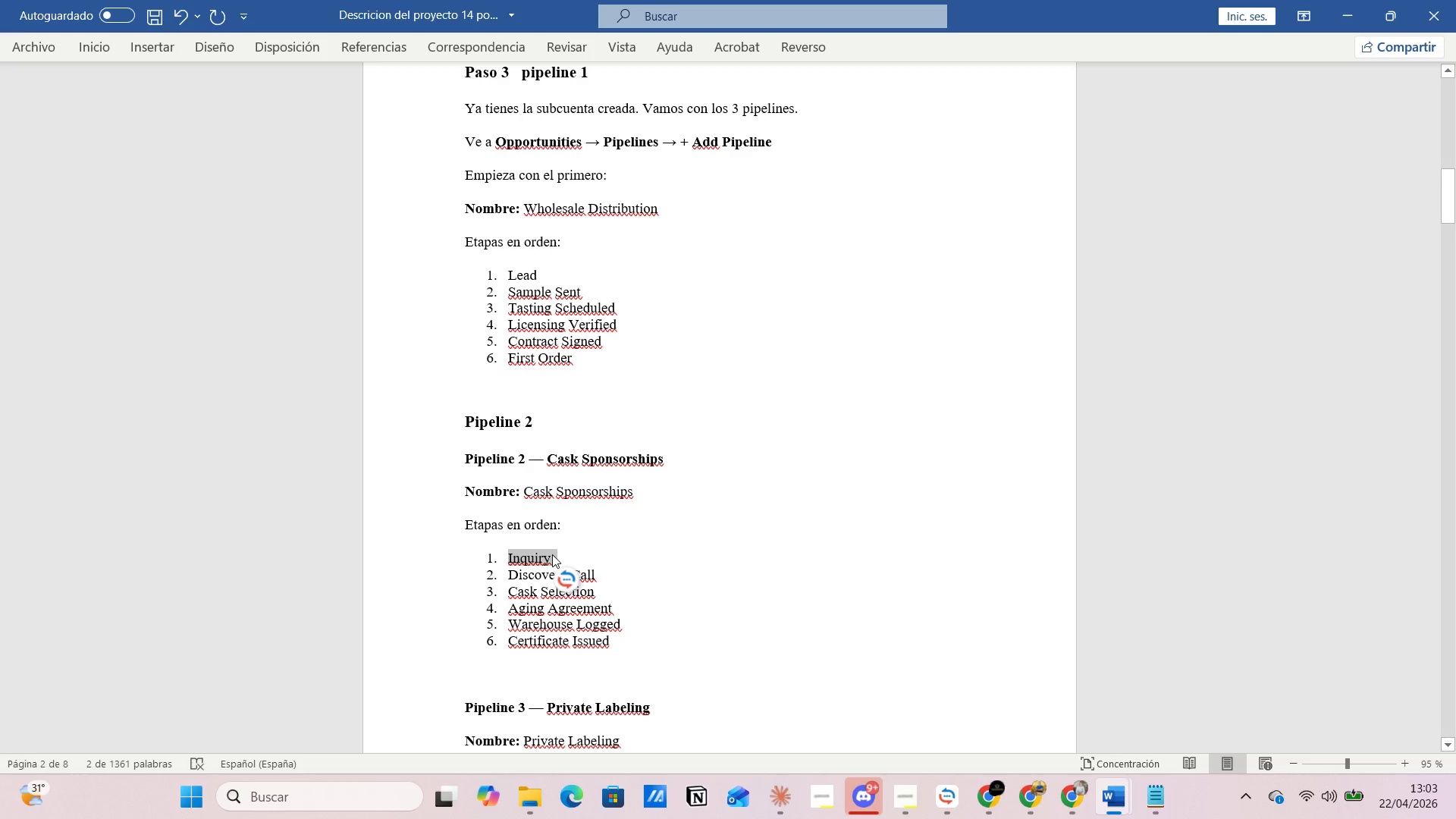 
key(Alt+Tab)
 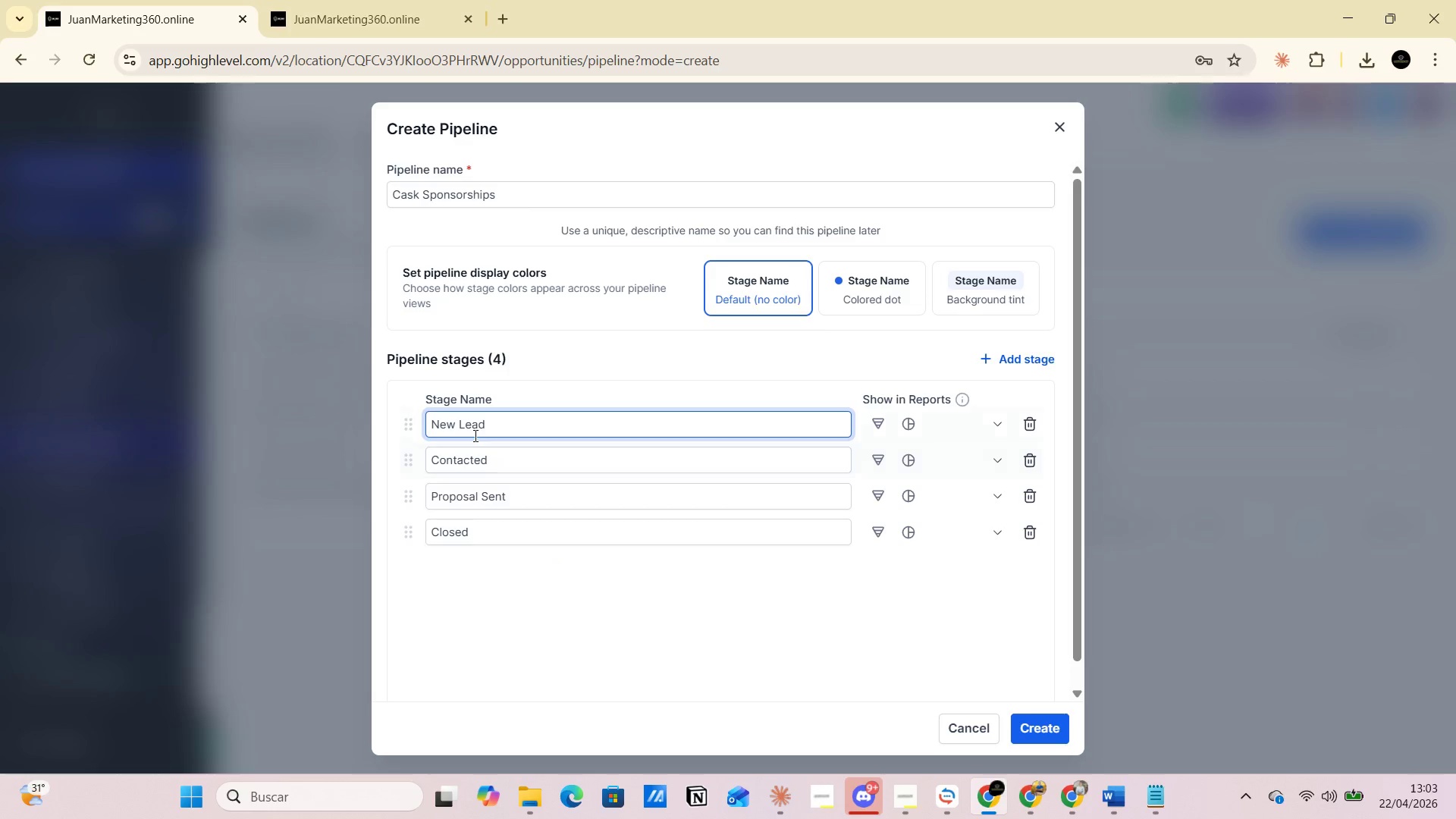 
left_click_drag(start_coordinate=[505, 427], to_coordinate=[422, 427])
 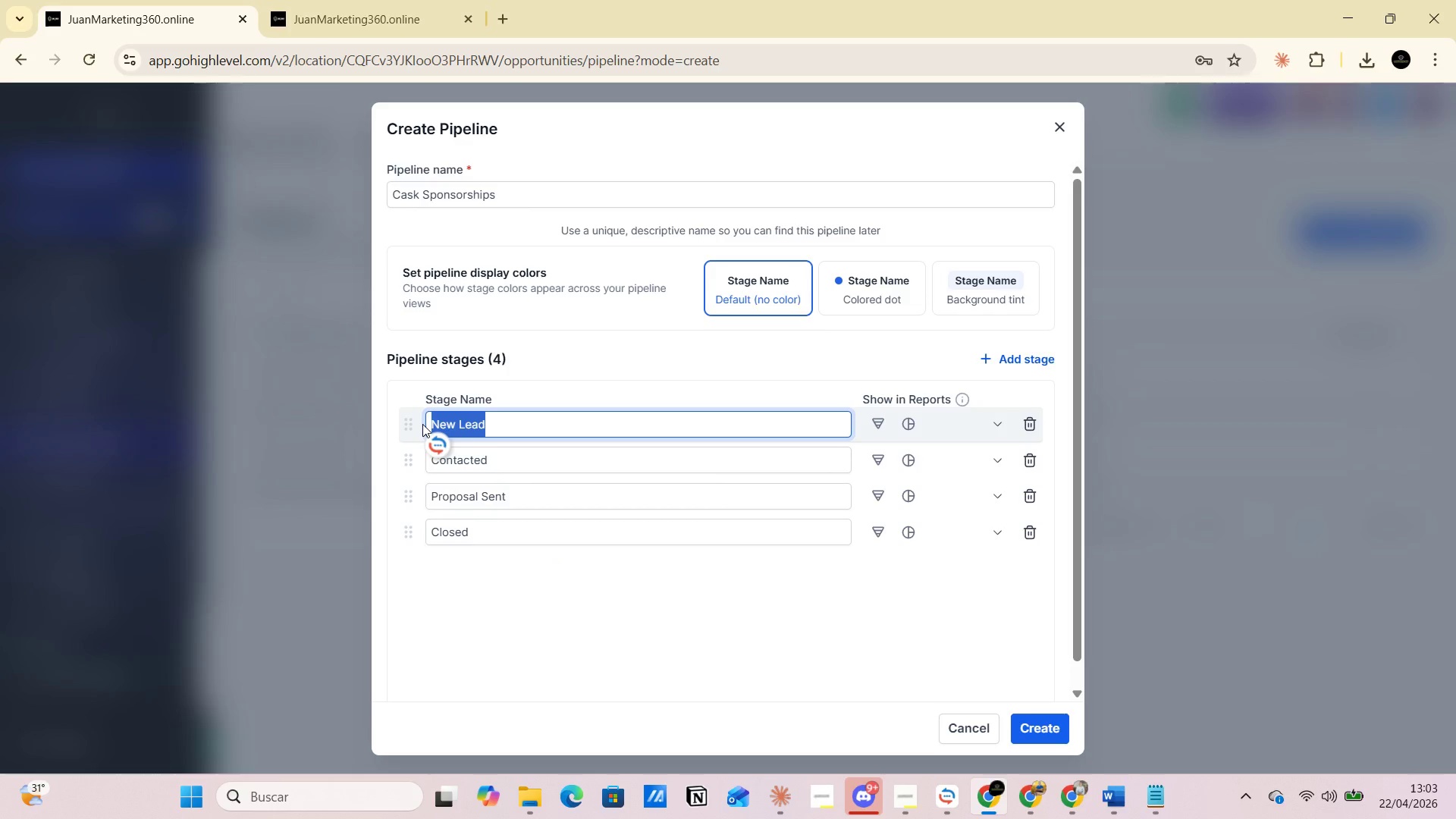 
key(Control+V)
 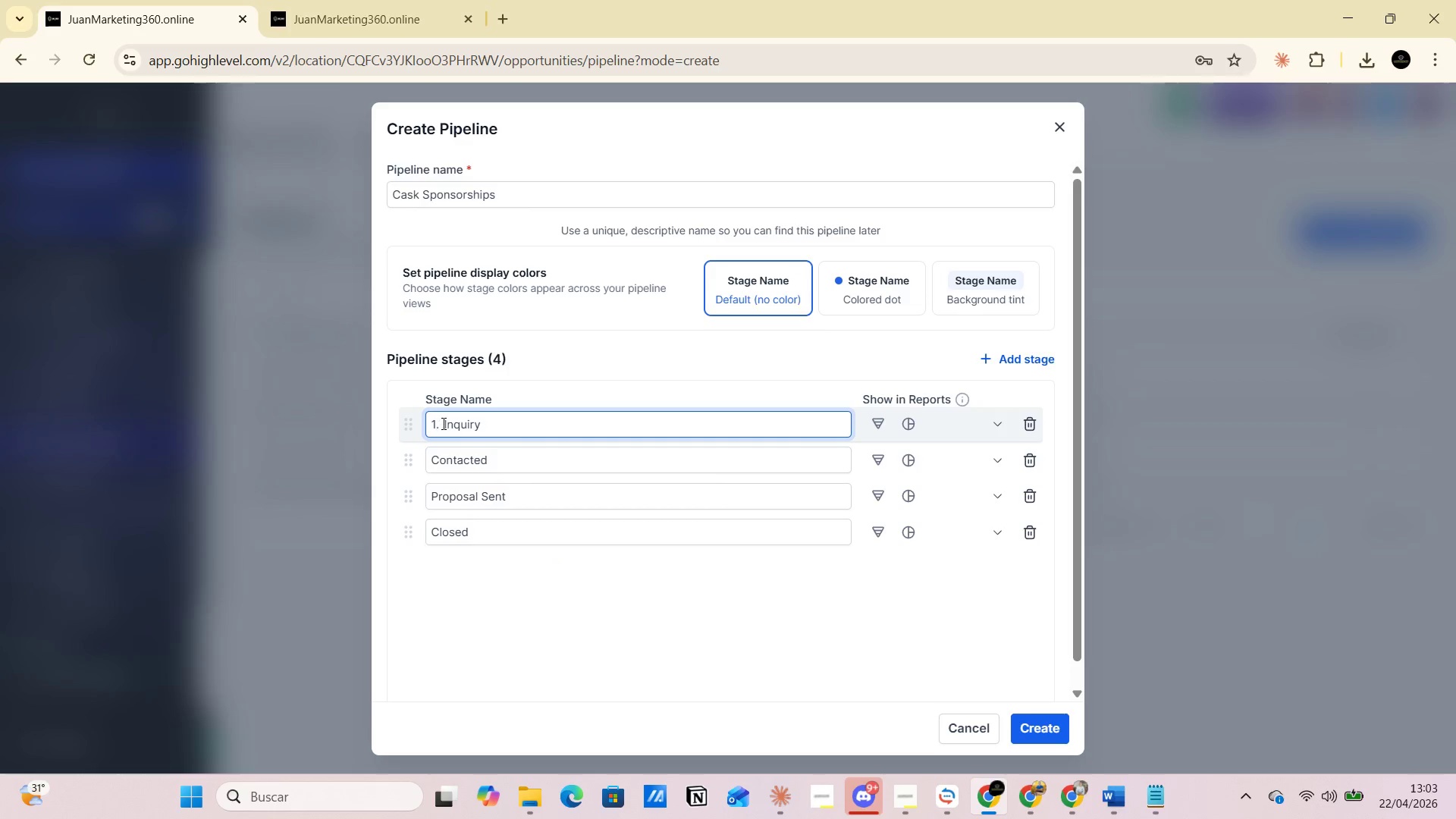 
left_click([442, 422])
 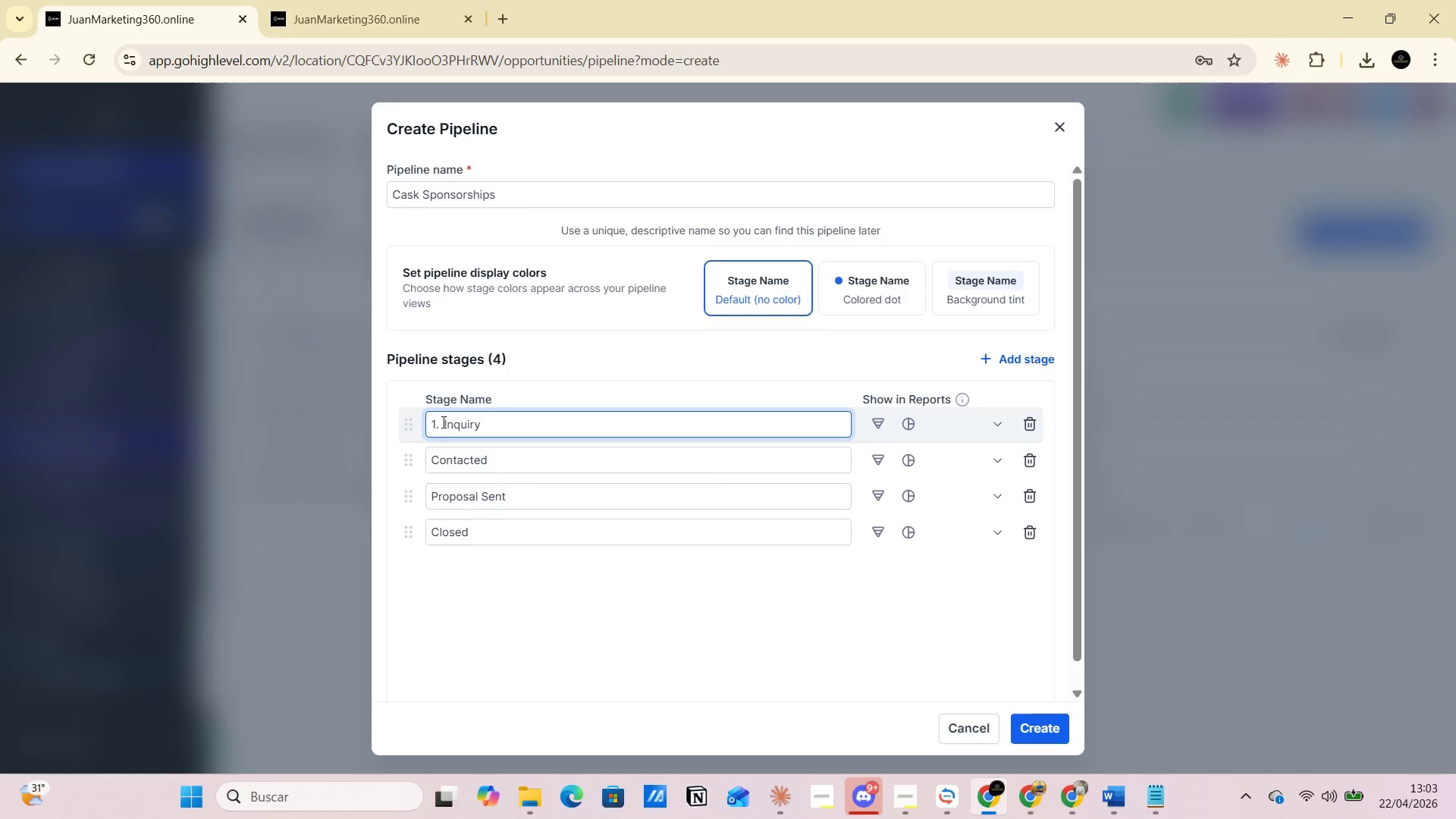 
key(Backspace)
 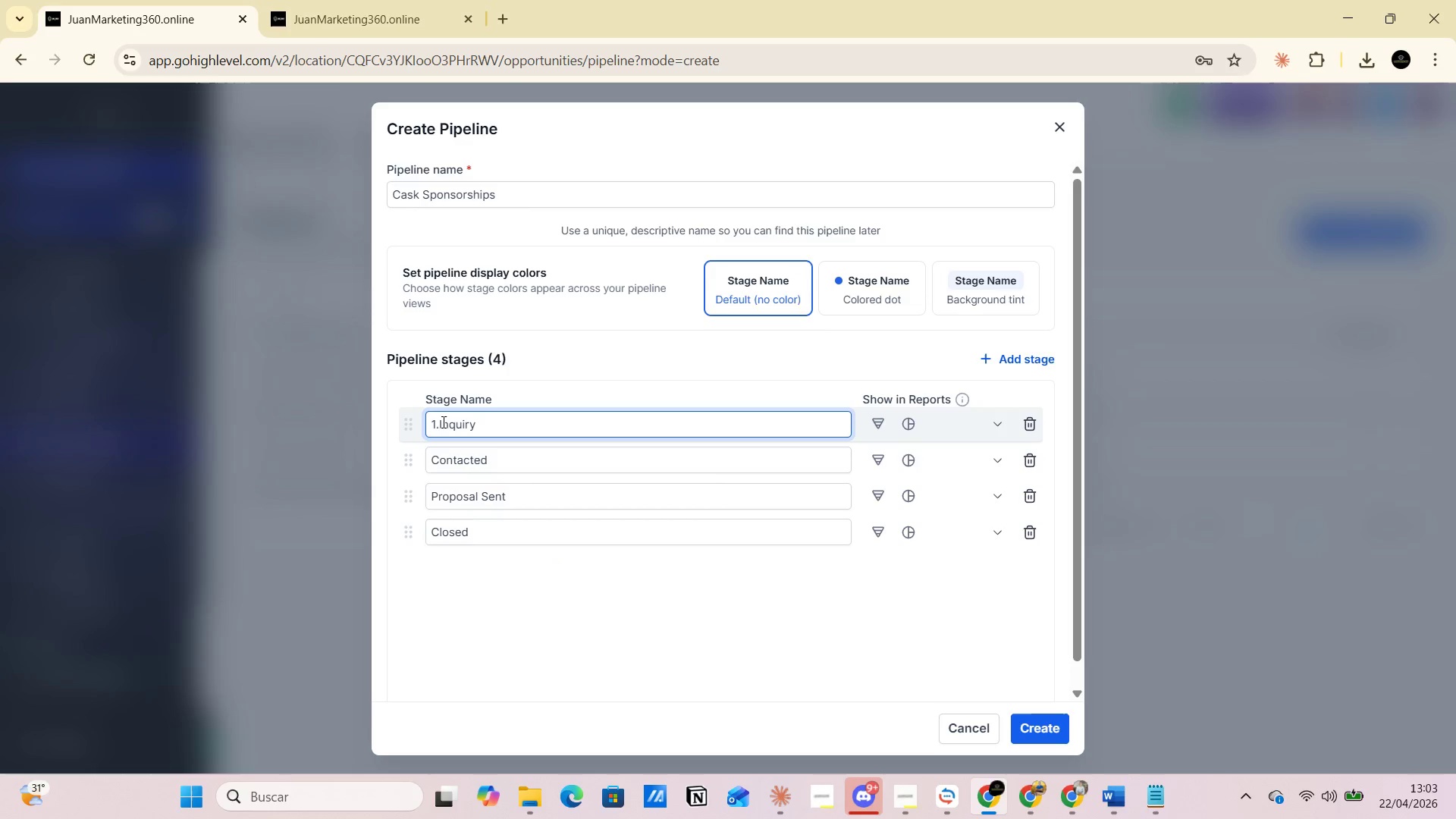 
key(Backspace)
 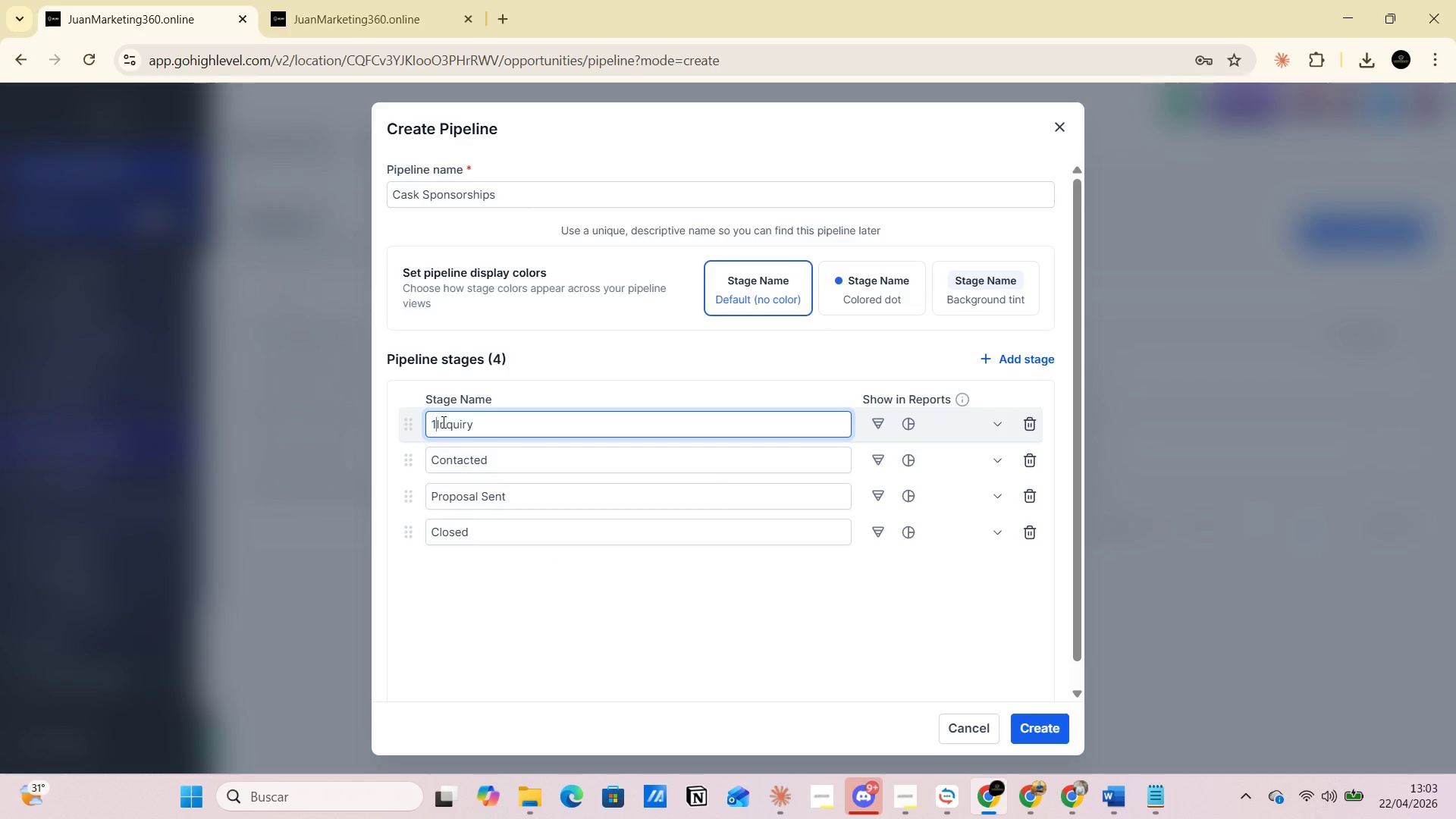 
key(Backspace)
 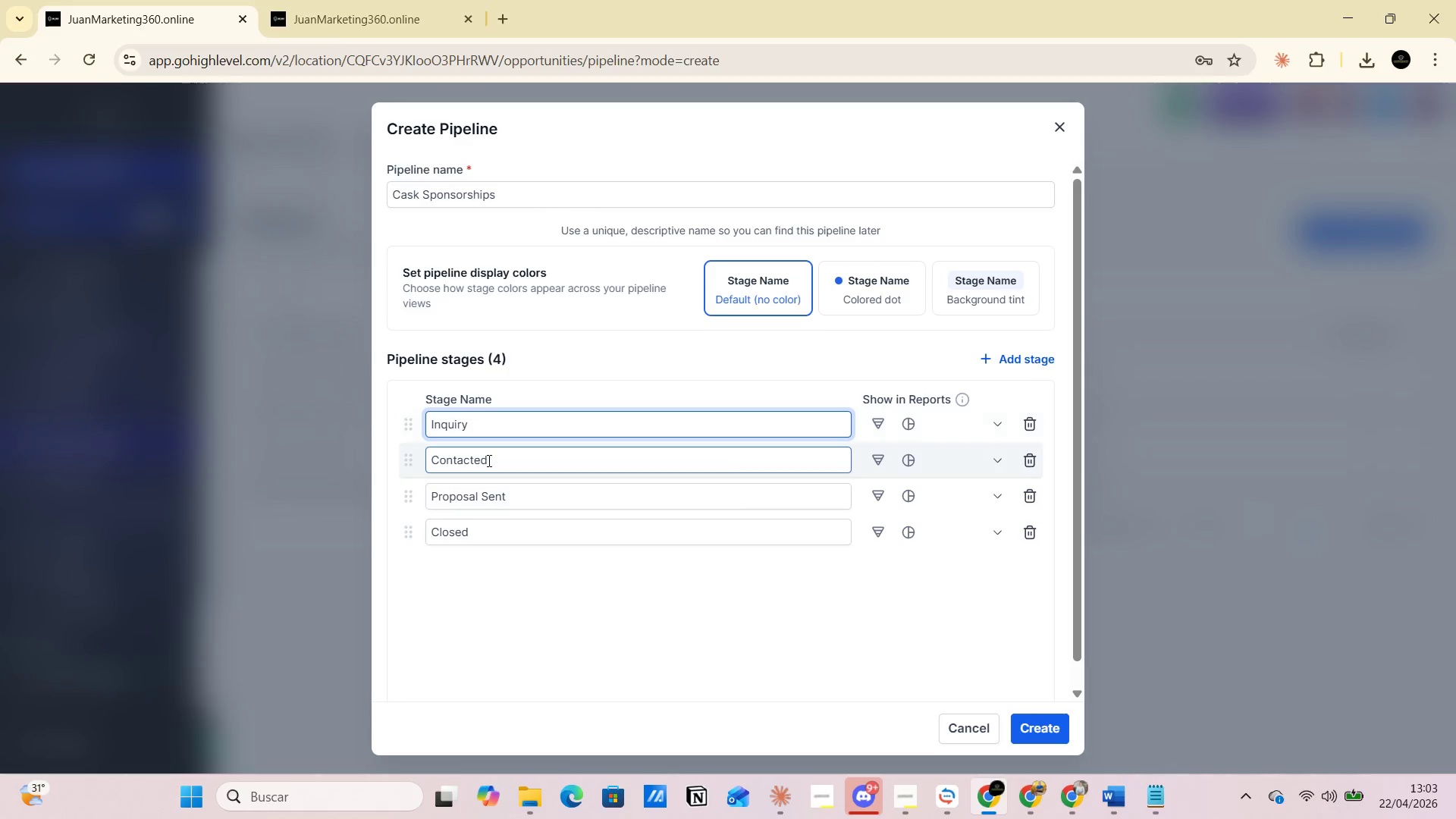 
left_click([488, 460])
 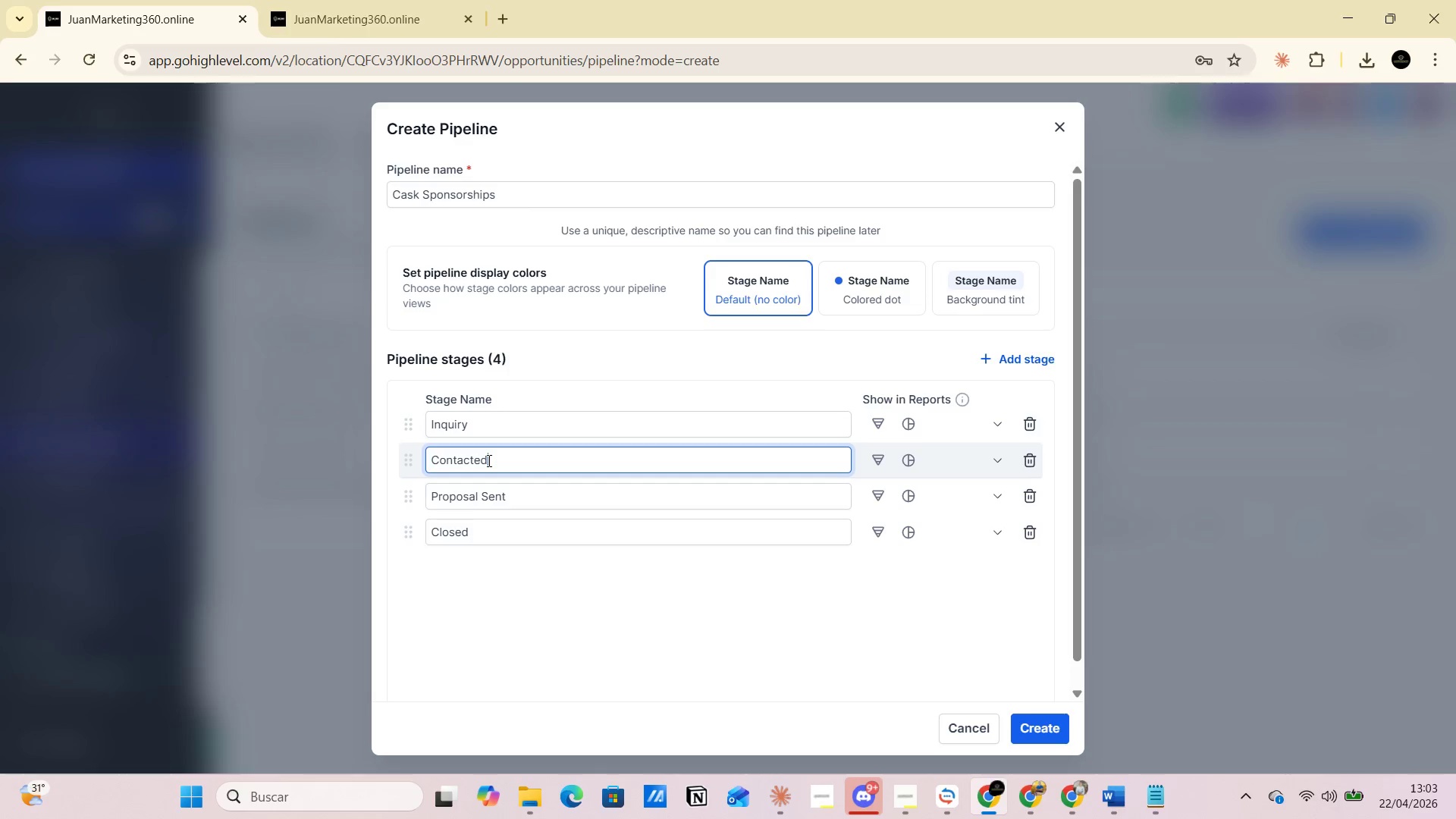 
key(Alt+Tab)
 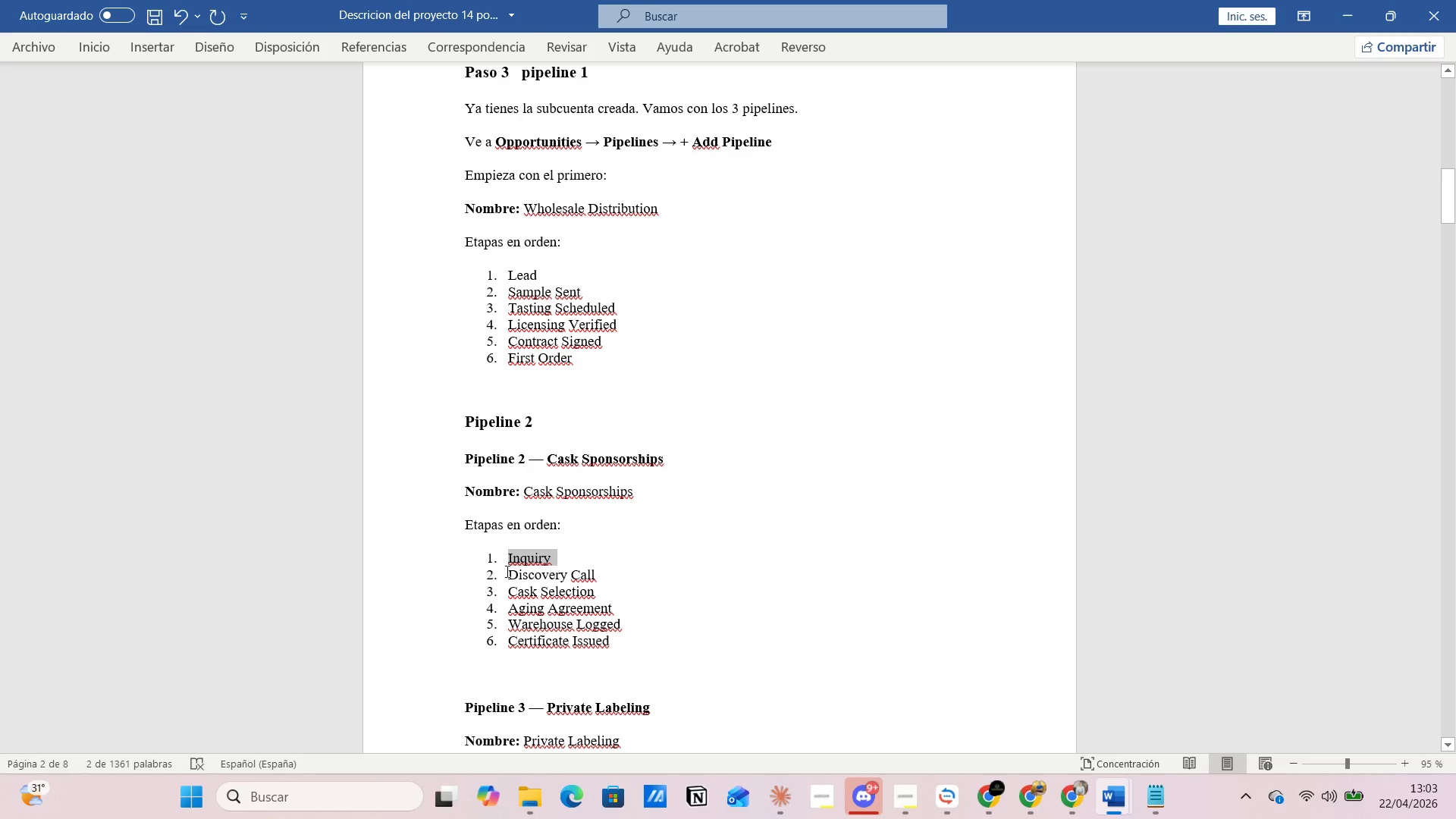 
left_click_drag(start_coordinate=[506, 571], to_coordinate=[608, 571])
 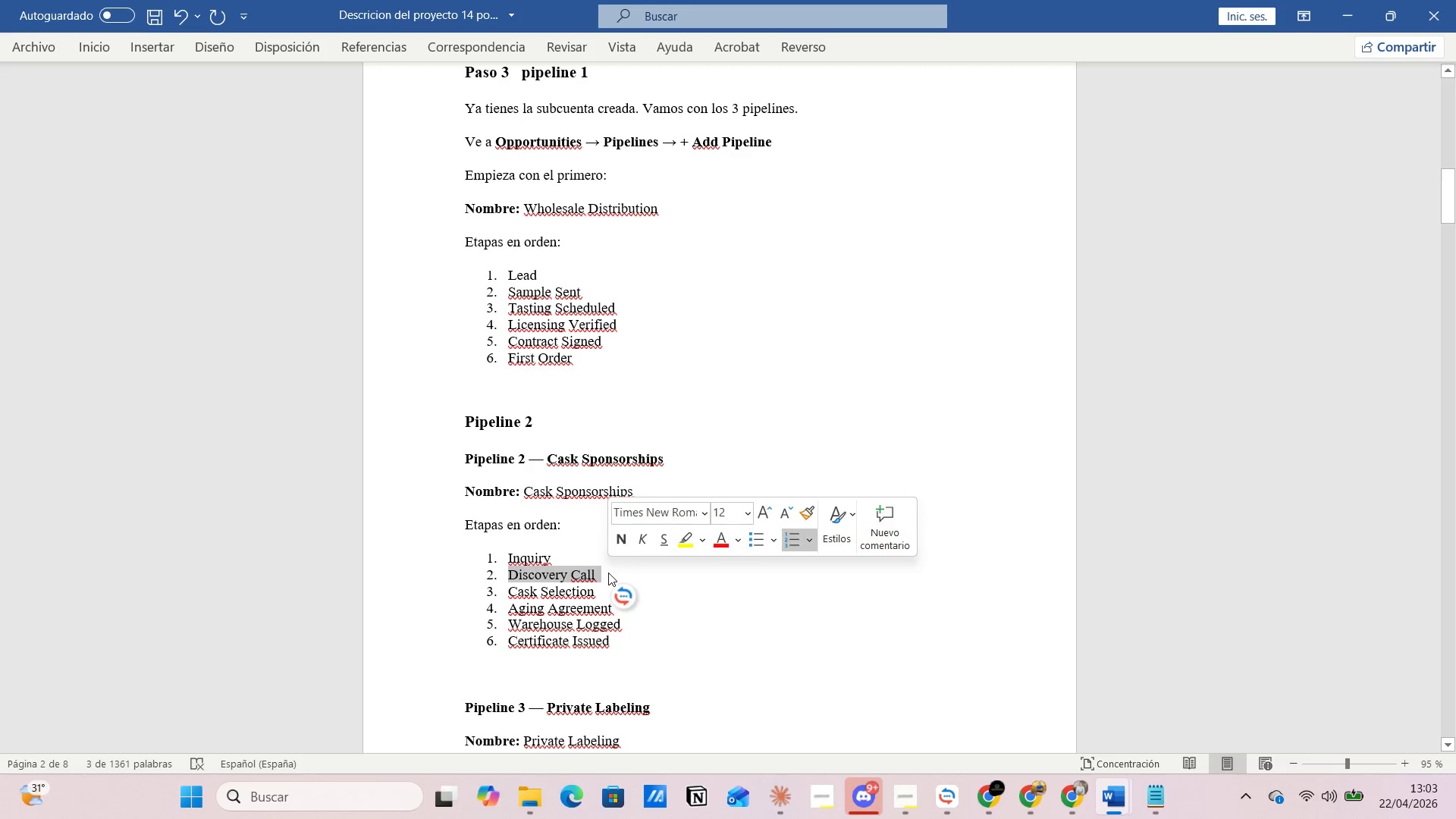 
key(Control+C)
 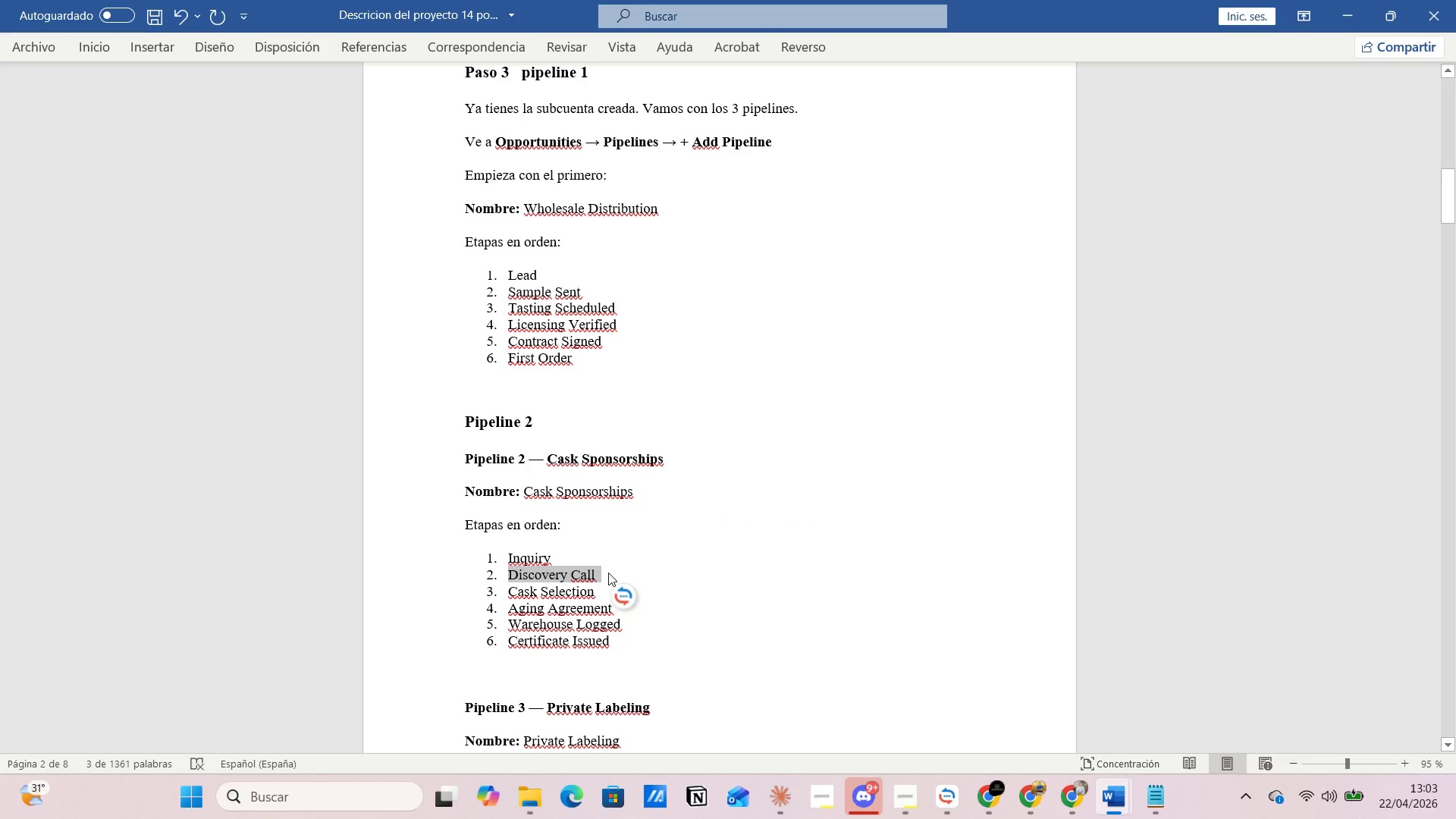 
key(Alt+Tab)
 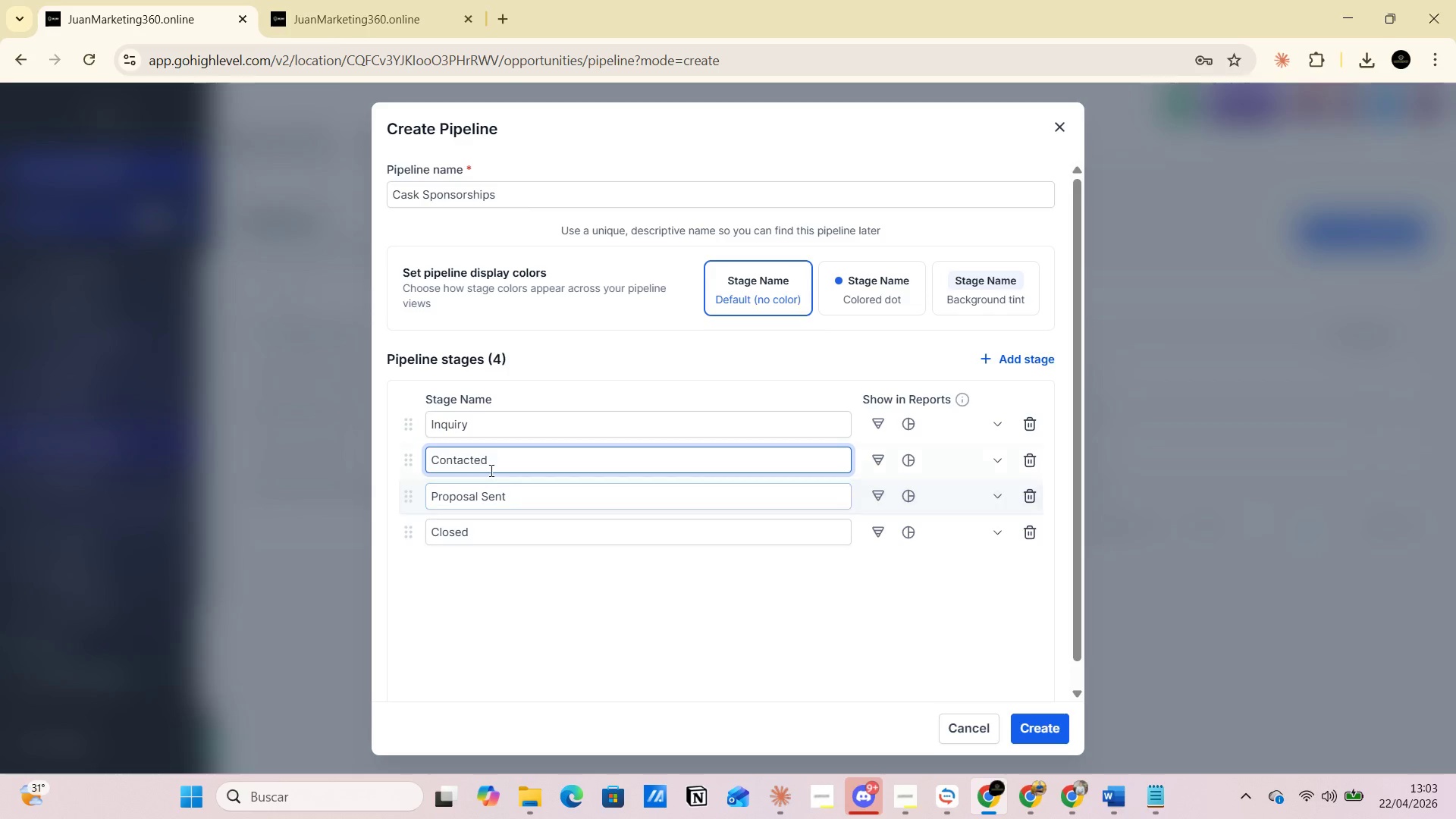 
left_click_drag(start_coordinate=[498, 465], to_coordinate=[428, 463])
 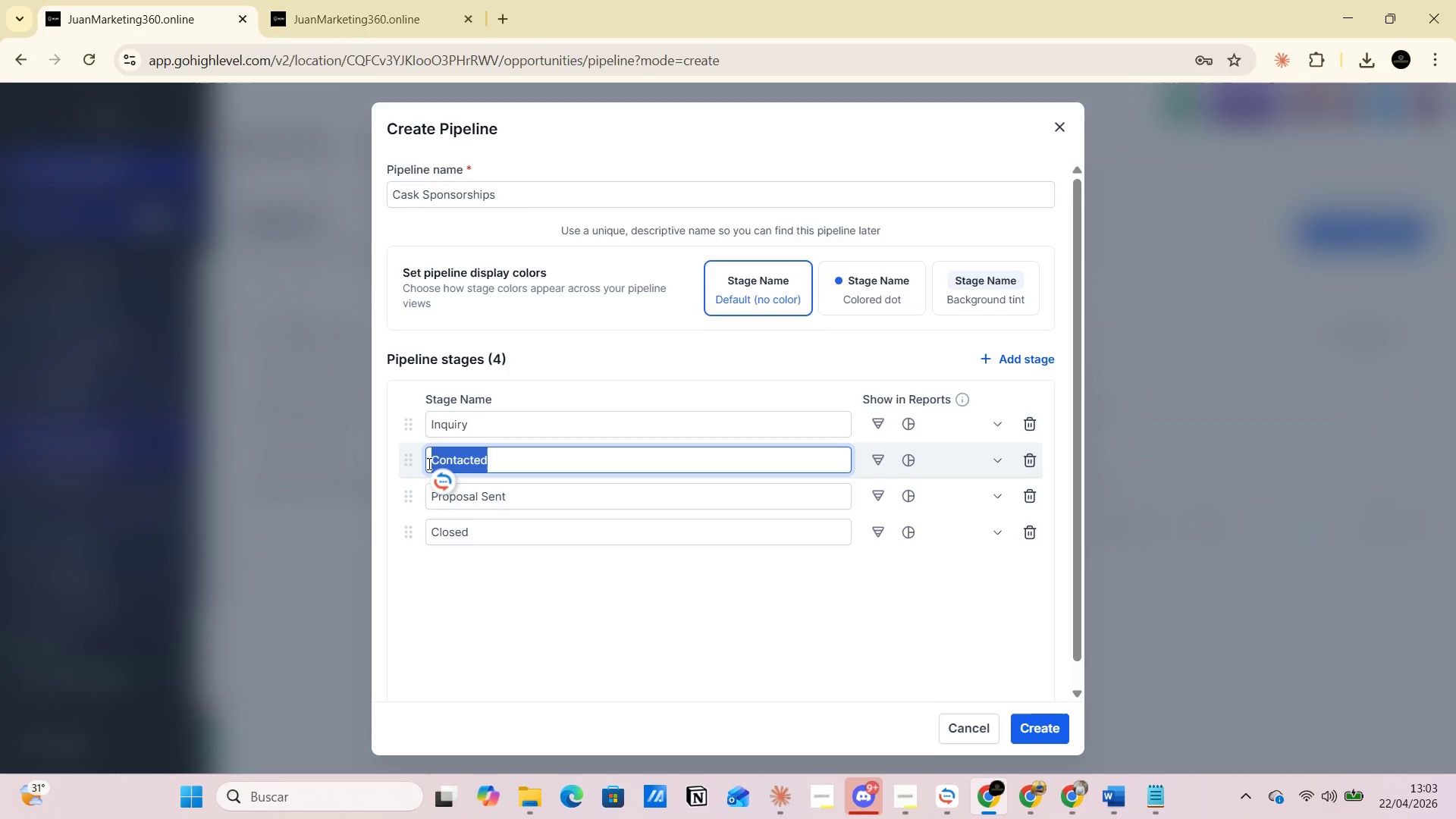 
key(Control+V)
 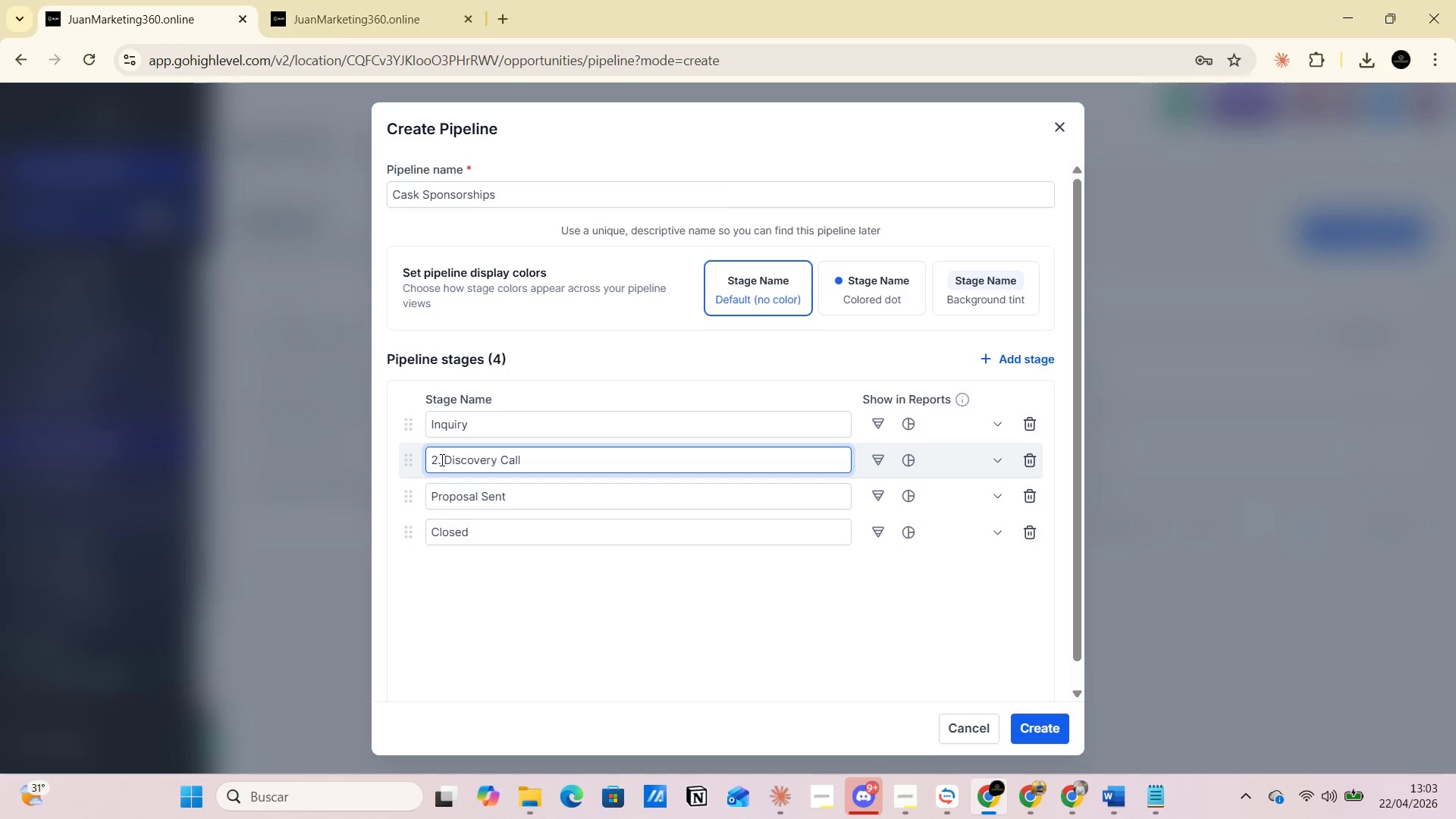 
left_click([447, 460])
 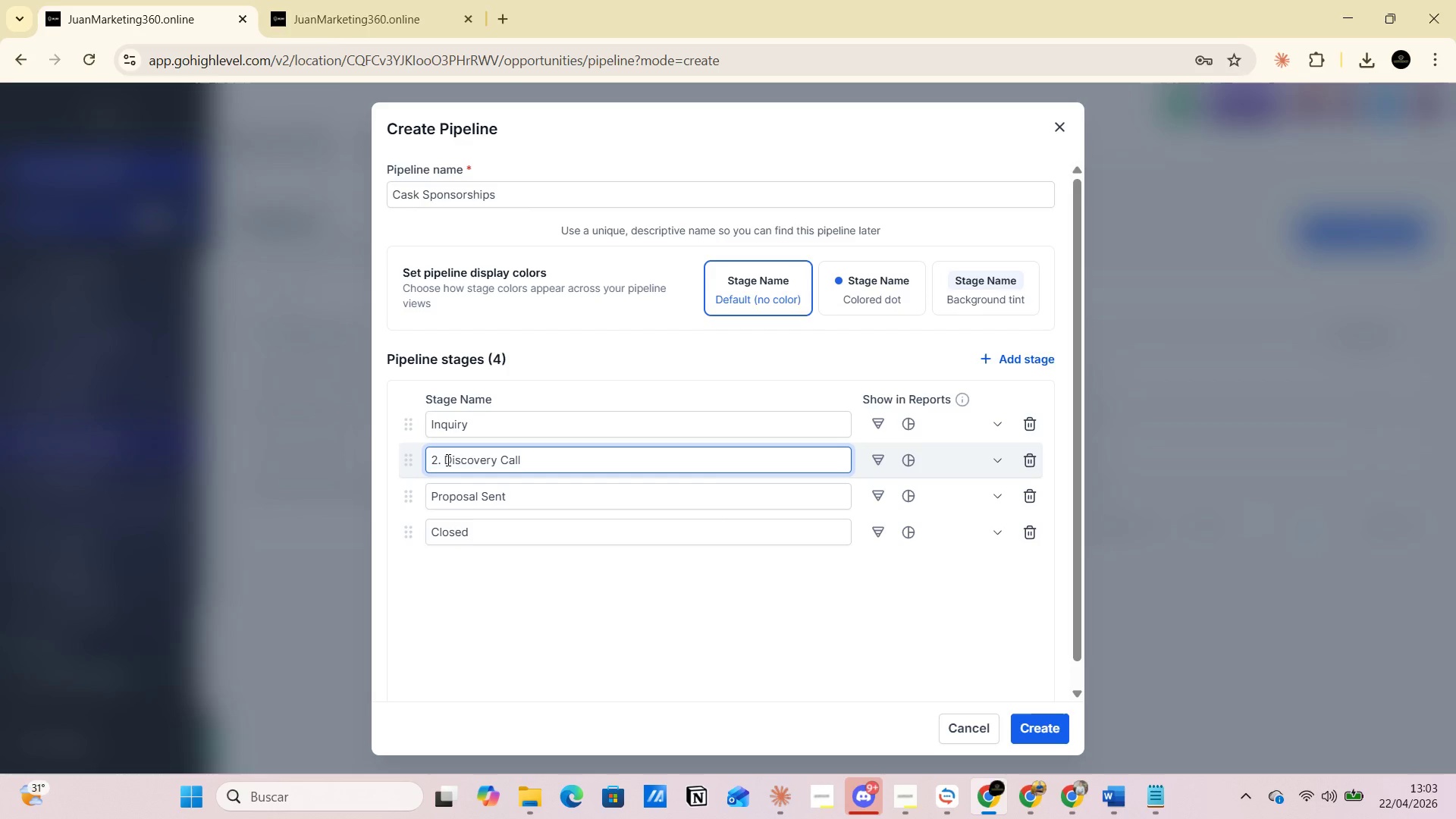 
key(Backspace)
 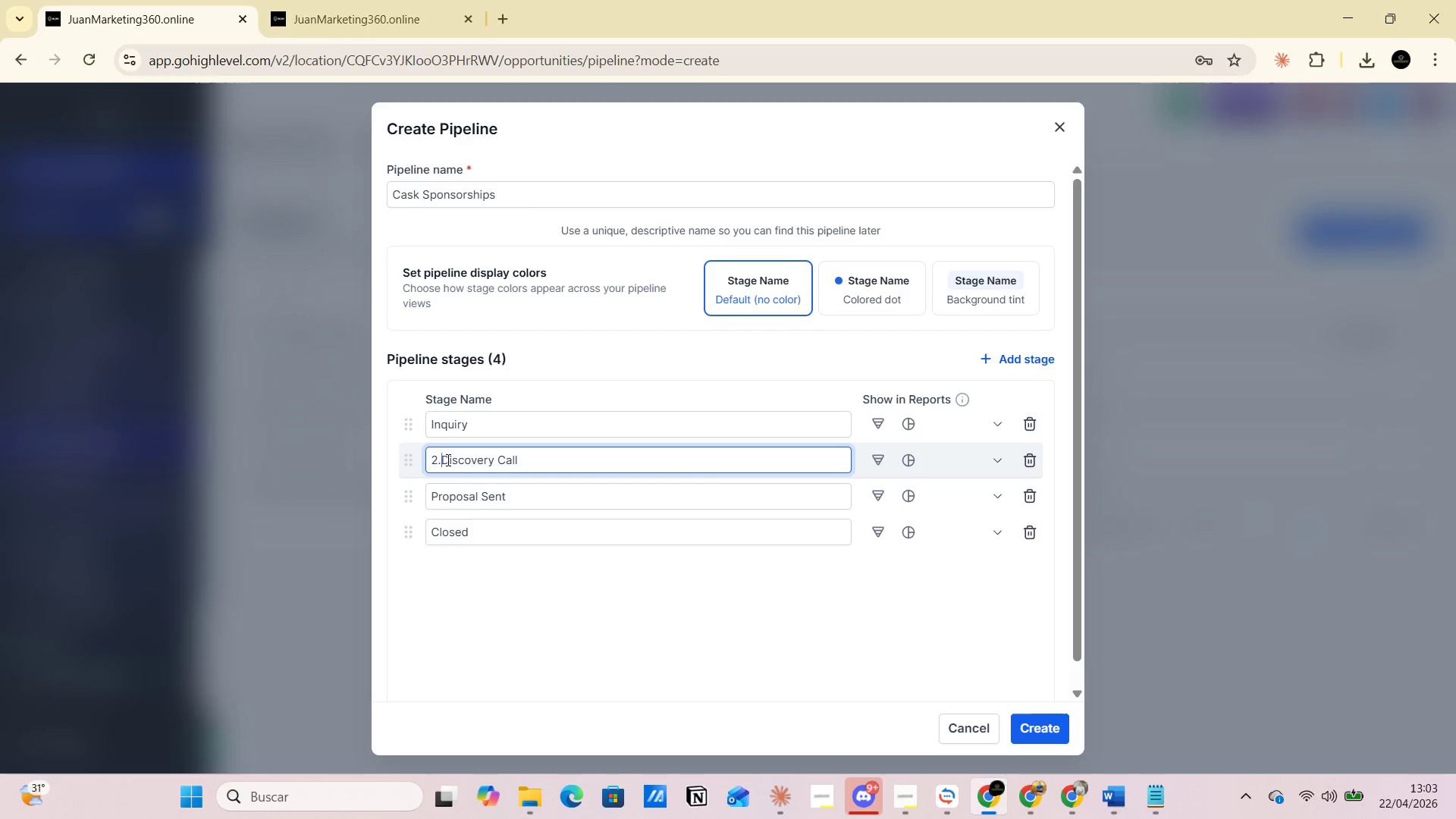 
key(Backspace)
 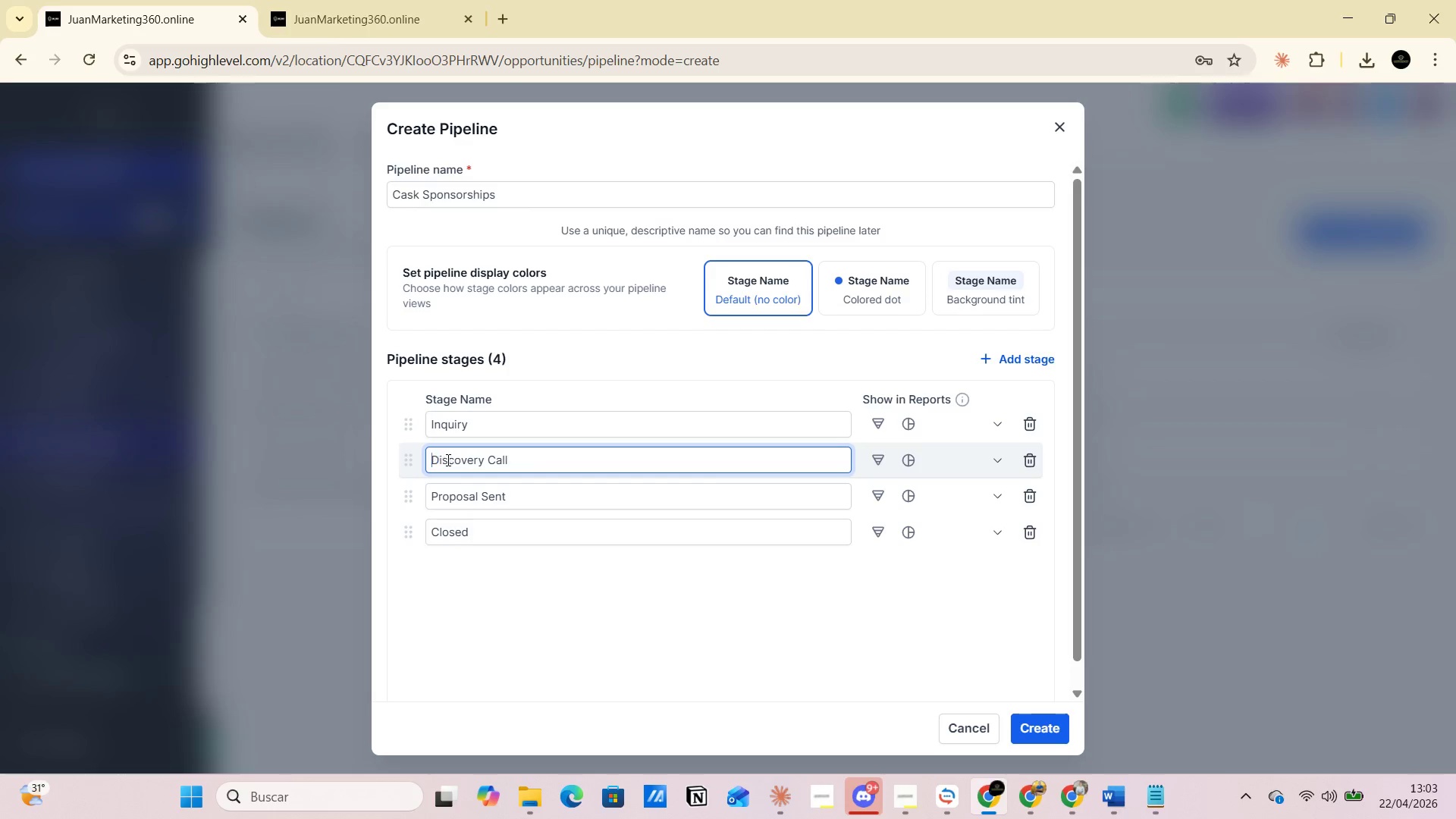 
key(Backspace)
 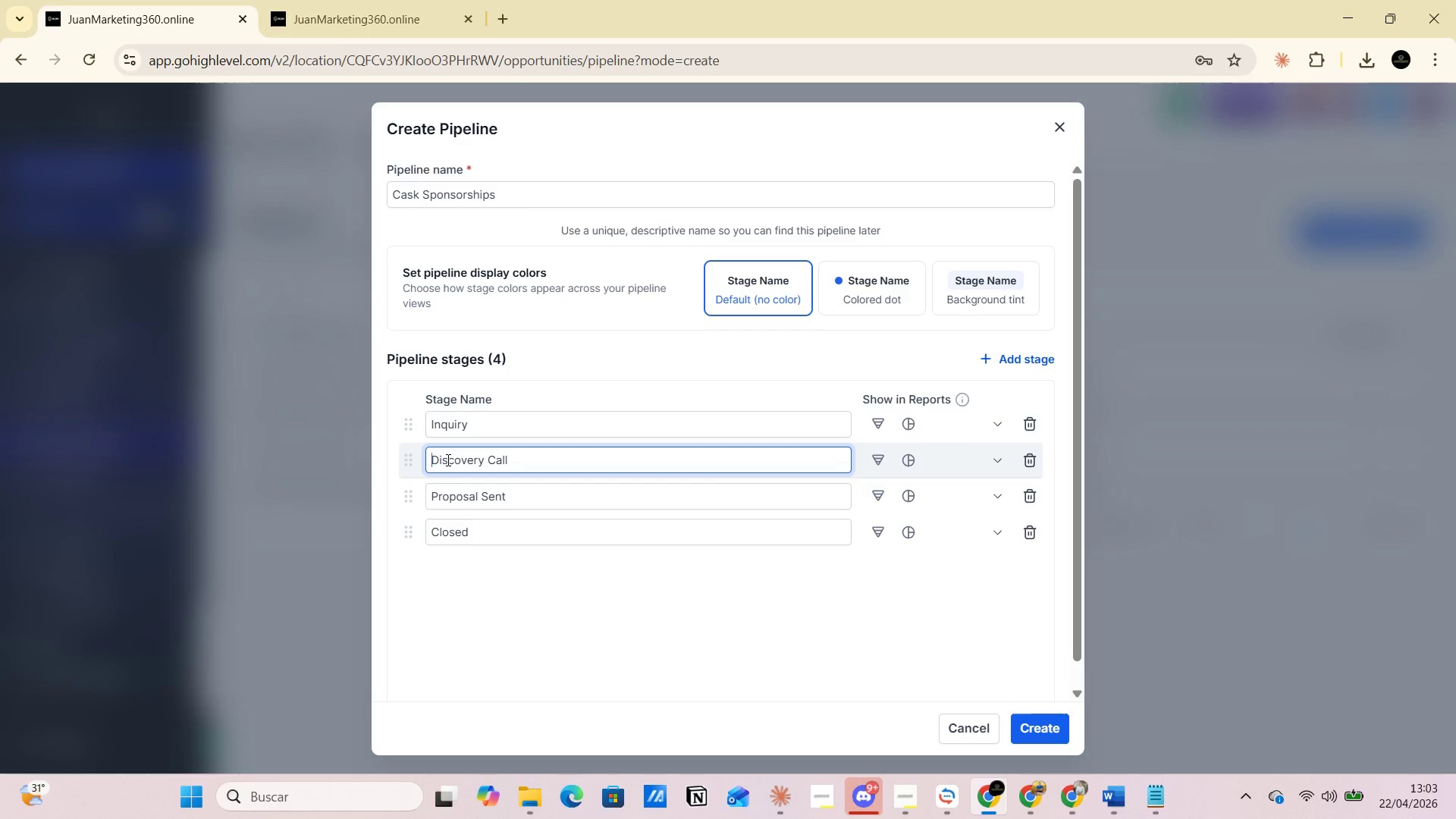 
key(Alt+AltLeft)
 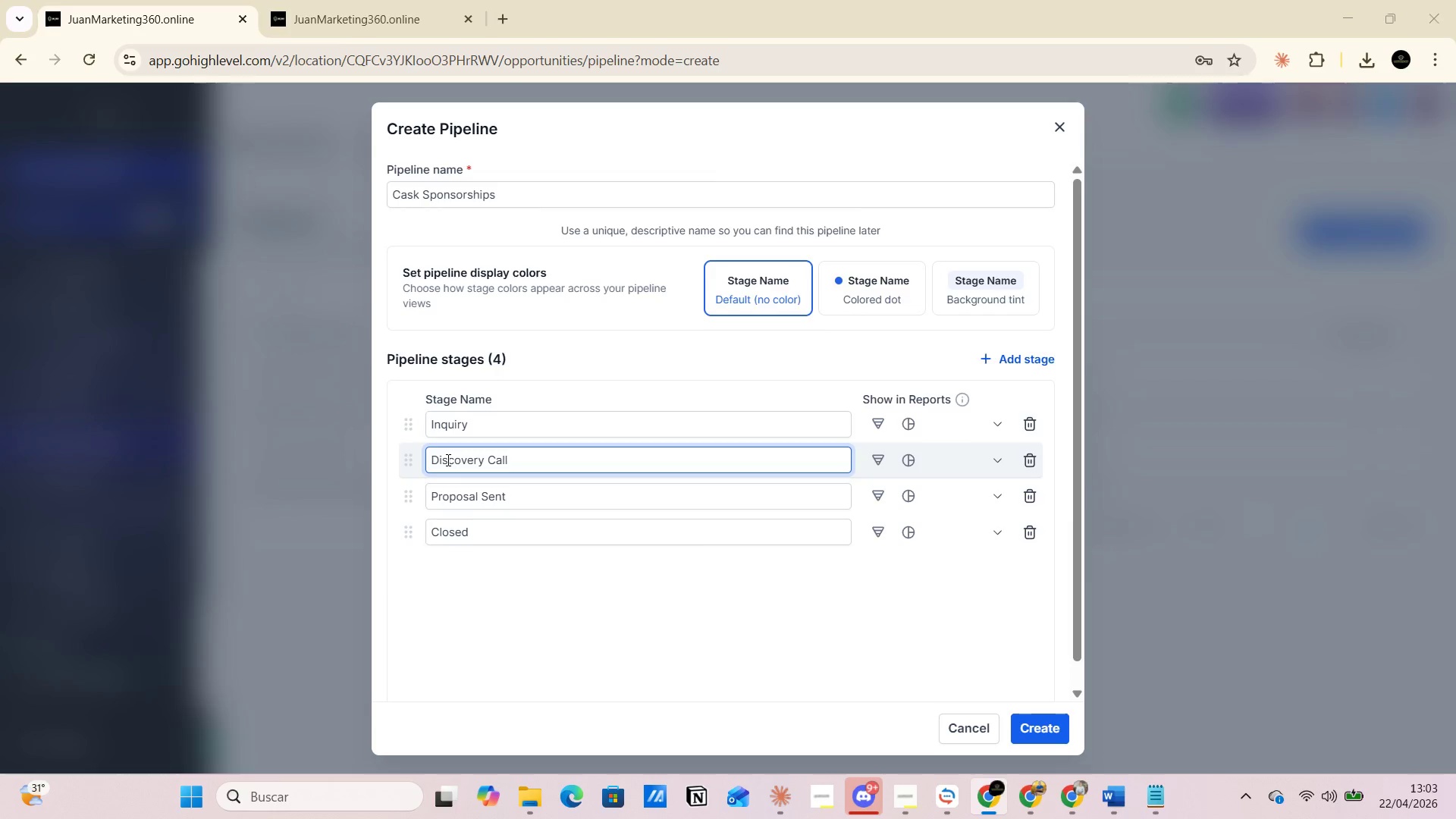 
key(Alt+Tab)
 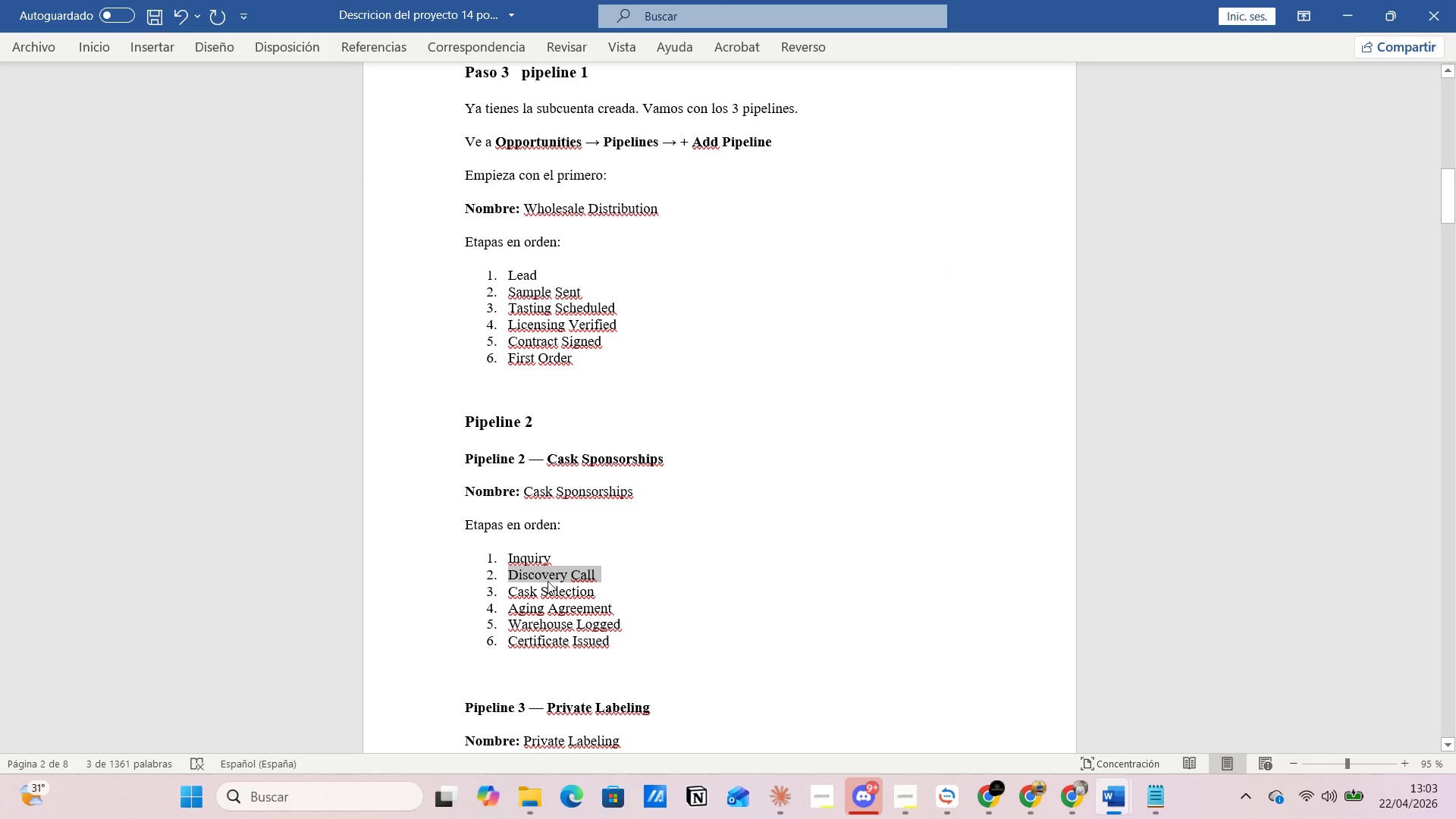 
left_click([640, 583])
 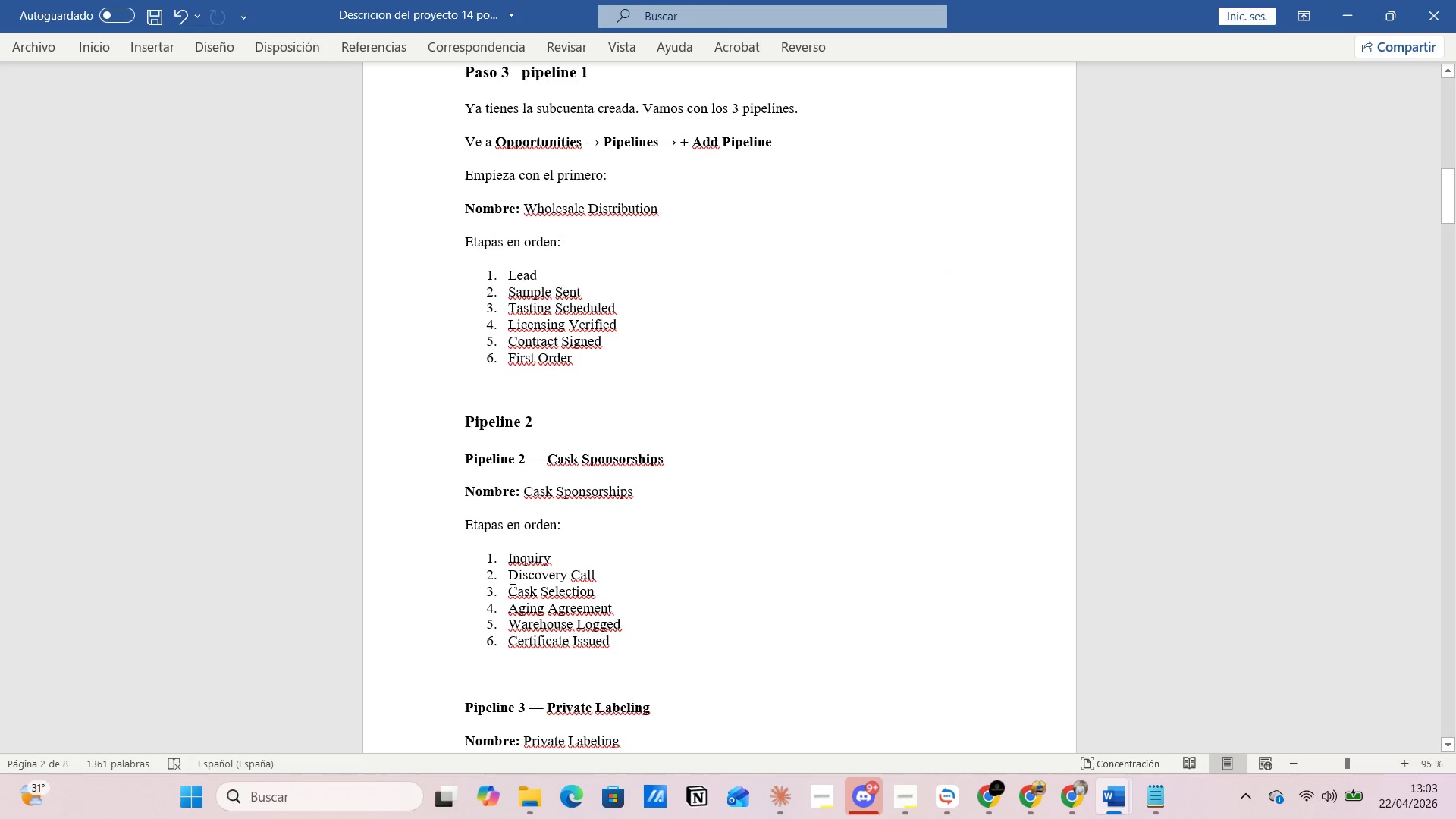 
left_click_drag(start_coordinate=[511, 588], to_coordinate=[579, 590])
 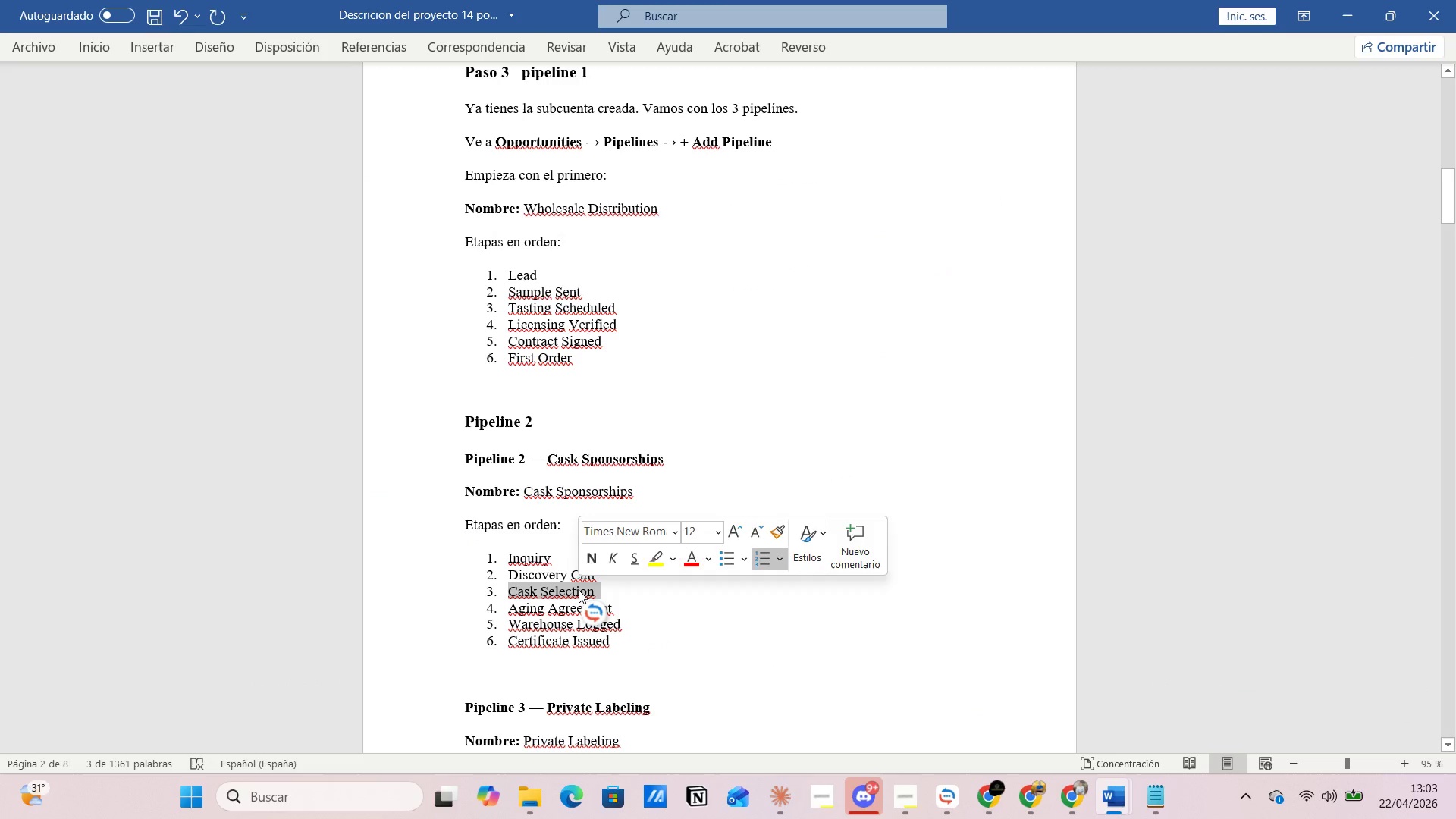 
key(Control+C)
 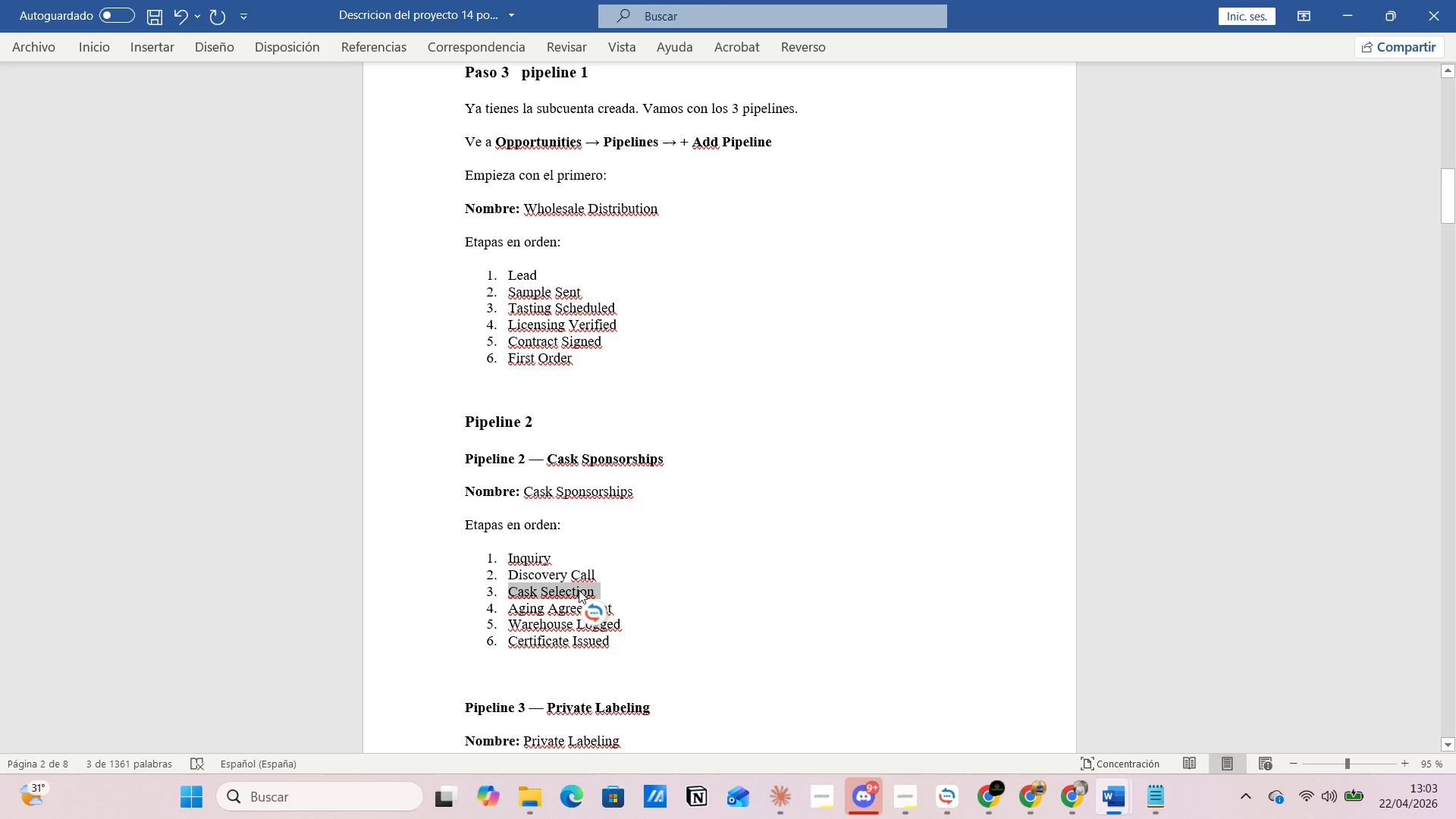 
key(Alt+Tab)
 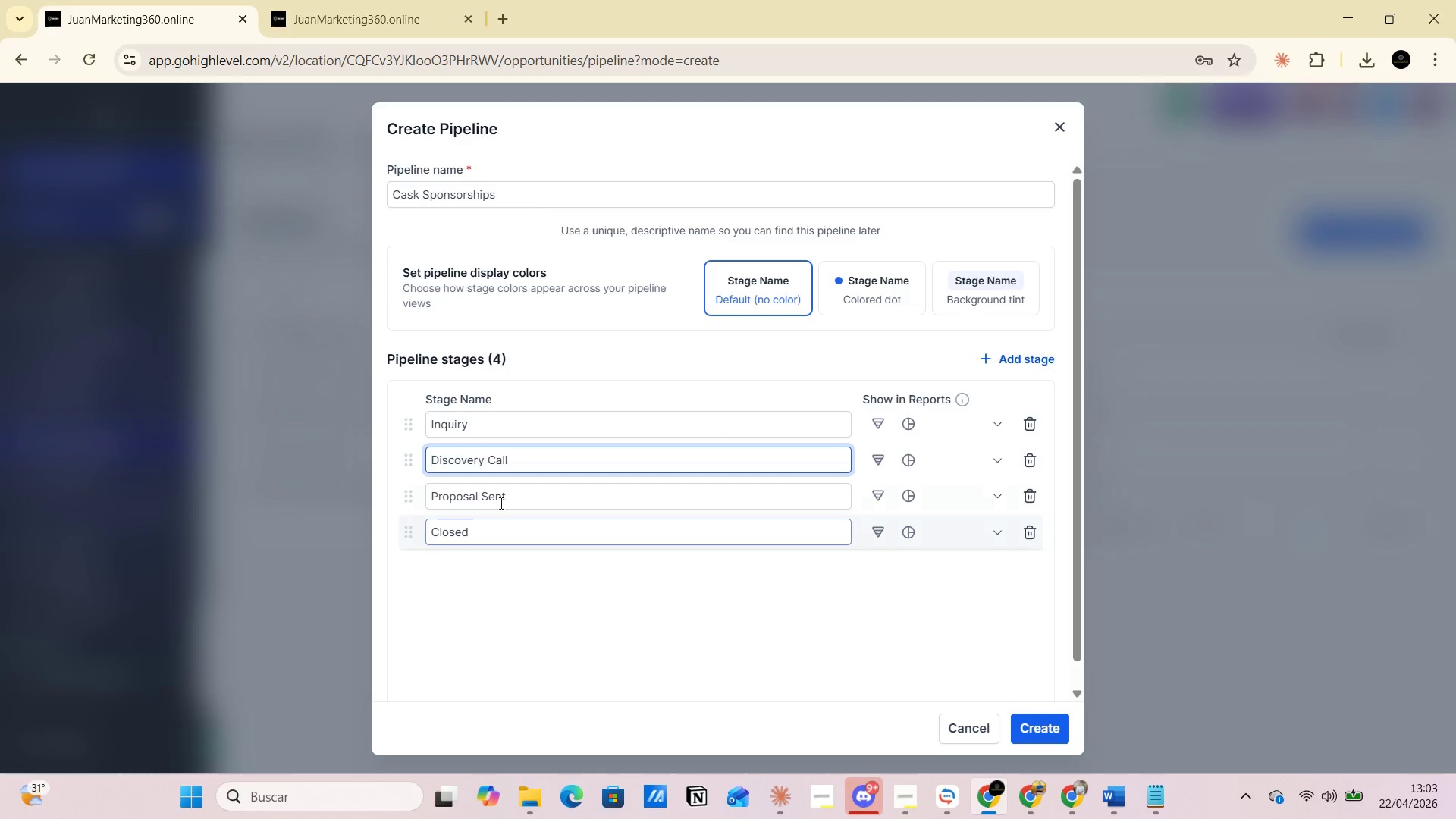 
left_click_drag(start_coordinate=[506, 494], to_coordinate=[416, 497])
 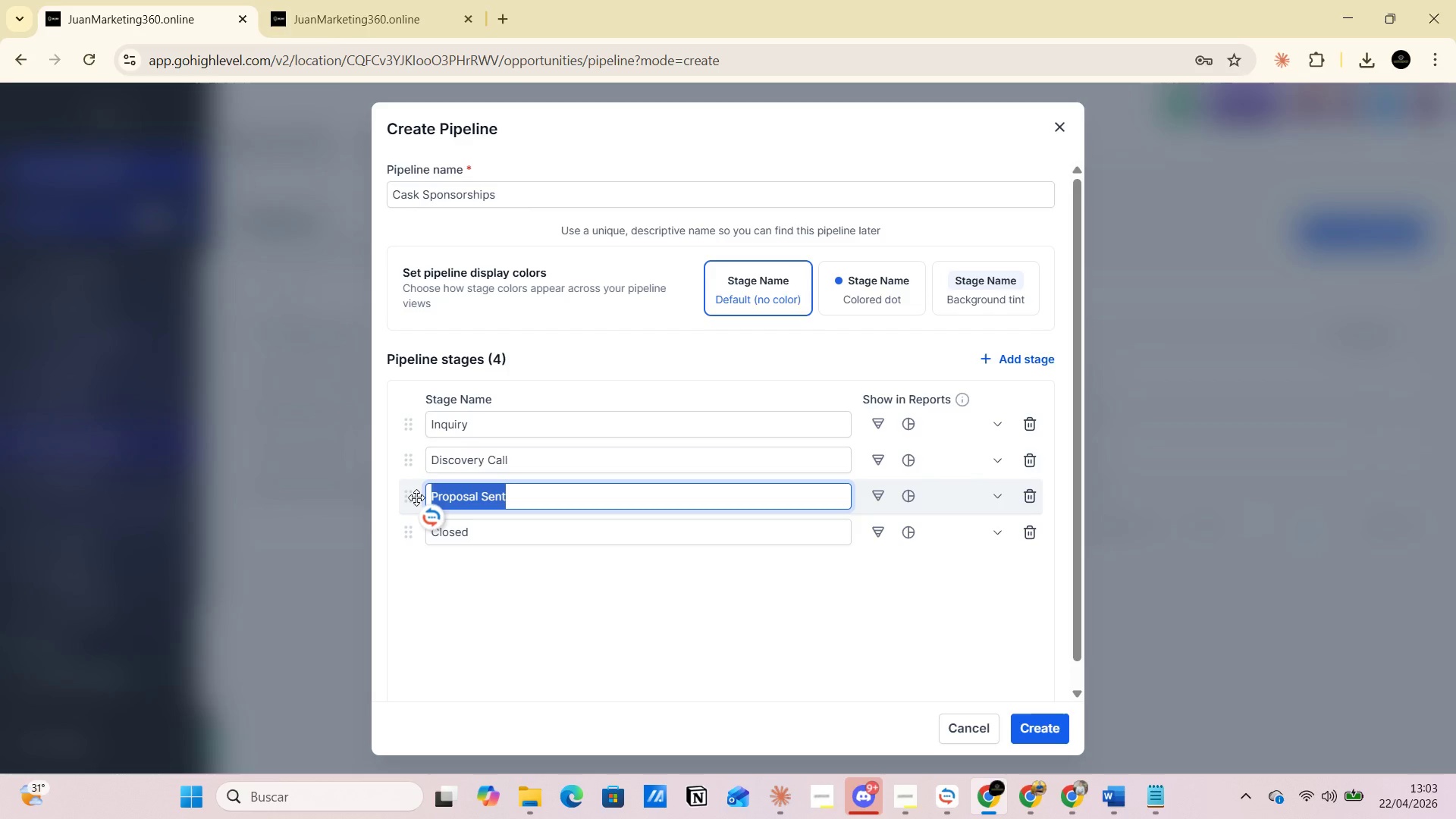 
key(Control+V)
 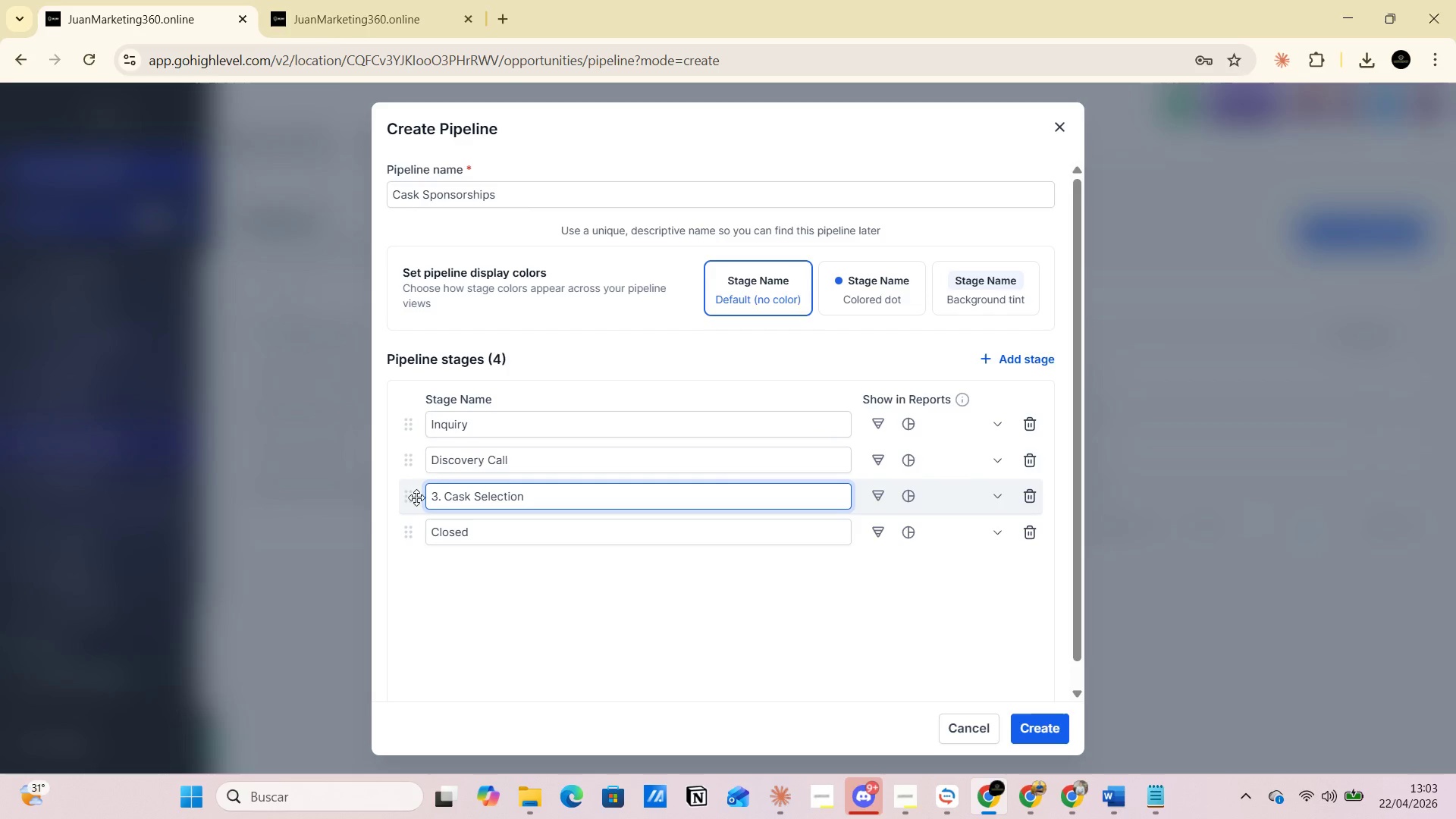 
left_click([416, 497])
 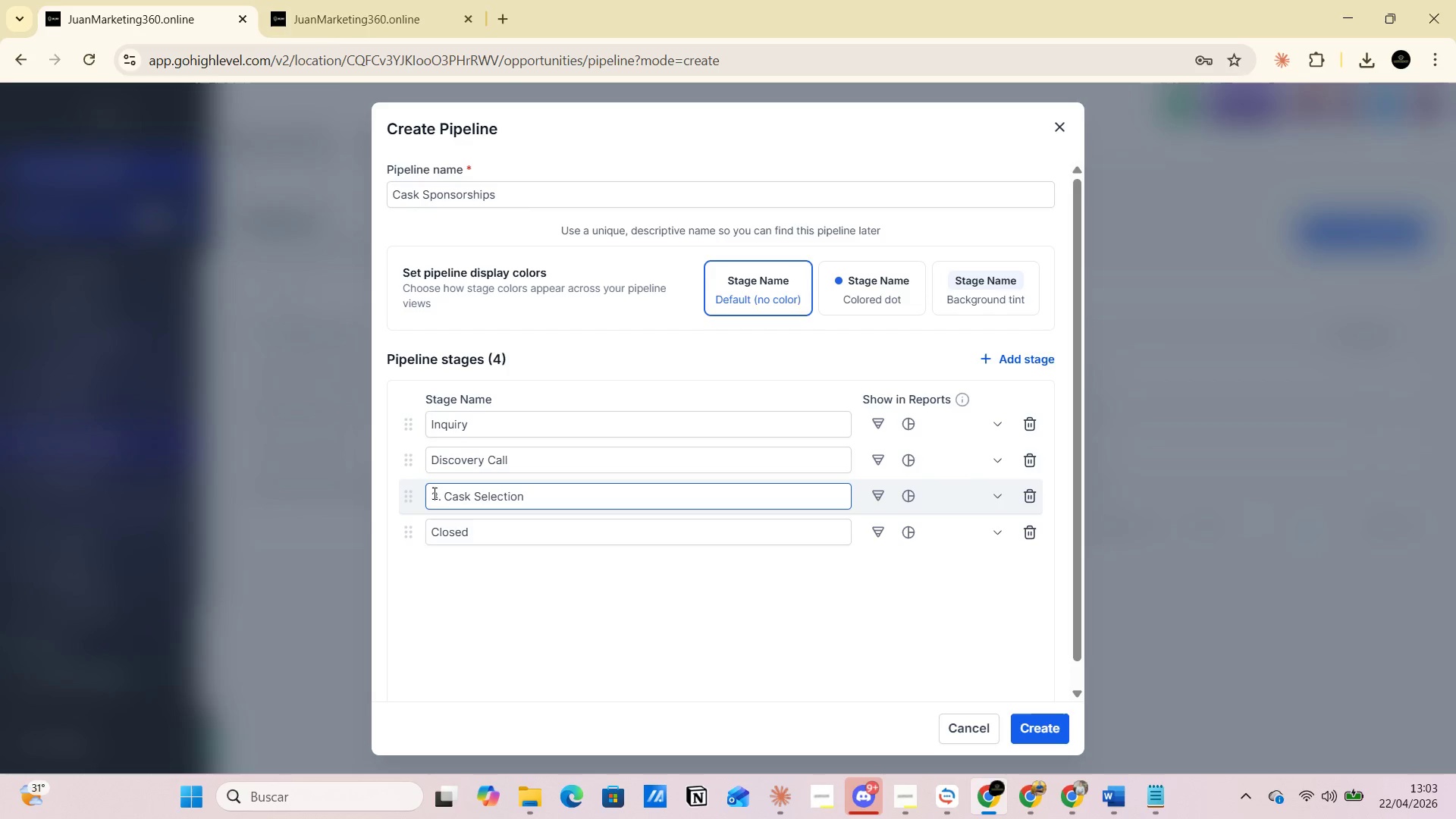 
left_click([438, 493])
 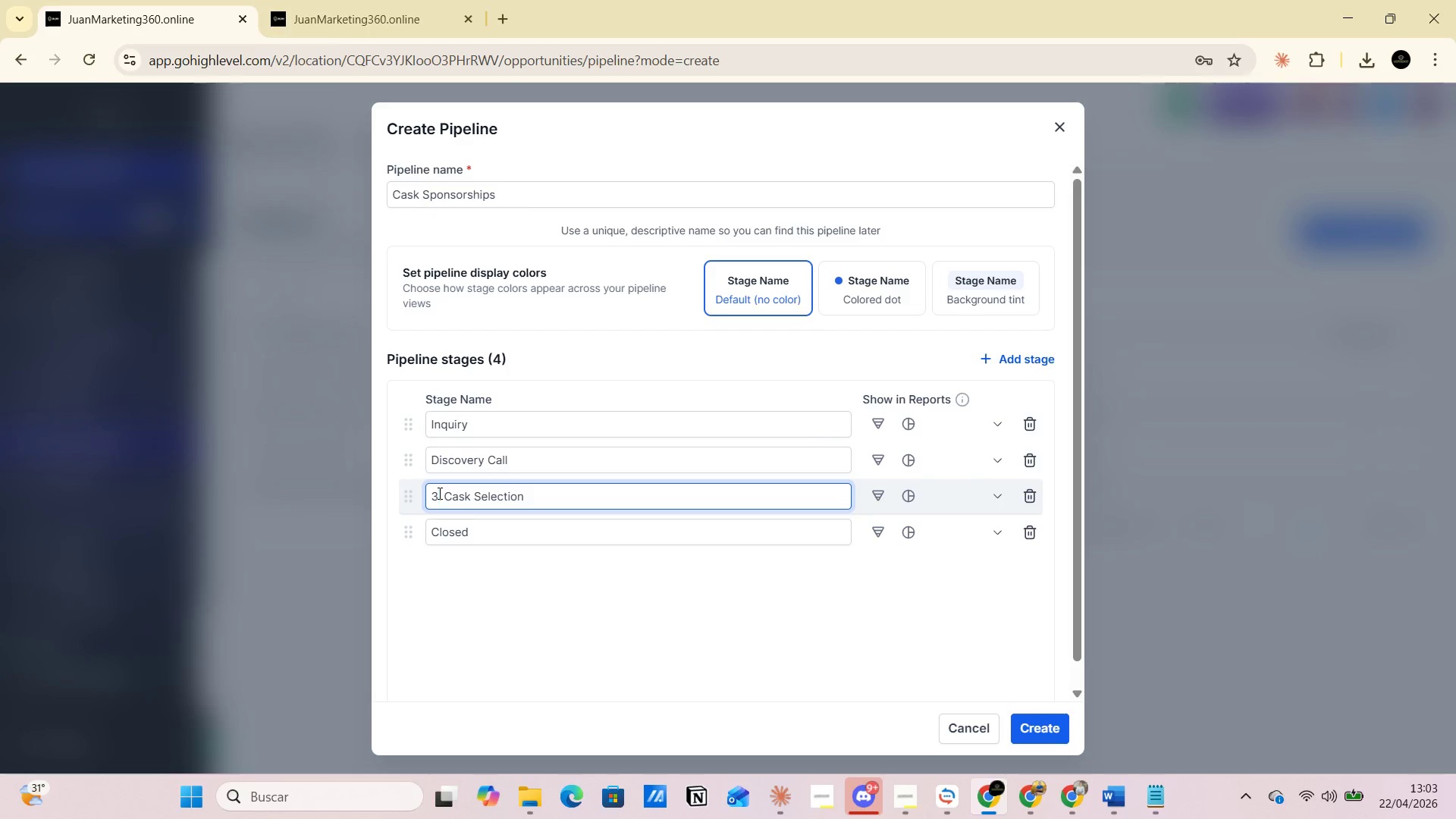 
left_click([441, 493])
 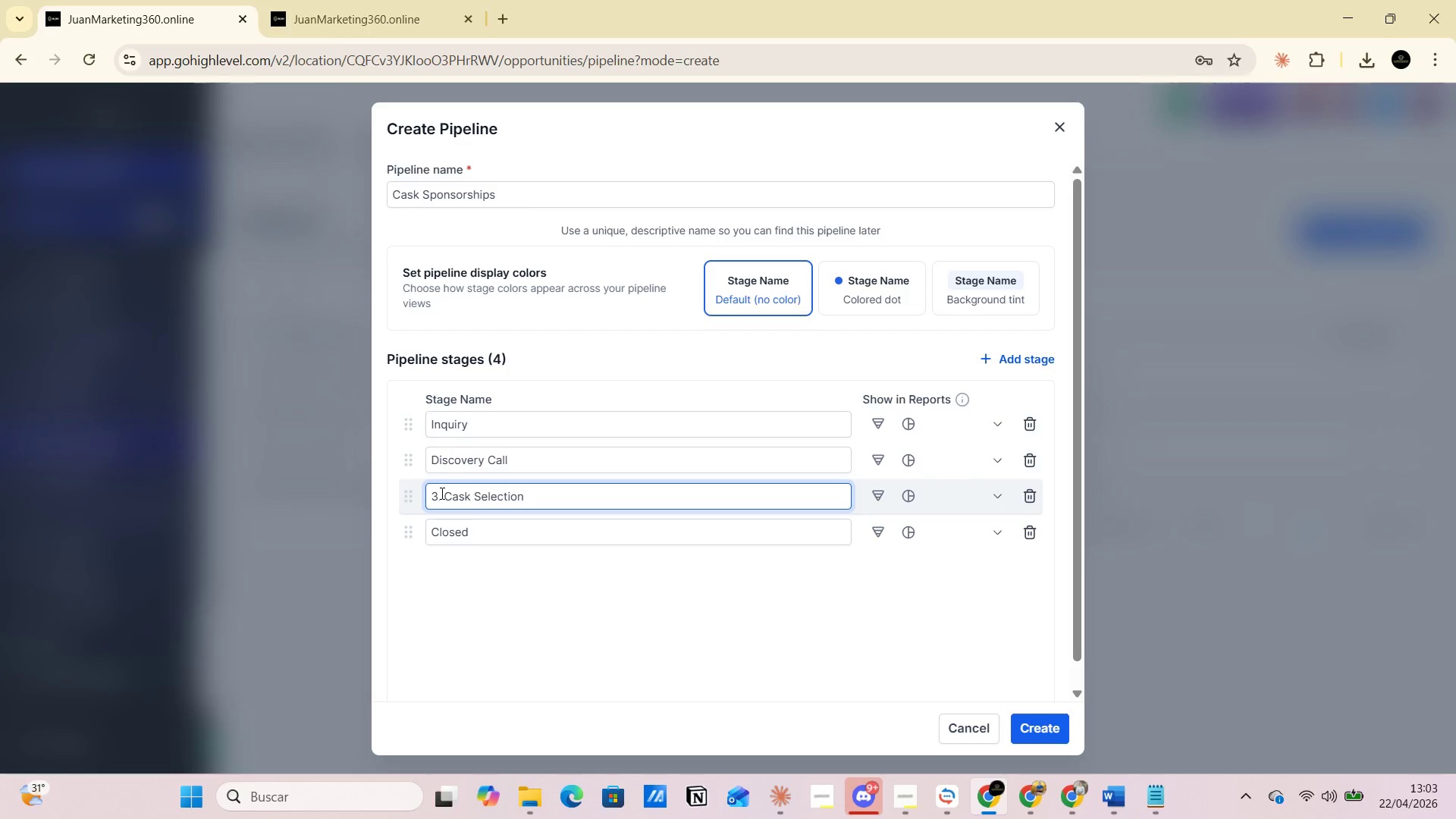 
key(Backspace)
 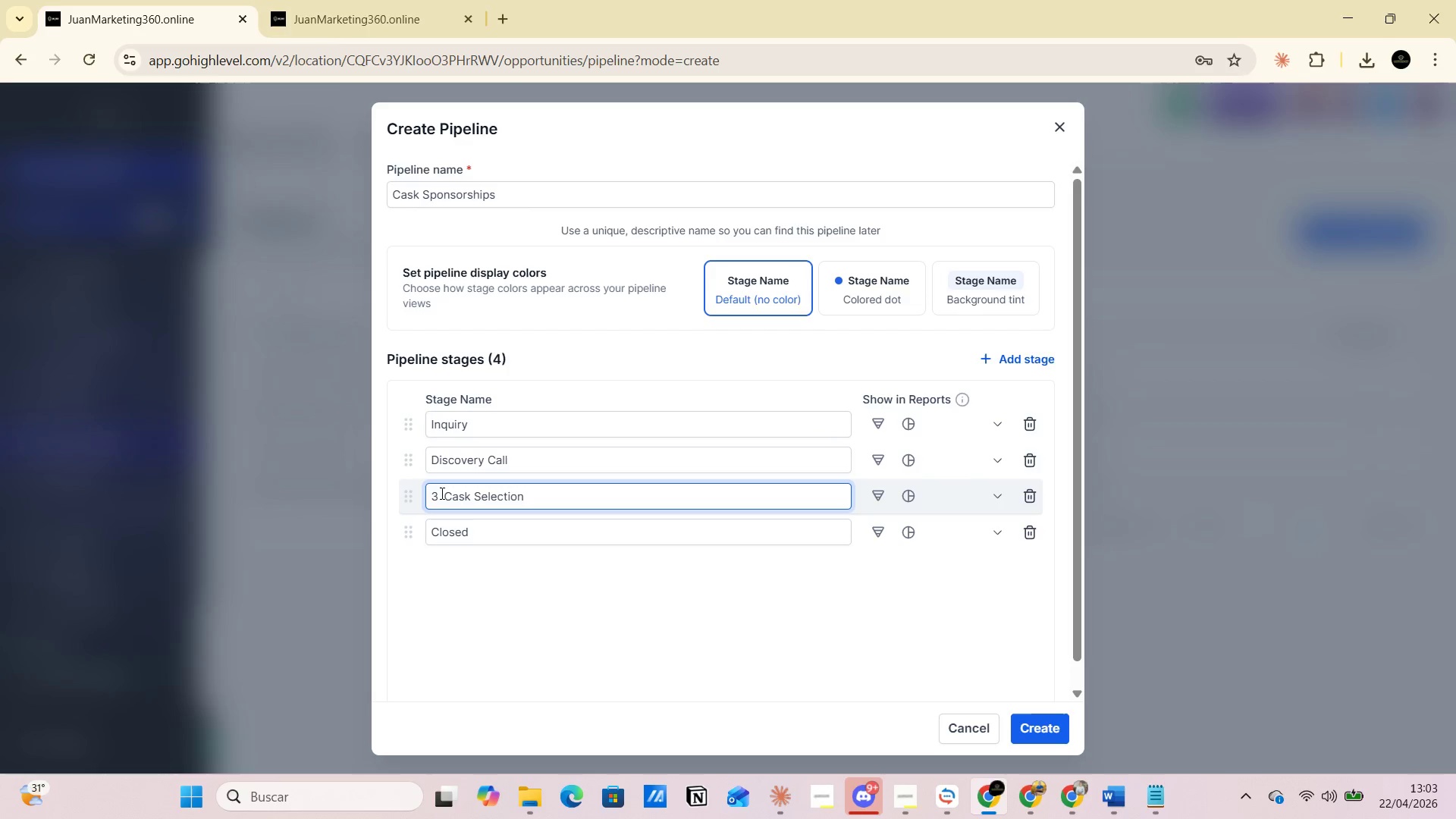 
key(Backspace)
 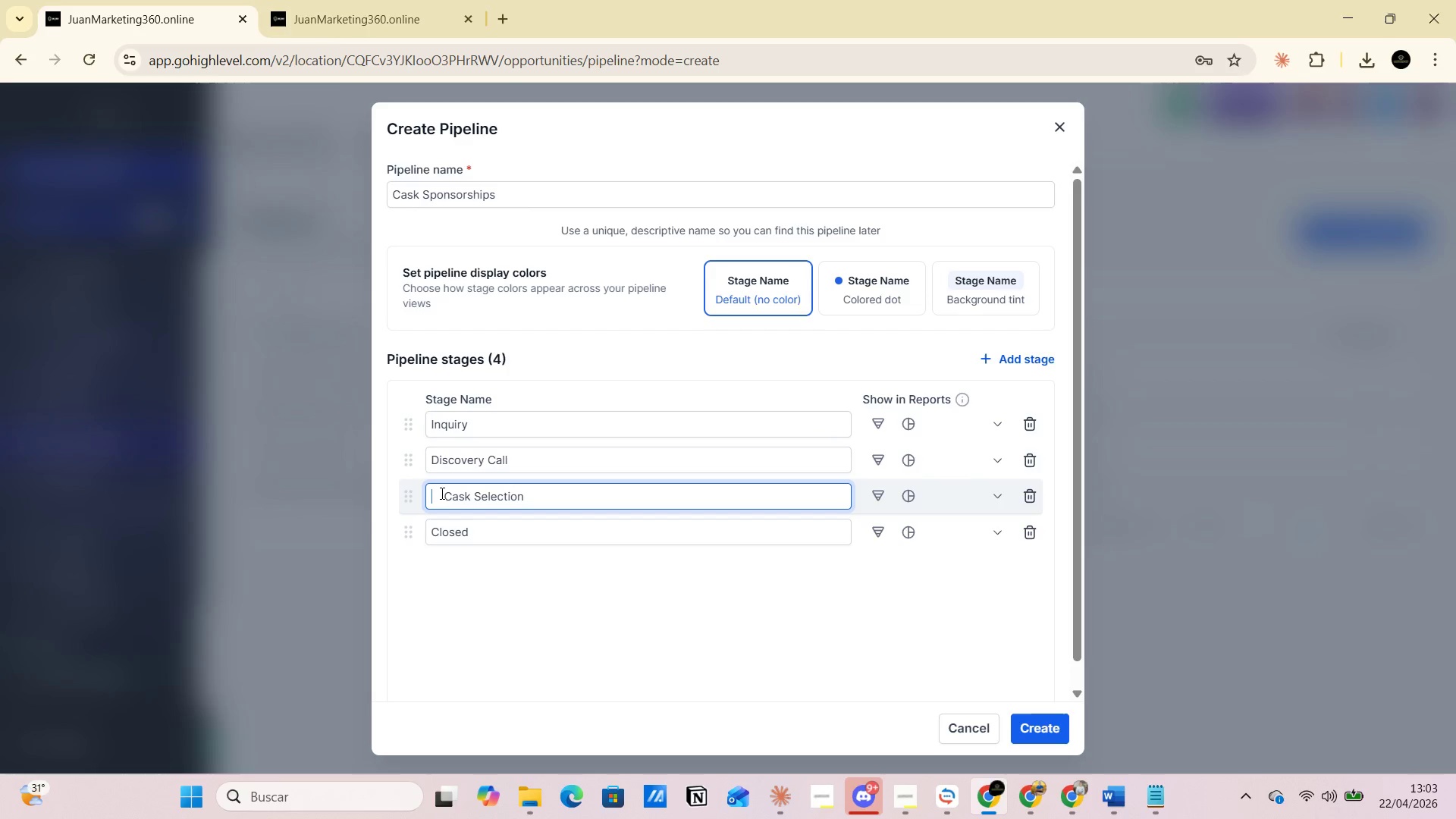 
key(Backspace)
 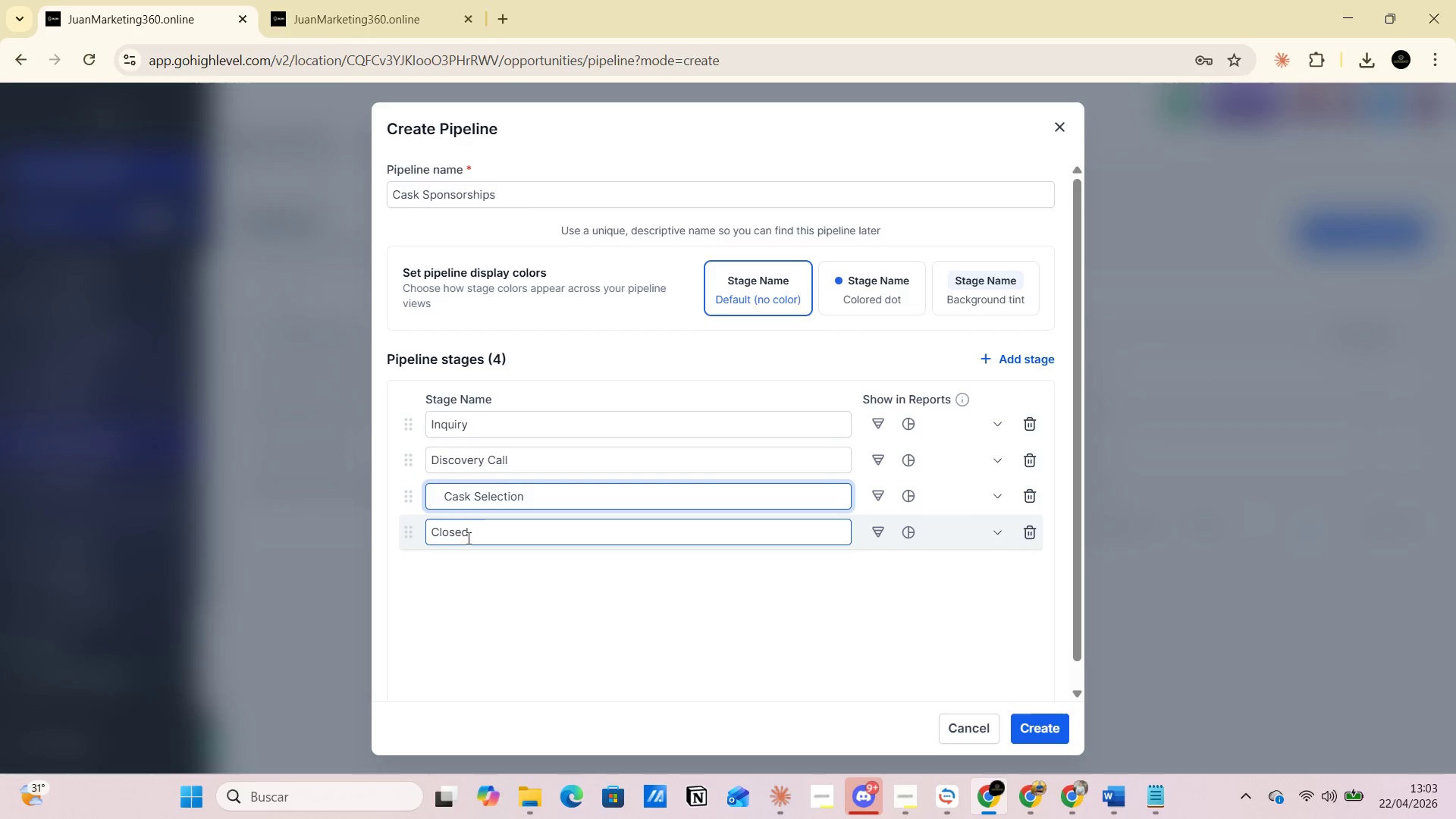 
left_click([471, 536])
 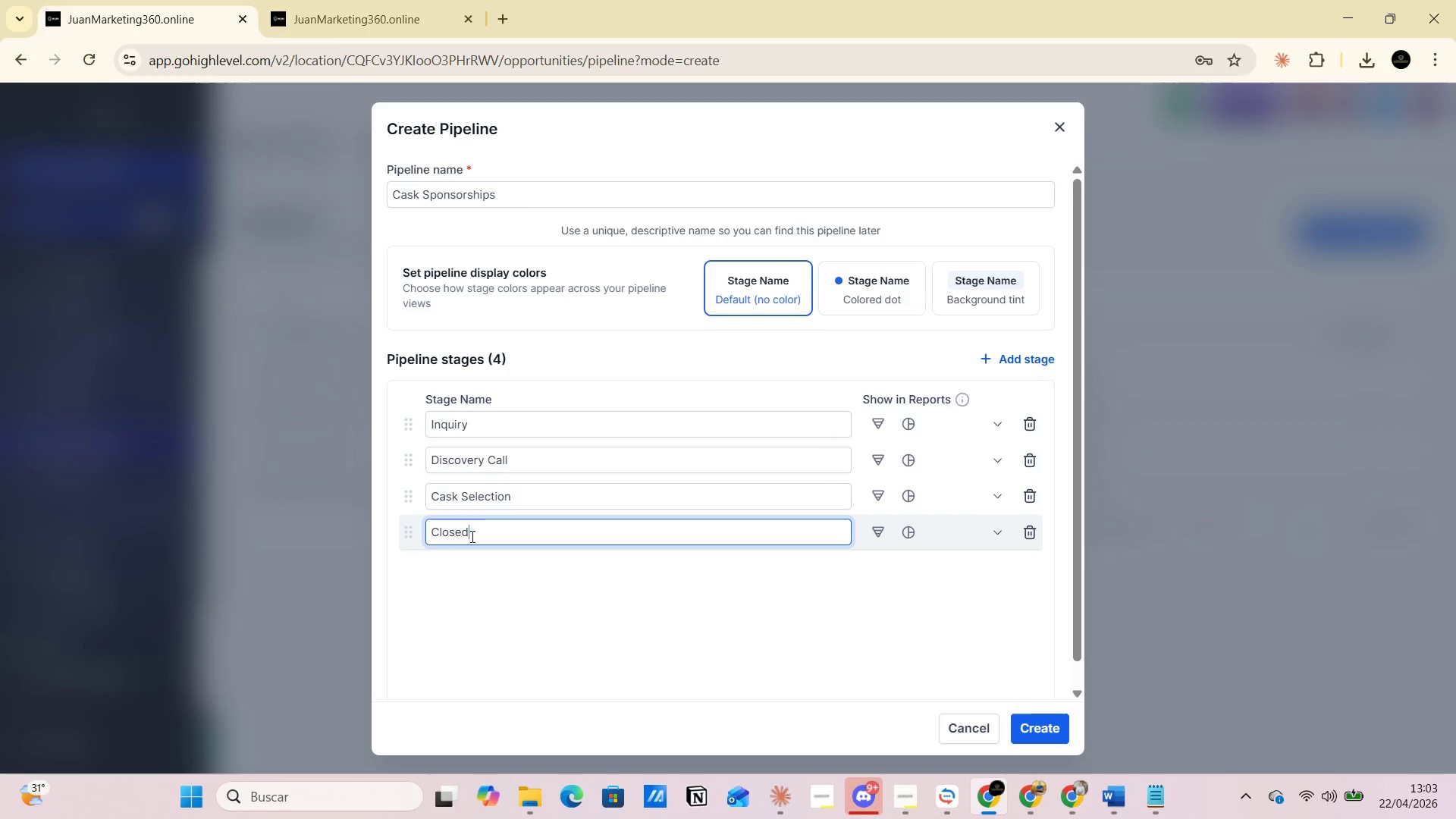 
key(Alt+AltLeft)
 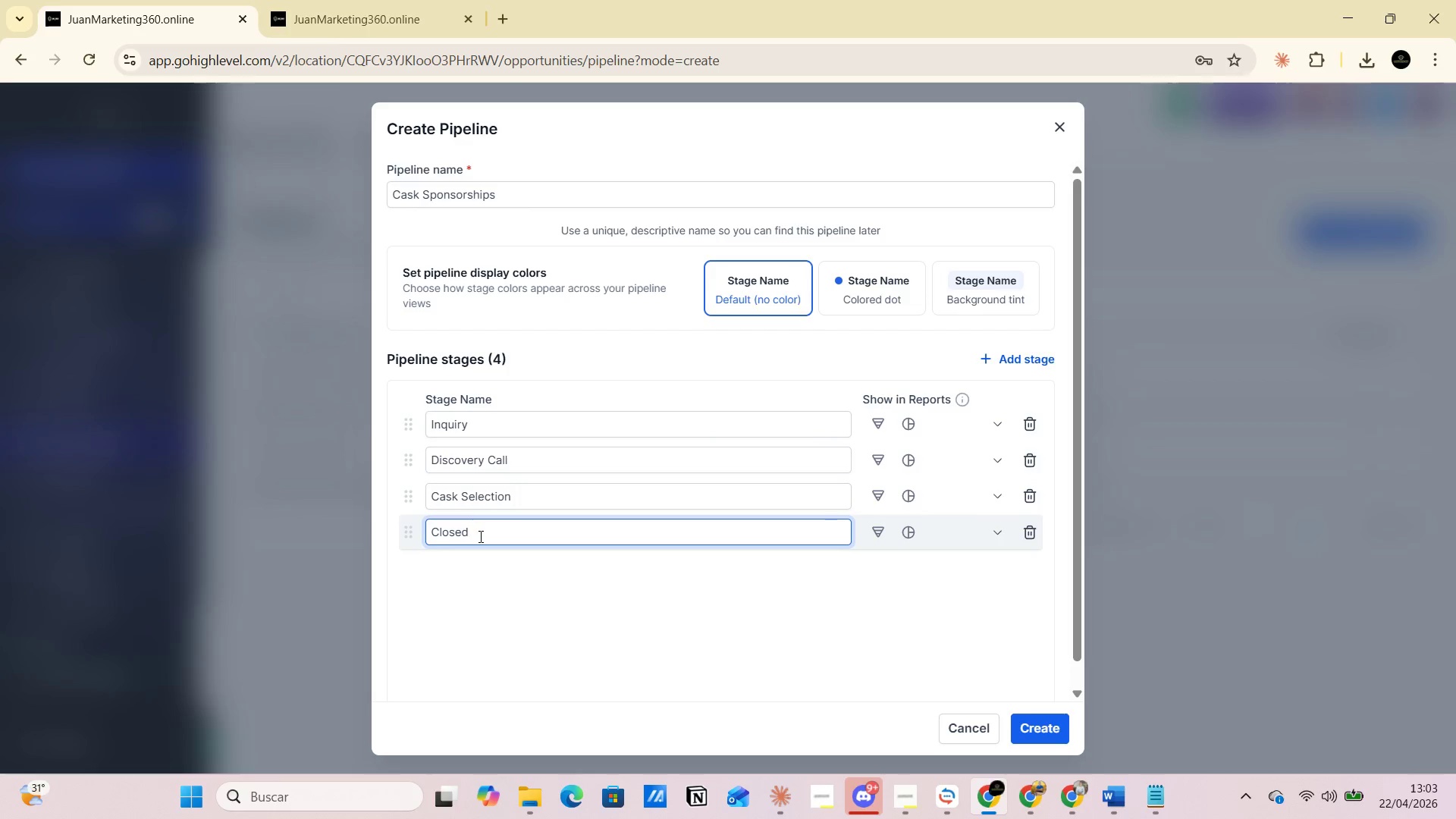 
key(Alt+Tab)
 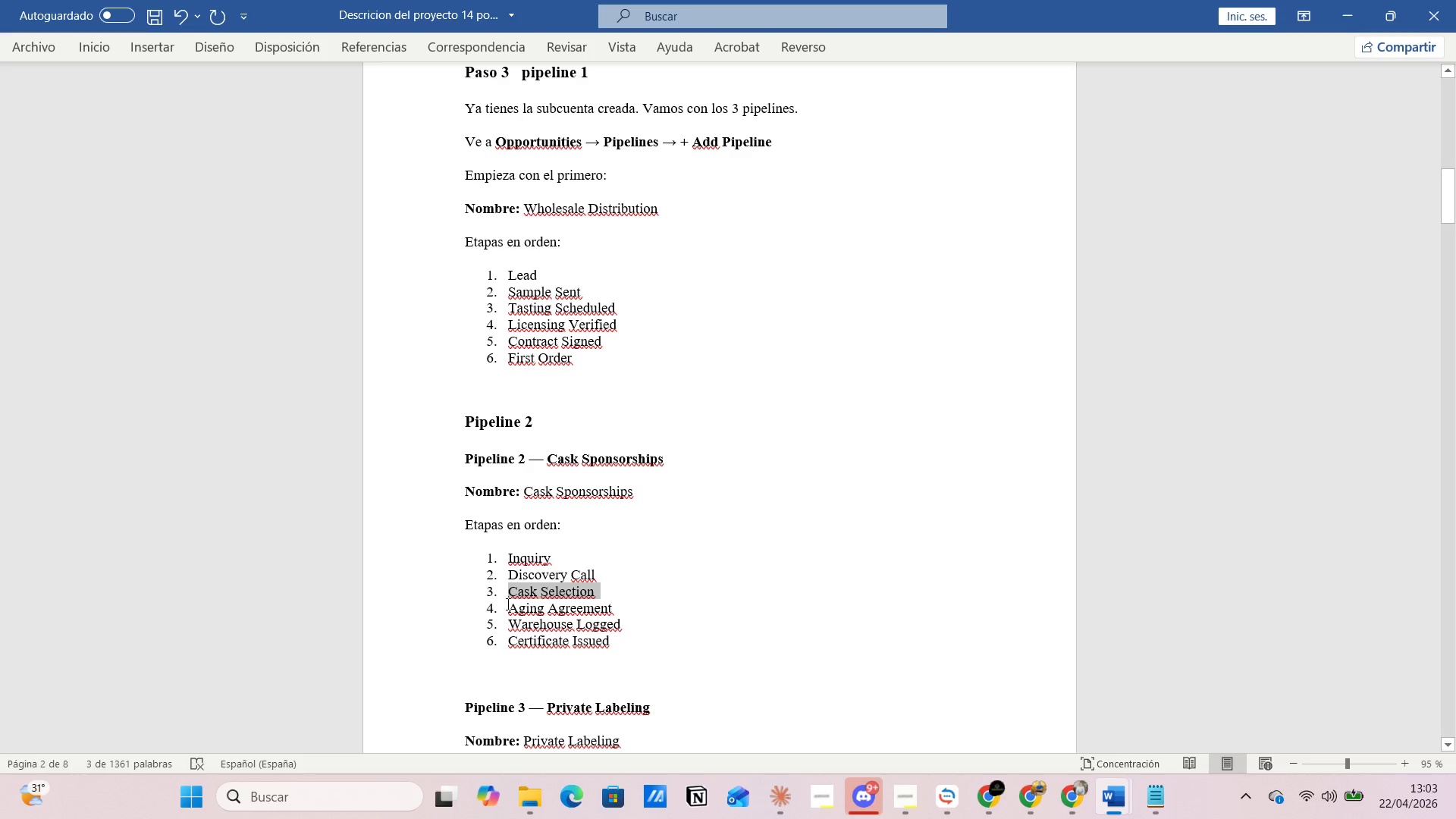 
left_click_drag(start_coordinate=[509, 604], to_coordinate=[601, 605])
 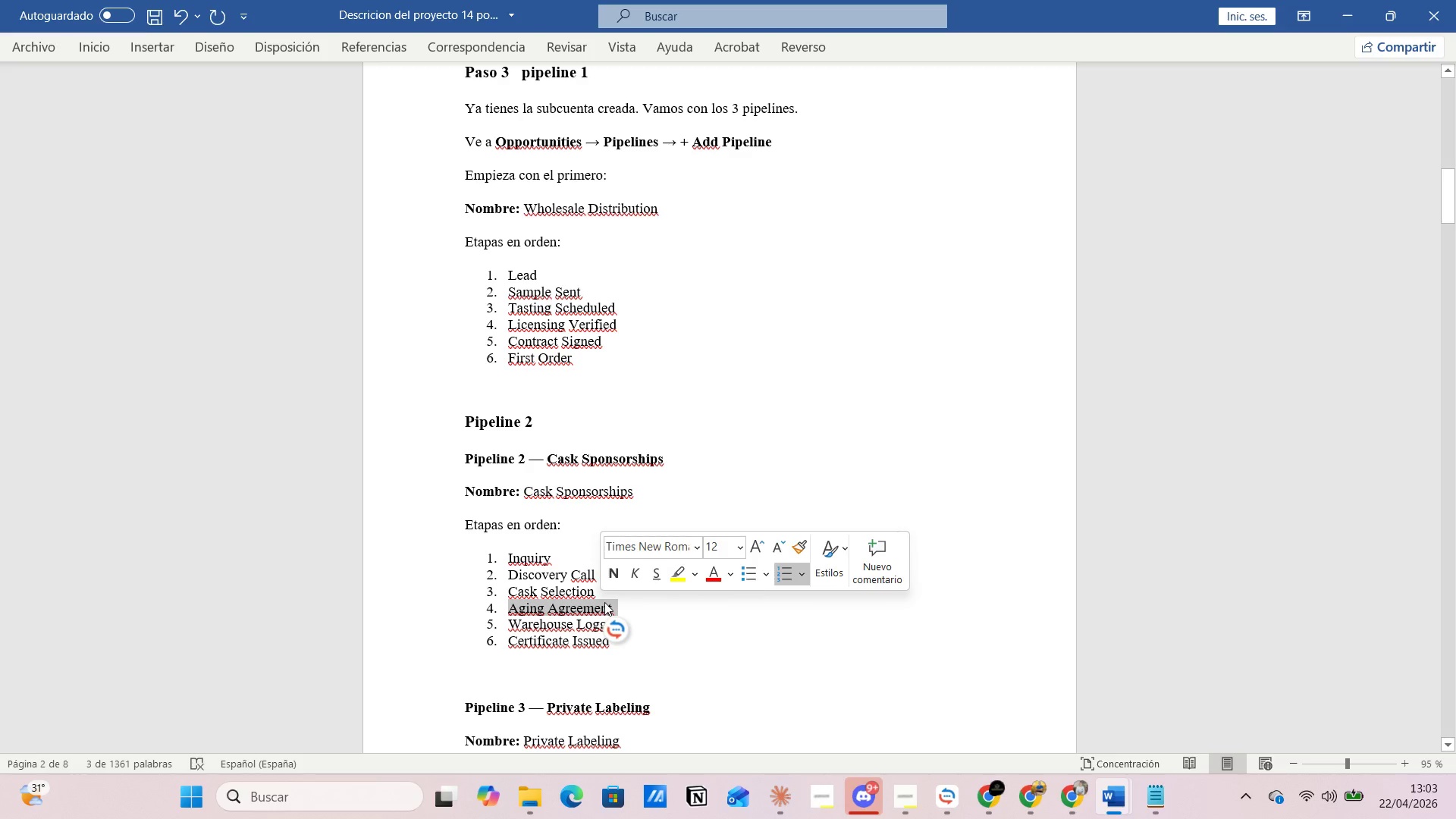 
key(Control+C)
 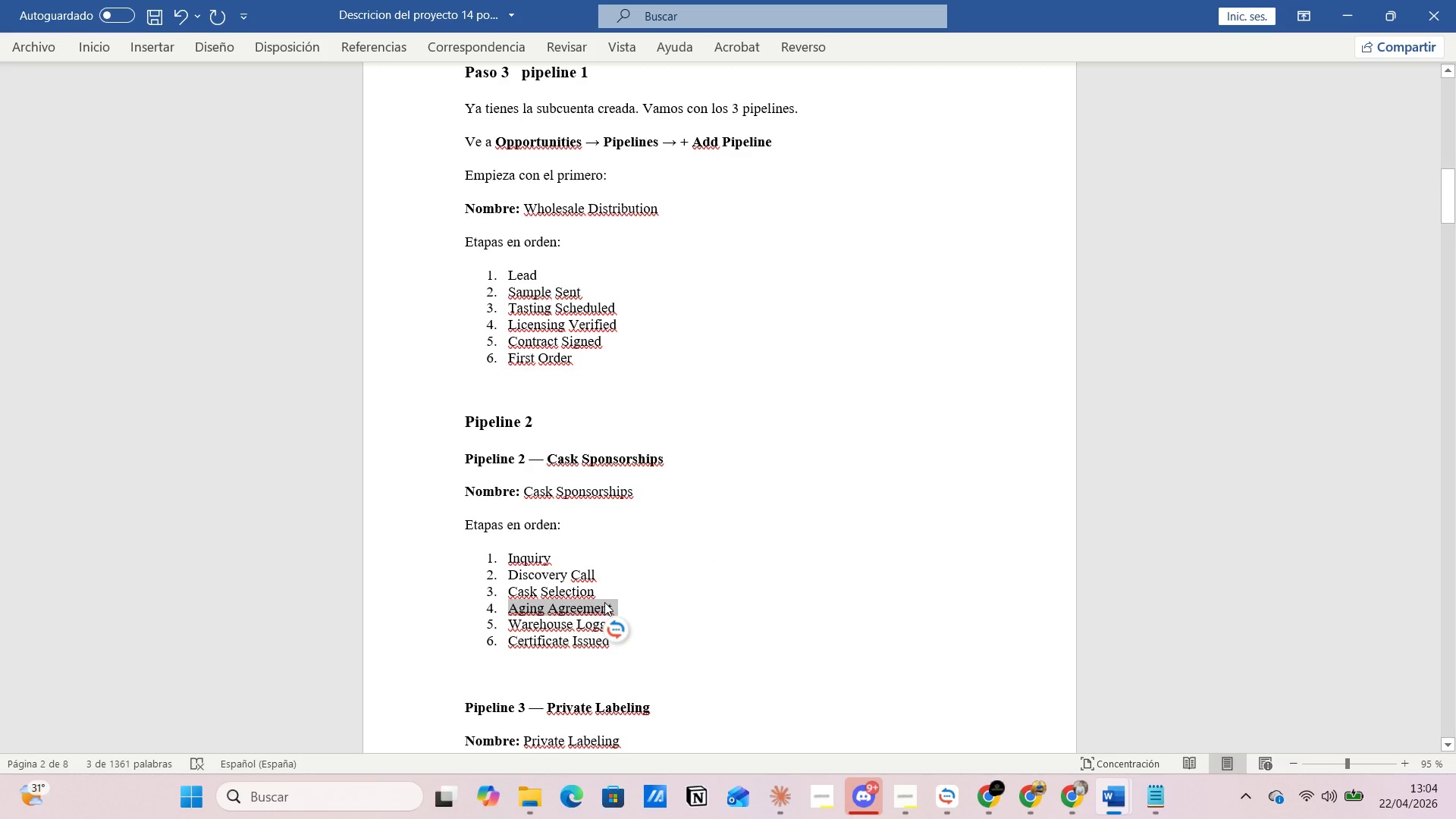 
key(Alt+Tab)
 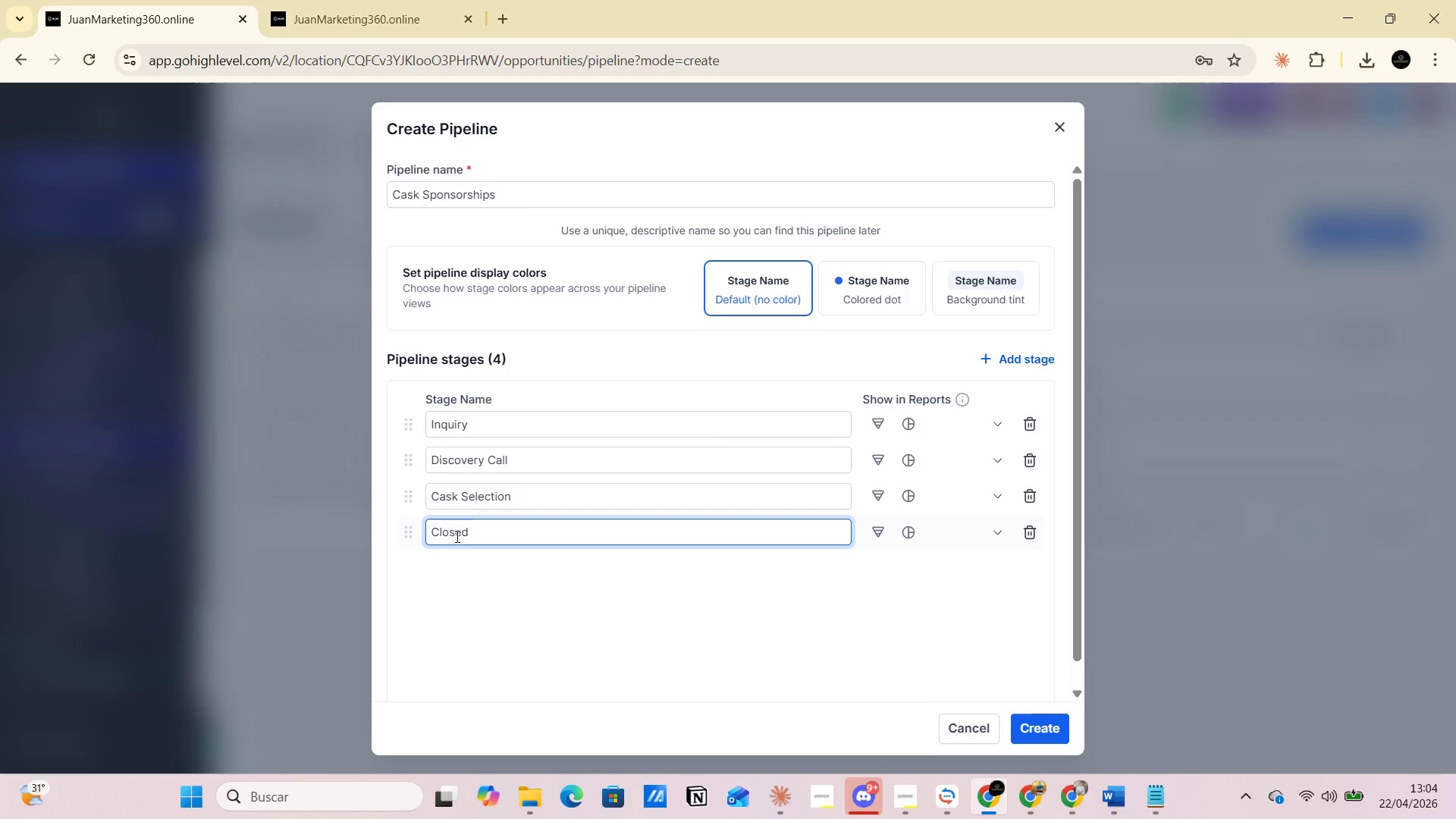 
left_click_drag(start_coordinate=[473, 529], to_coordinate=[403, 527])
 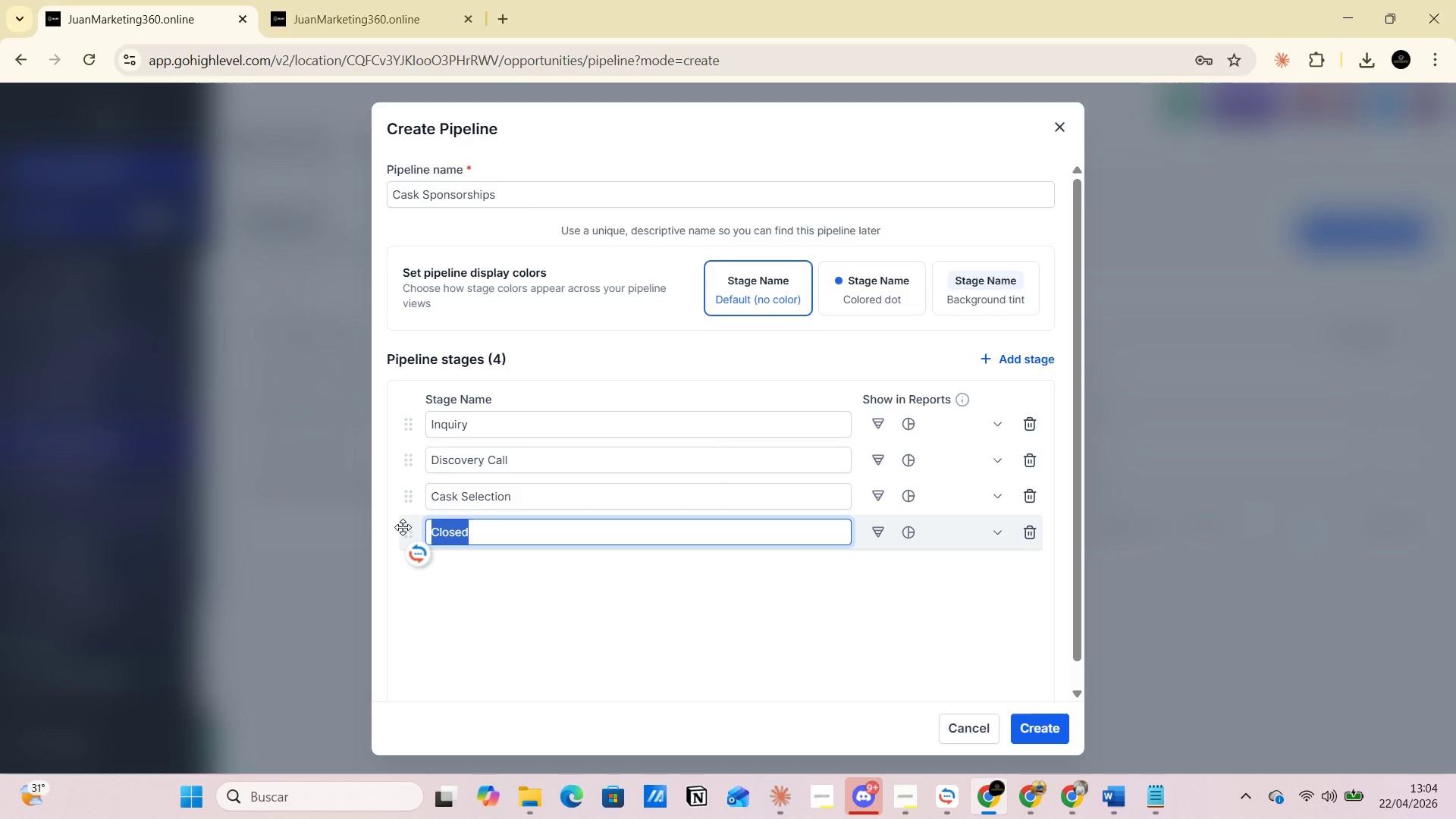 
key(Control+V)
 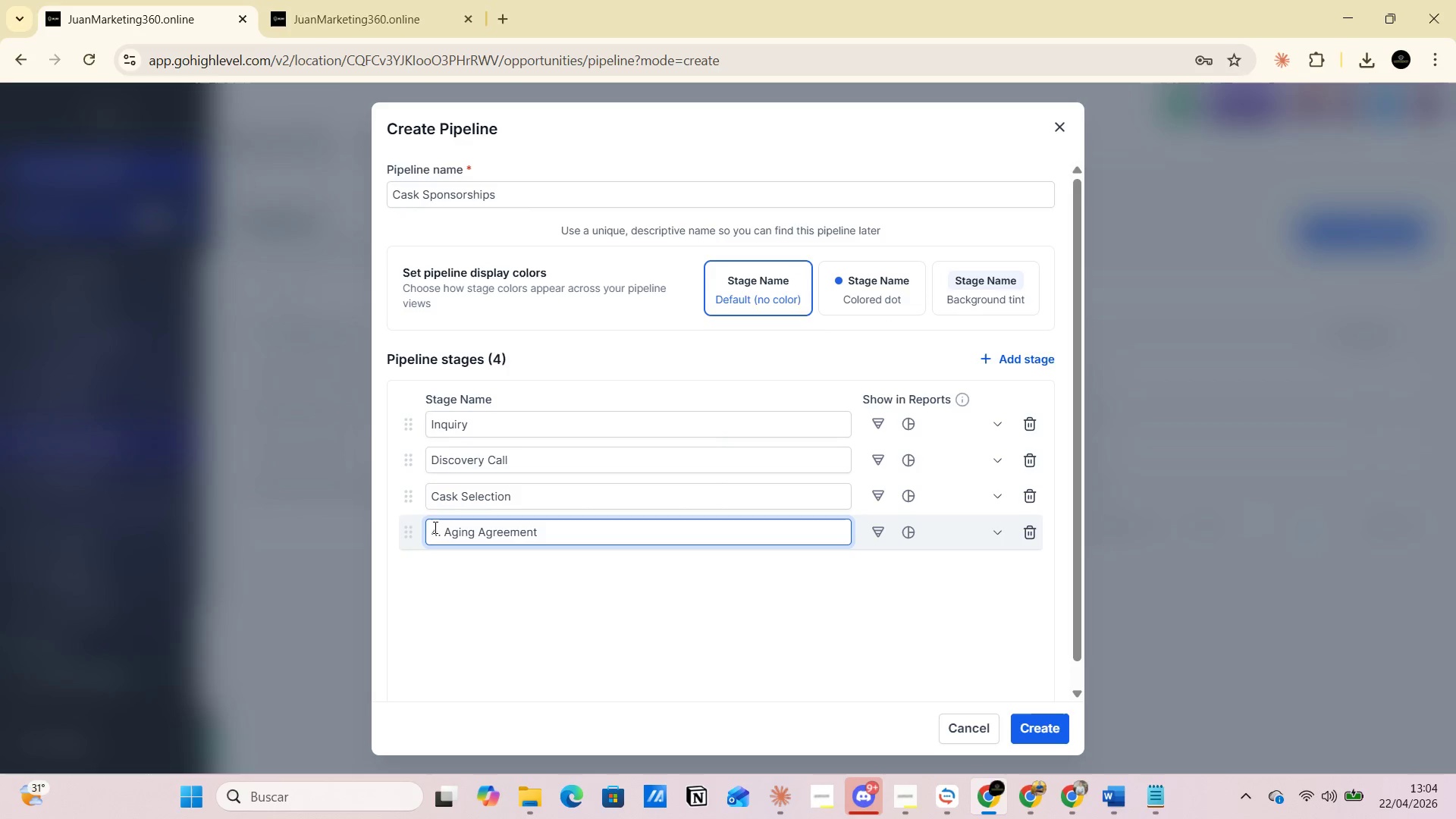 
left_click([444, 530])
 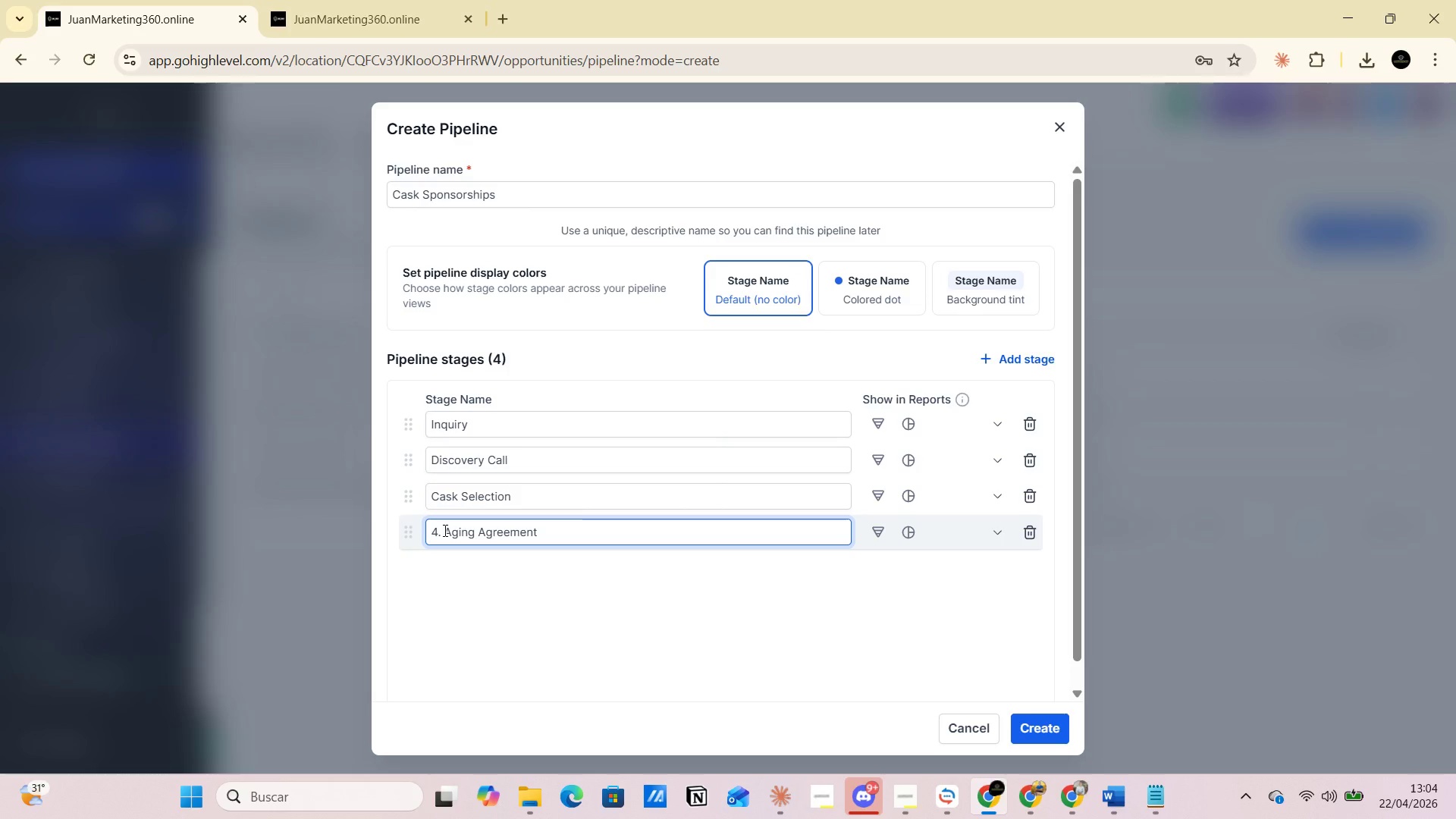 
key(Backspace)
 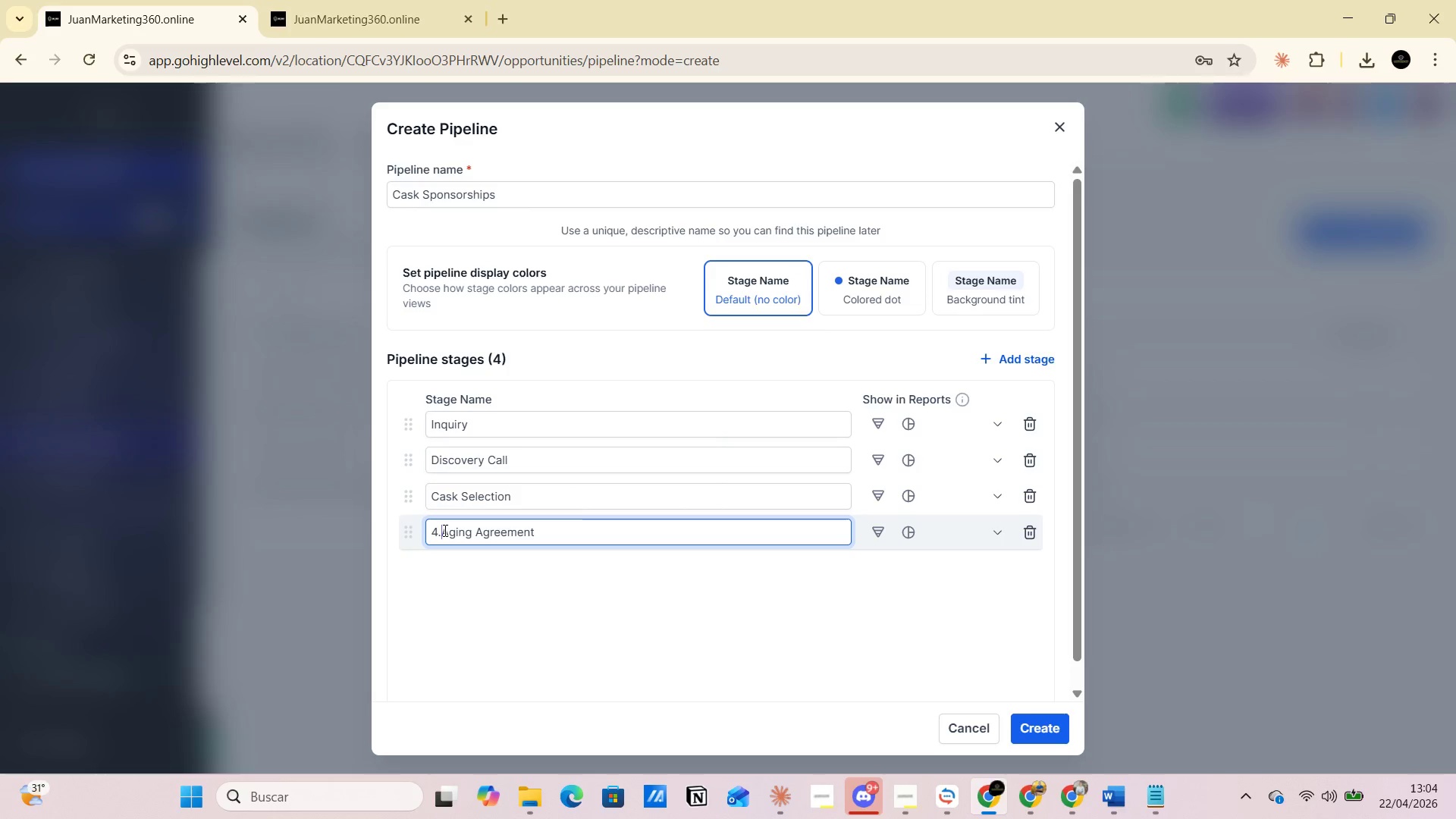 
key(Backspace)
 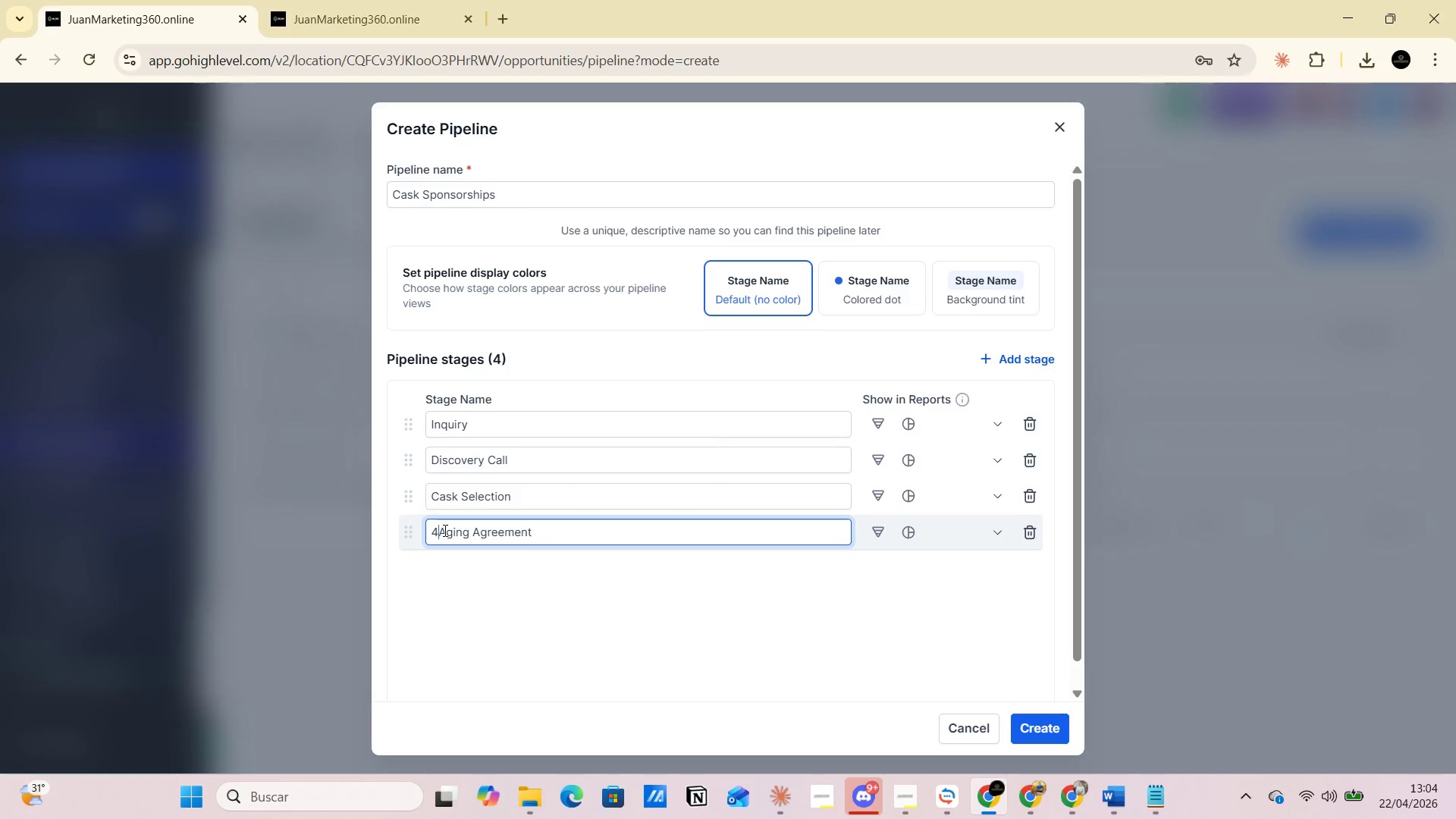 
key(Backspace)
 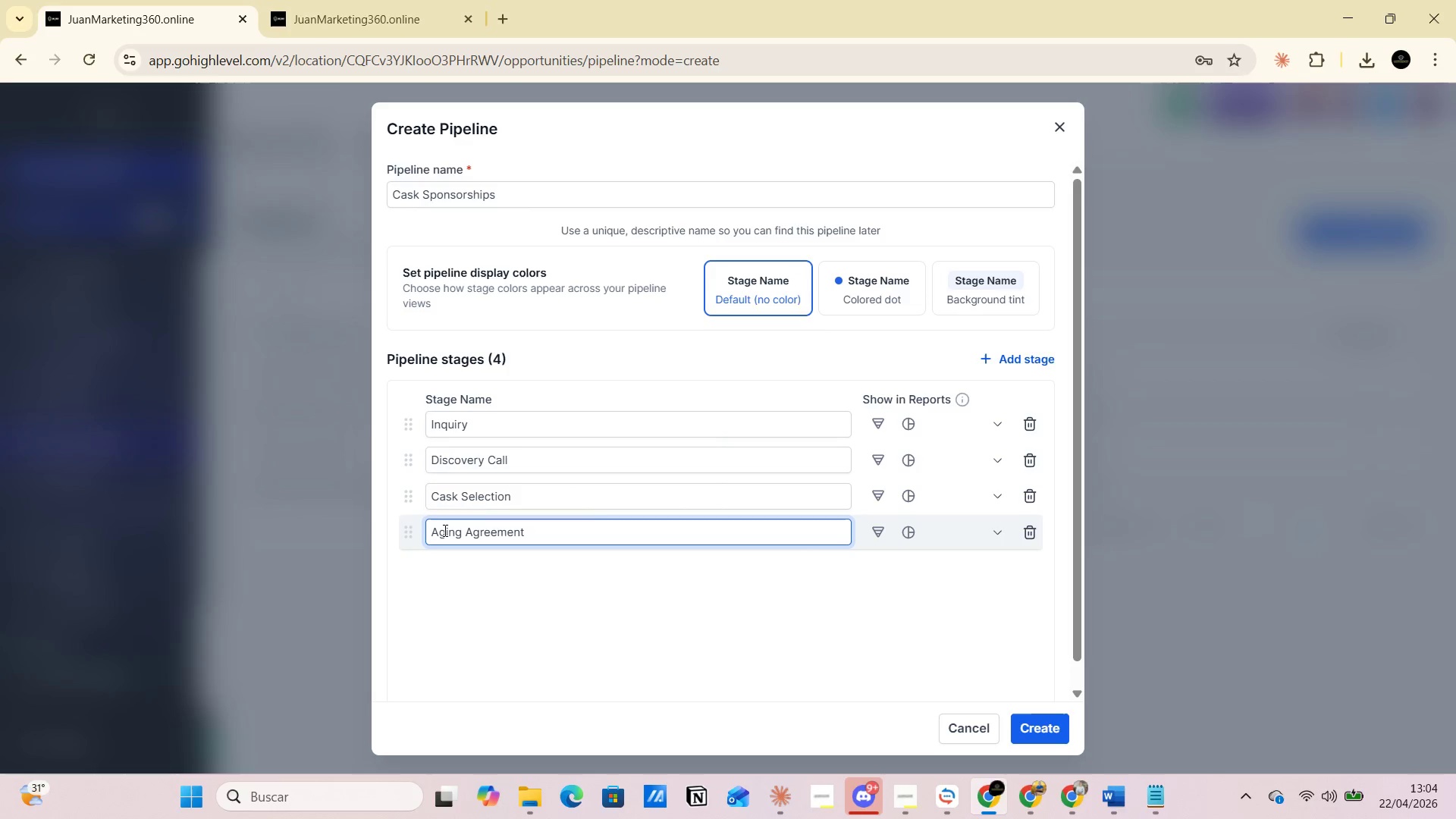 
key(Backspace)
 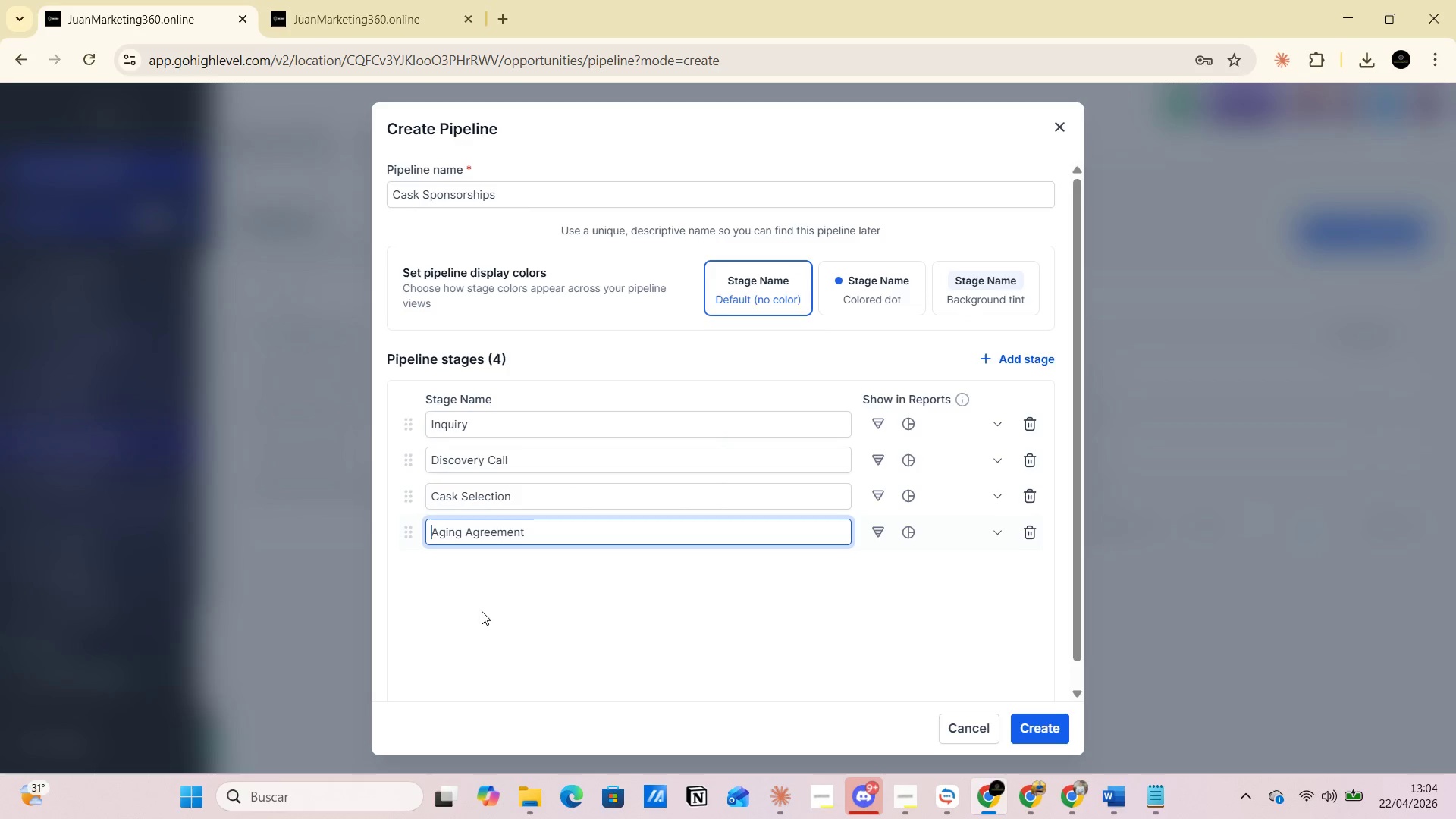 
left_click([482, 606])
 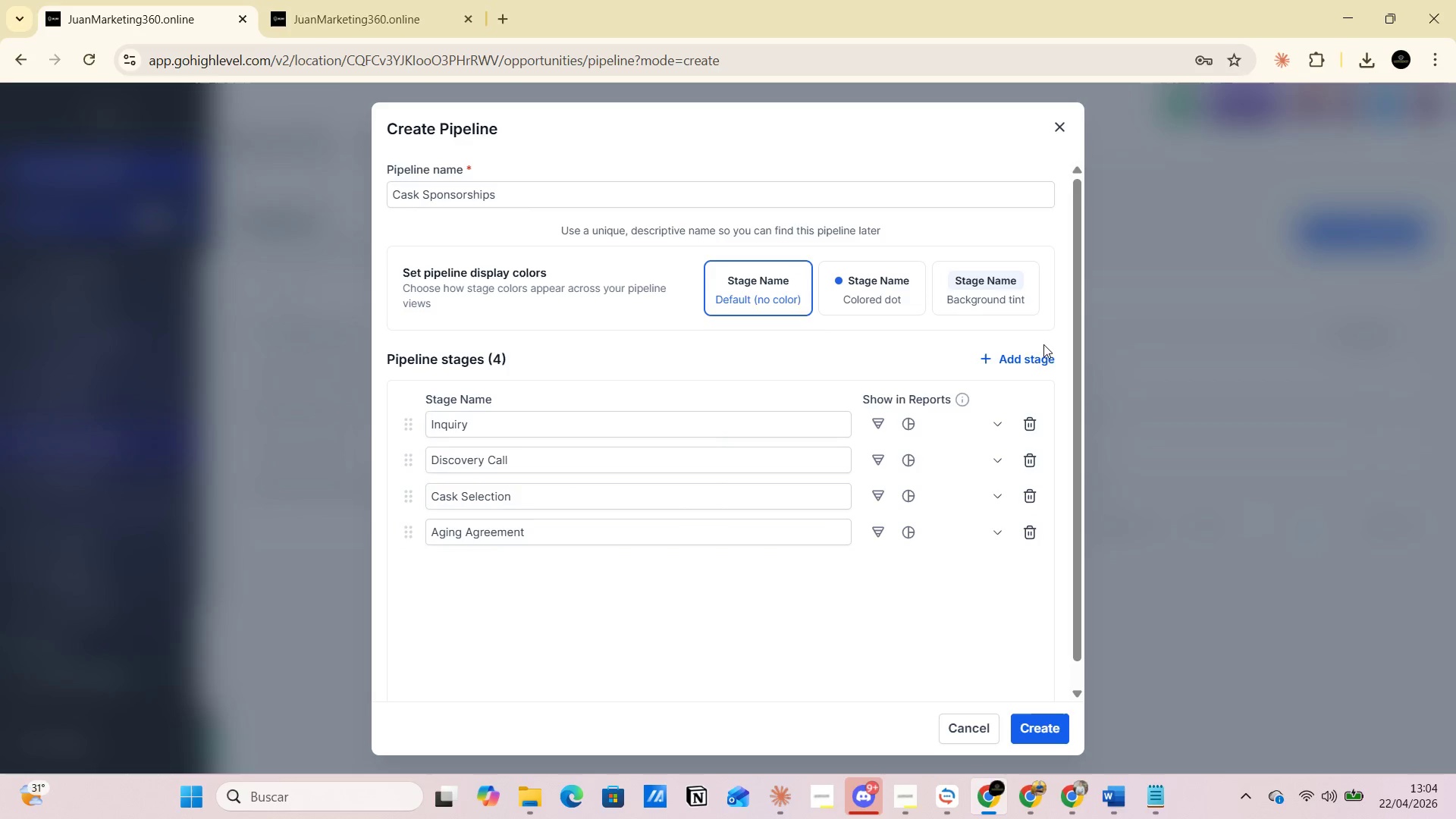 
left_click([1024, 363])
 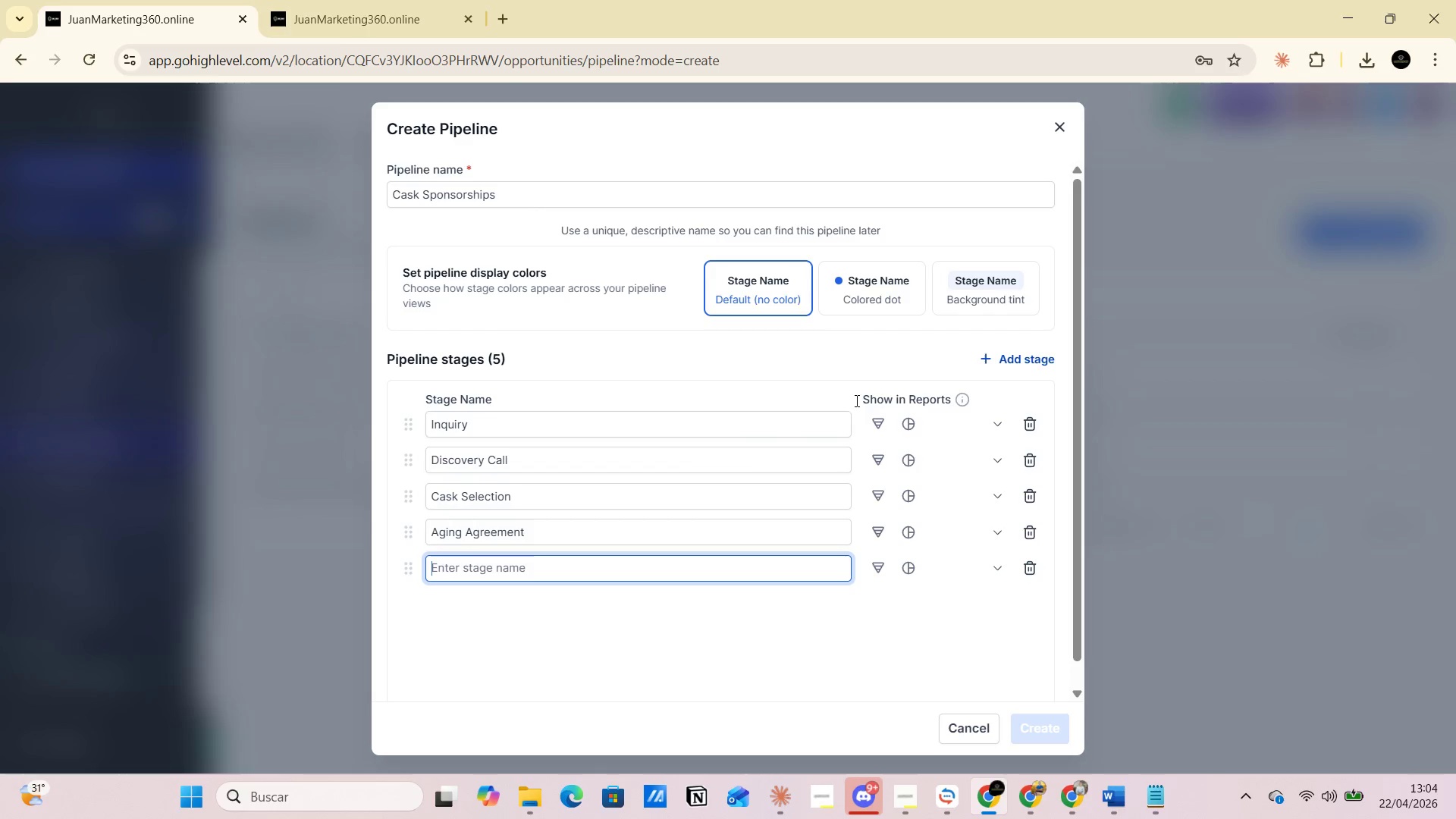 
key(Alt+AltLeft)
 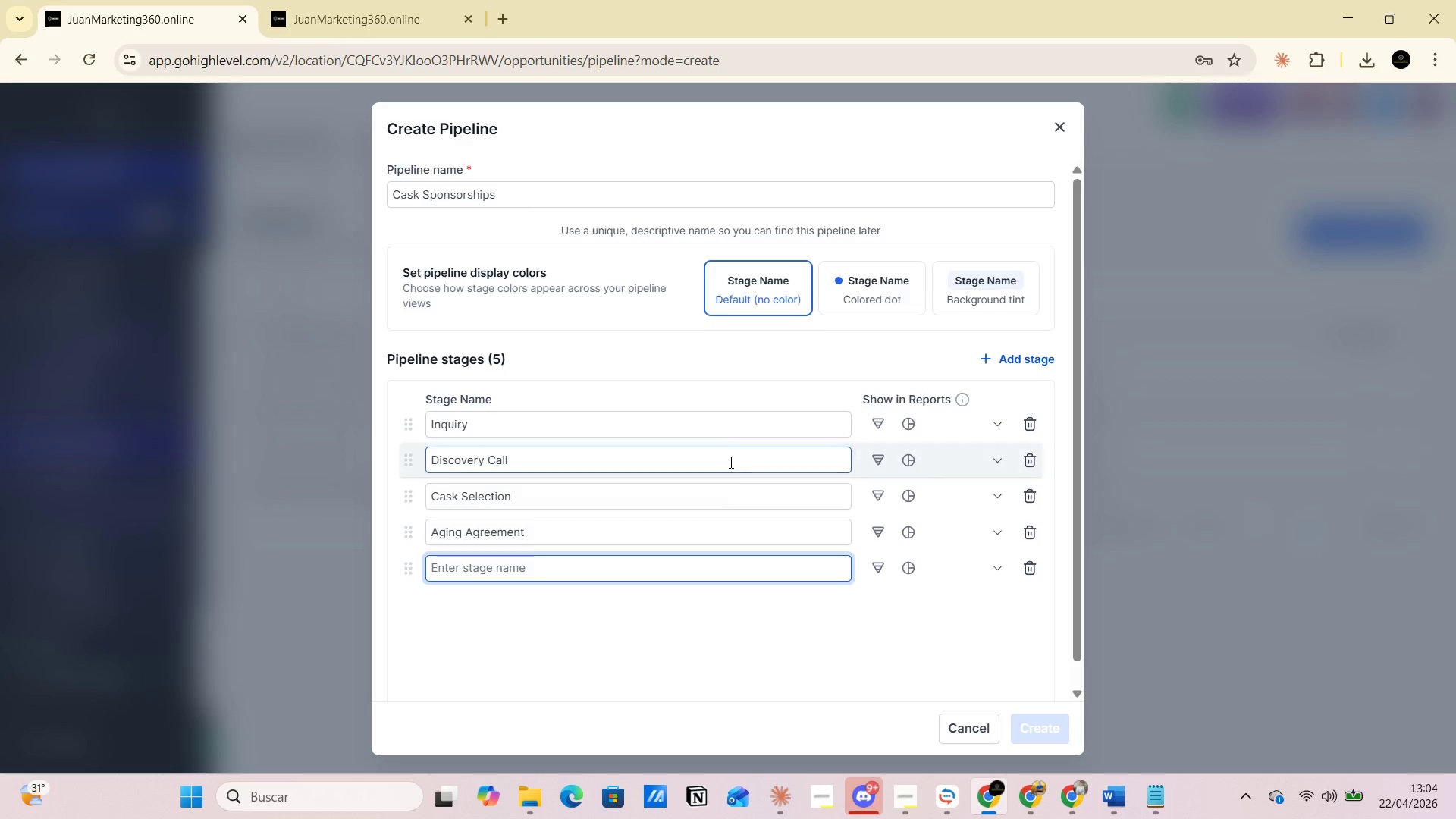 
key(Alt+Tab)
 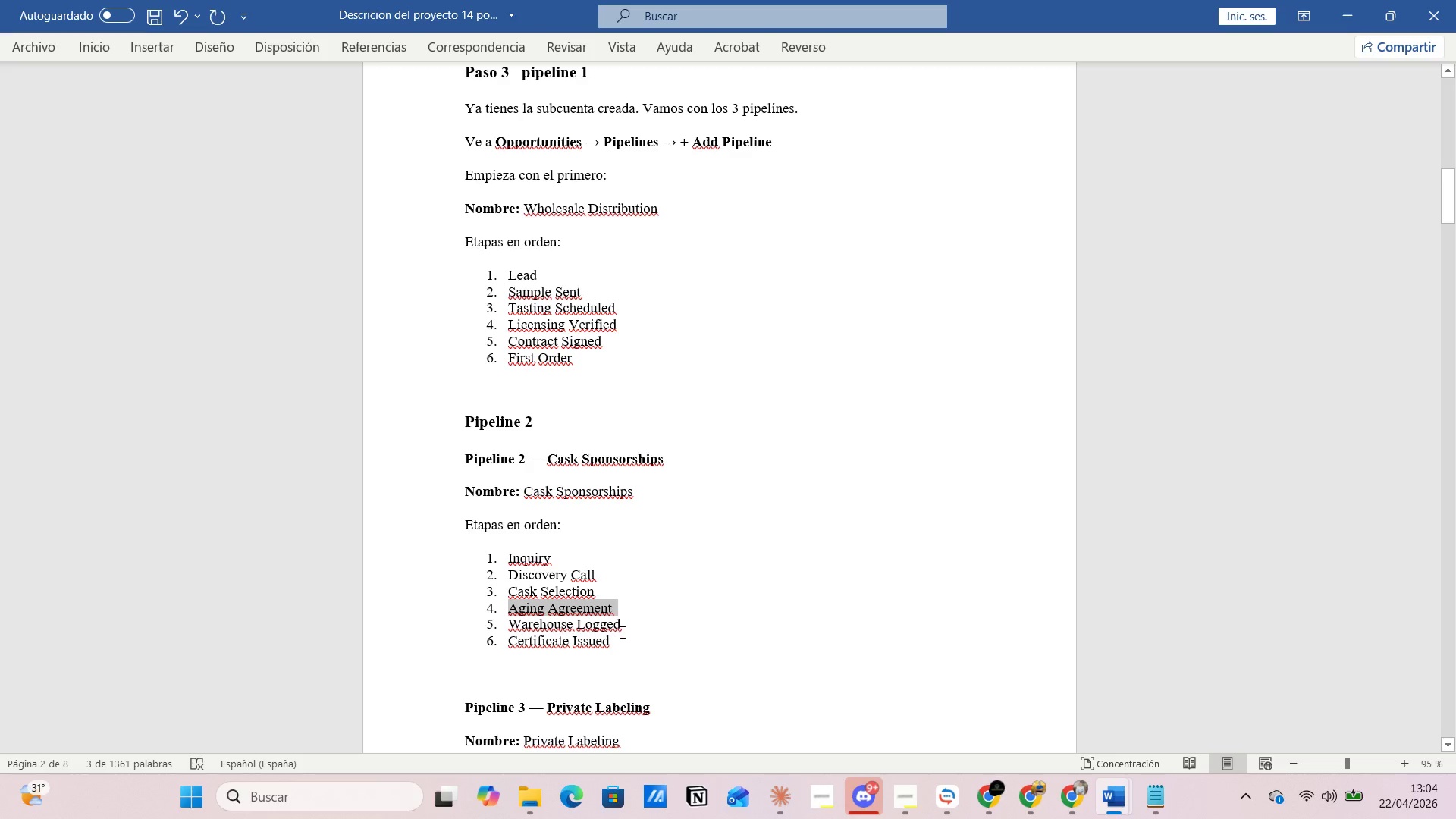 
left_click_drag(start_coordinate=[623, 628], to_coordinate=[521, 626])
 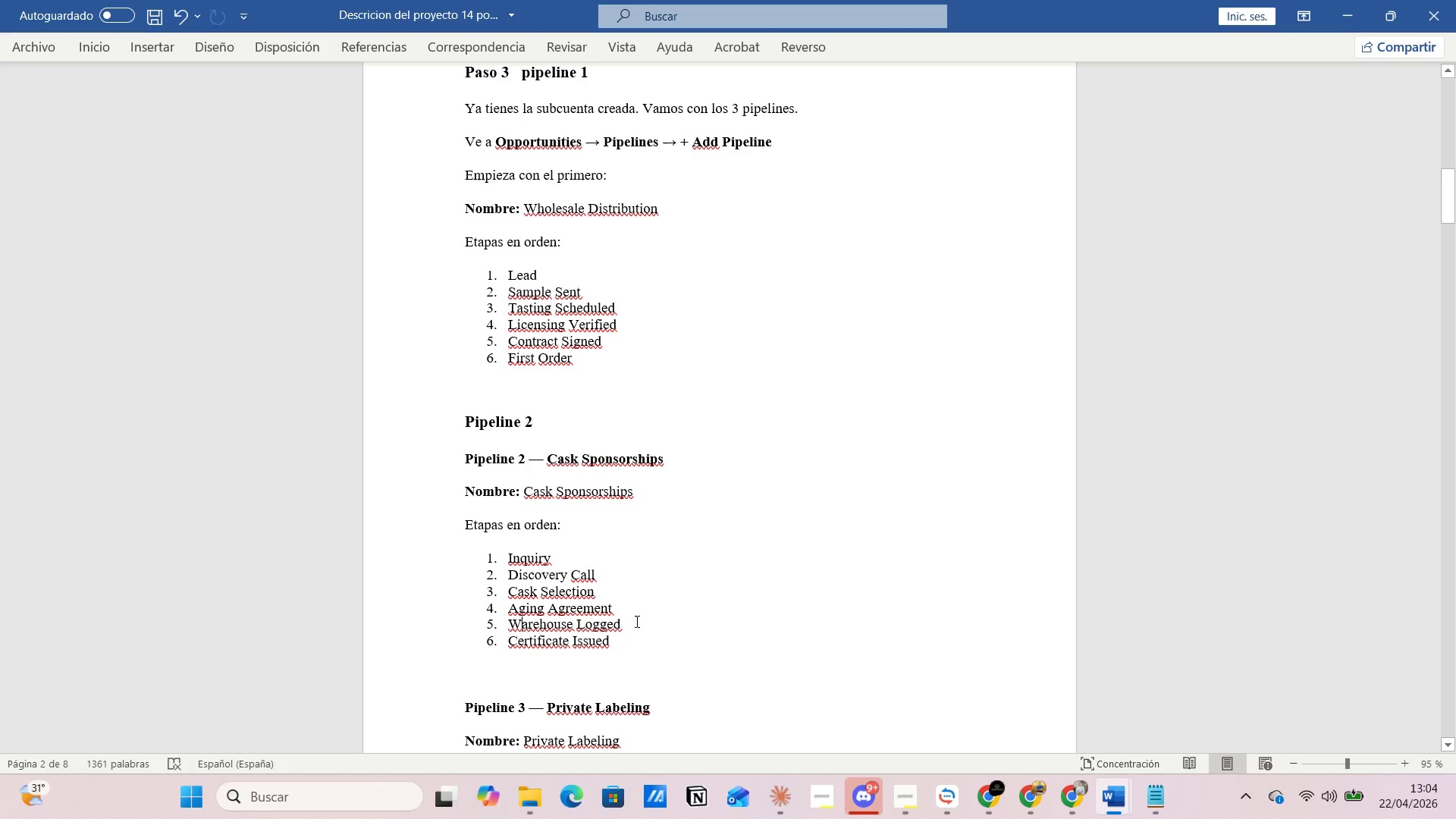 
left_click([521, 626])
 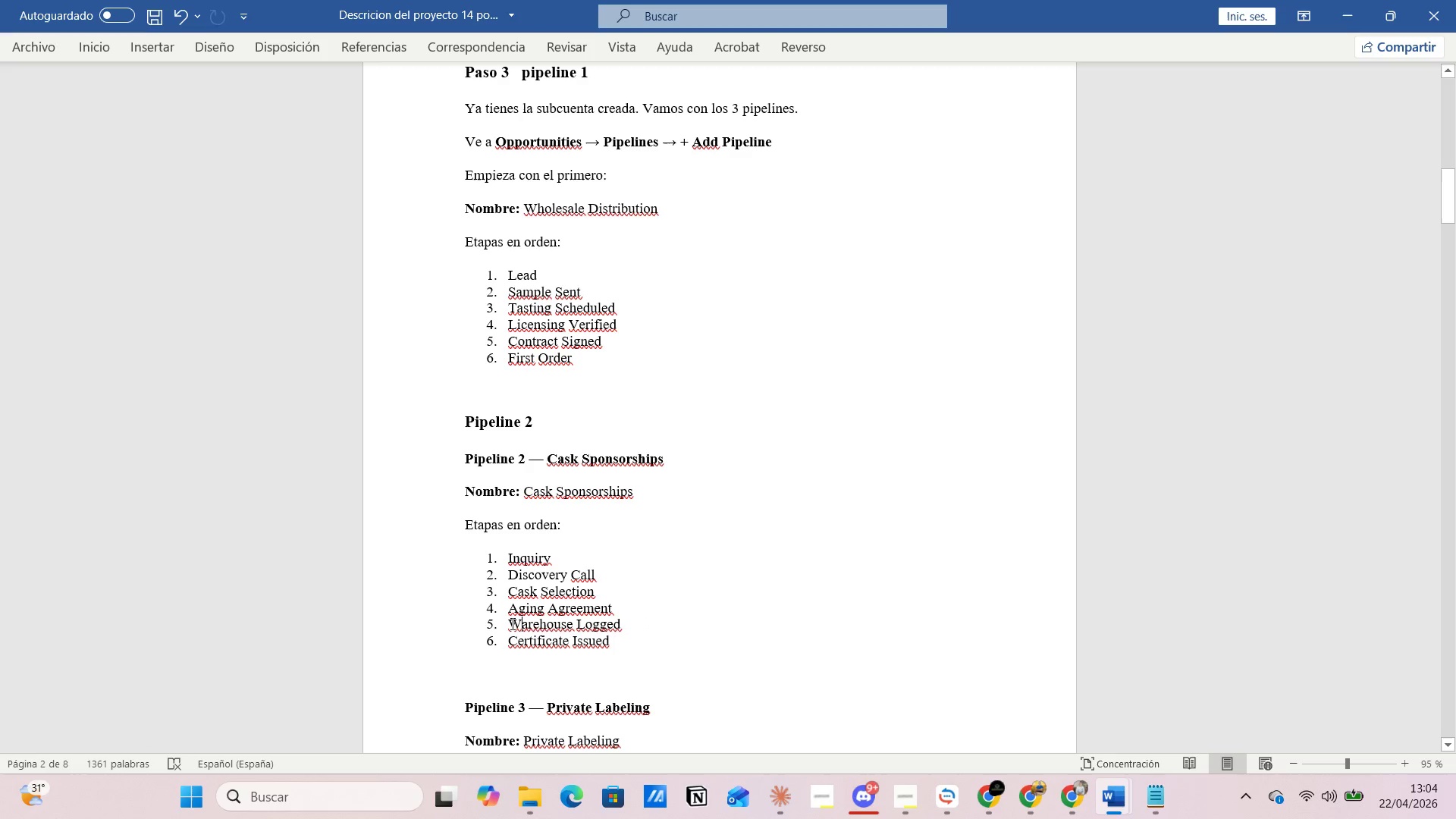 
left_click_drag(start_coordinate=[511, 623], to_coordinate=[620, 623])
 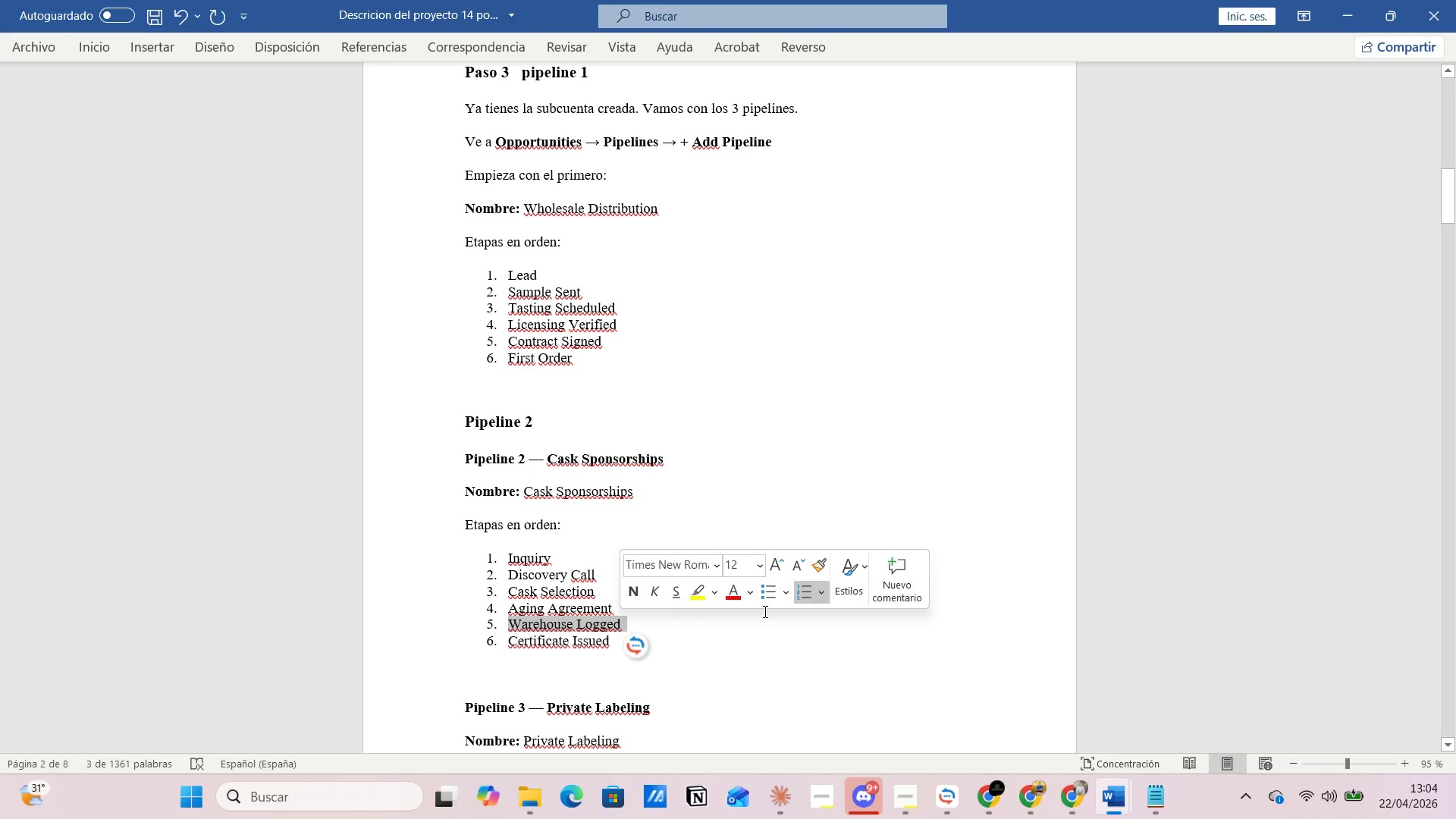 
key(Control+C)
 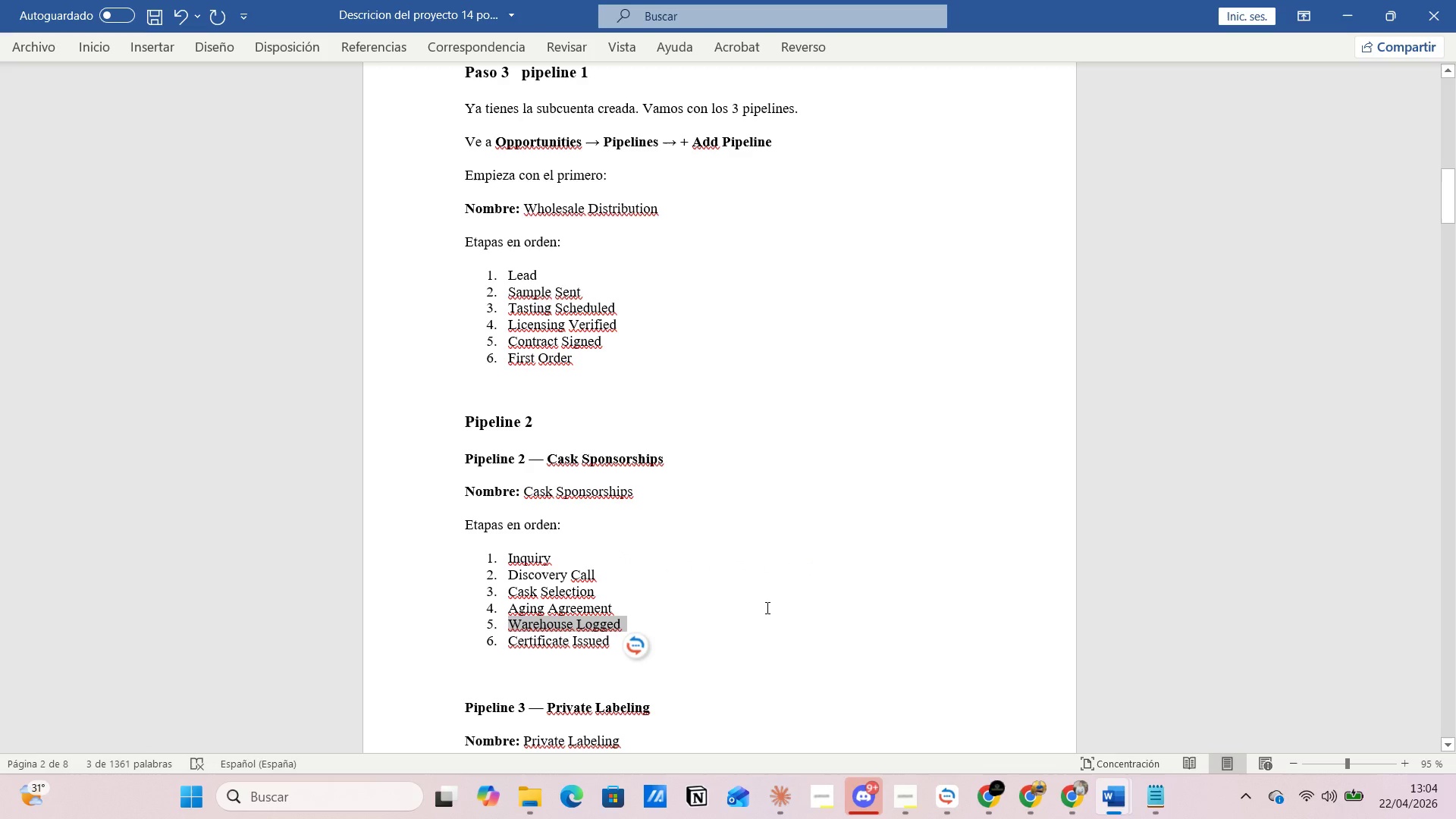 
key(Alt+AltLeft)
 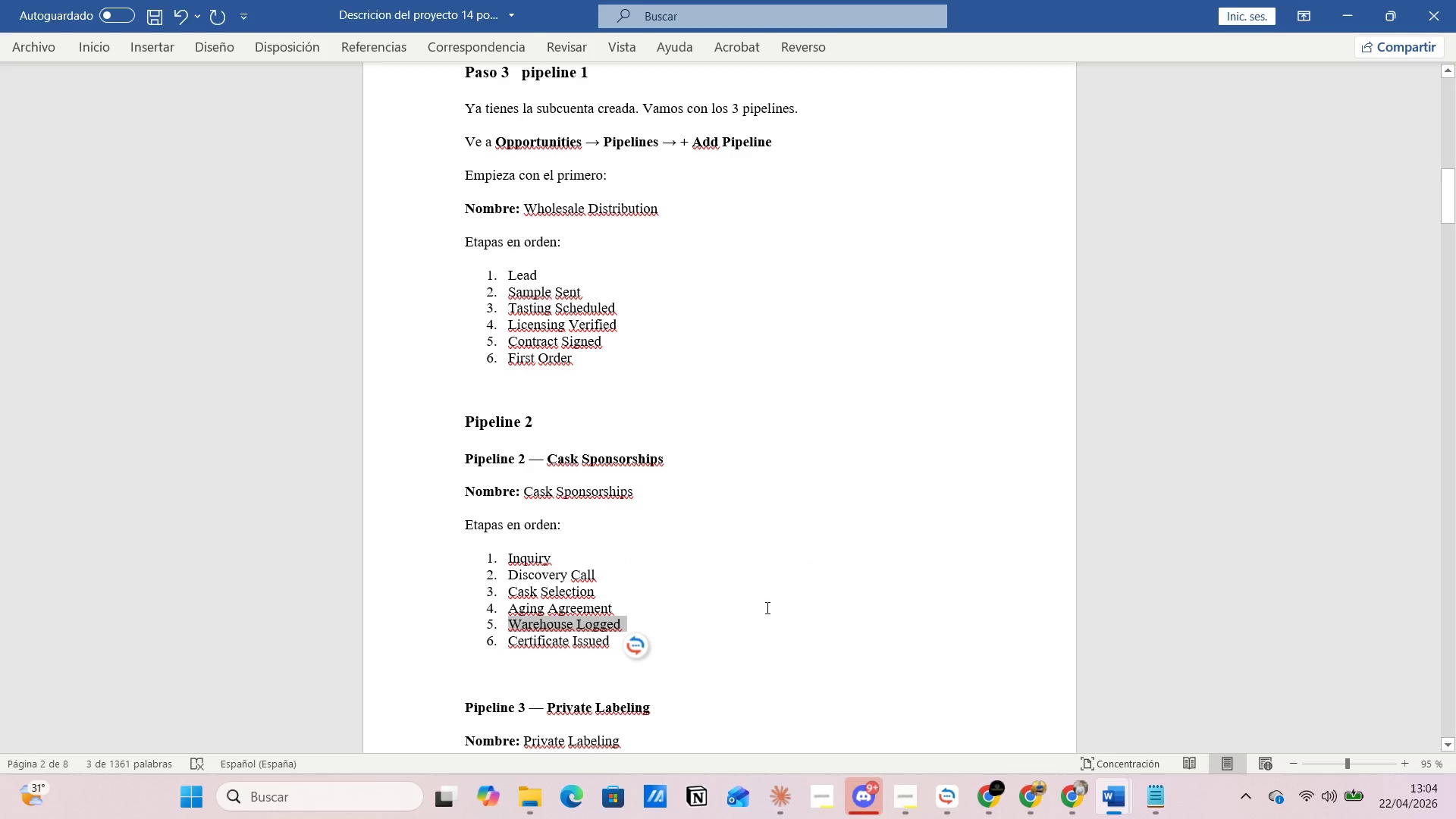 
key(Alt+Tab)
 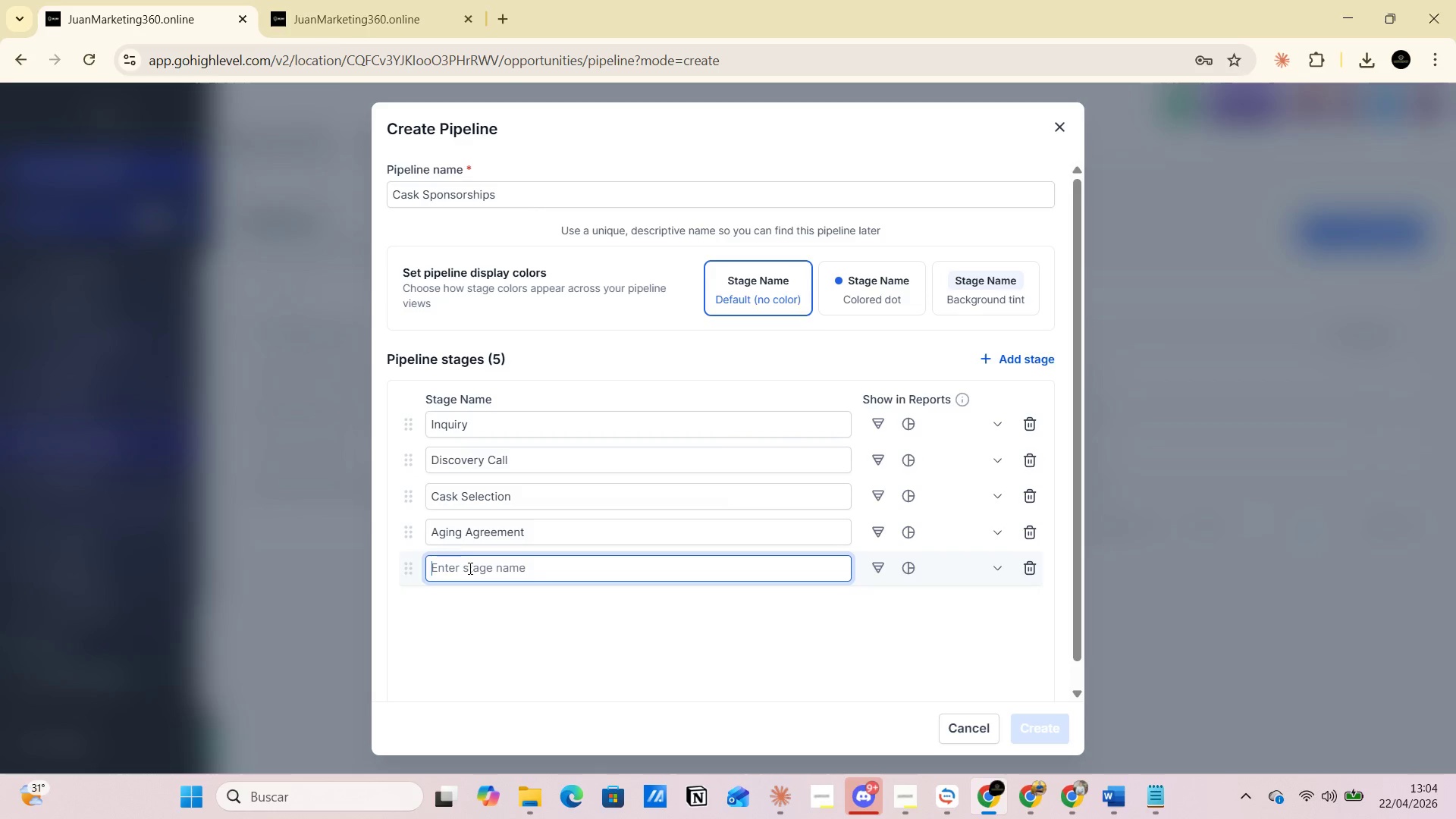 
left_click([461, 566])
 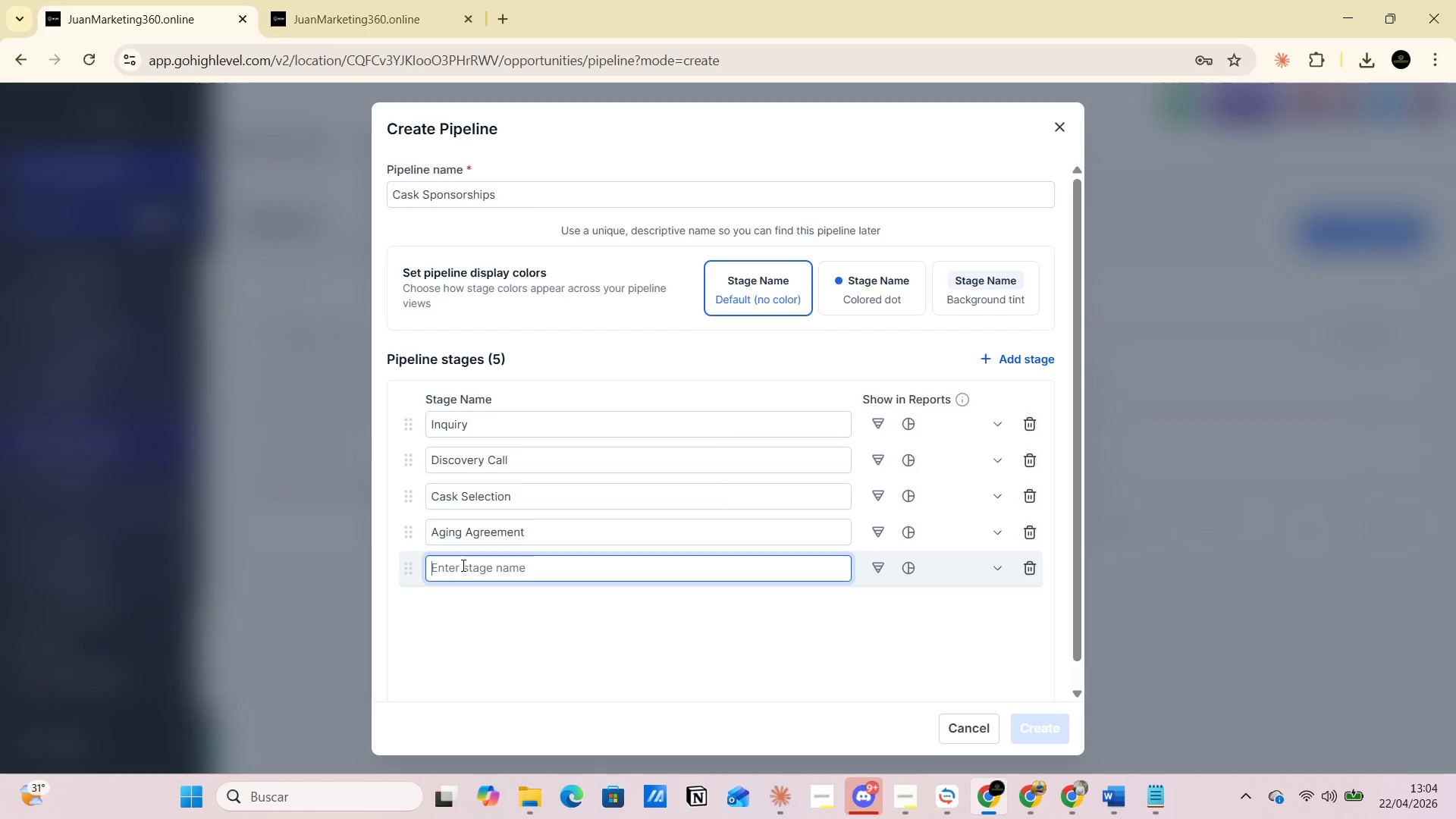 
key(Control+V)
 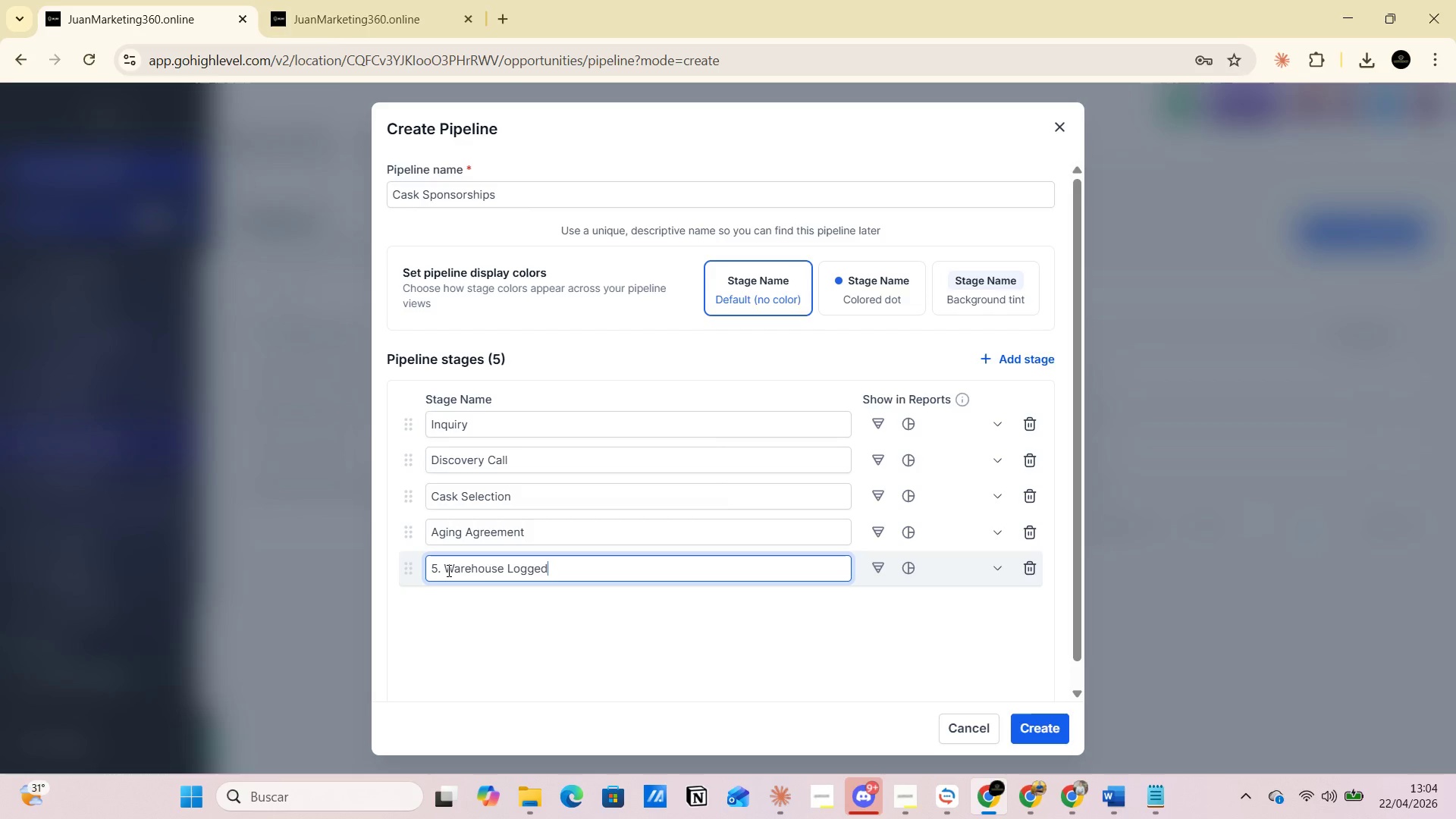 
left_click([445, 570])
 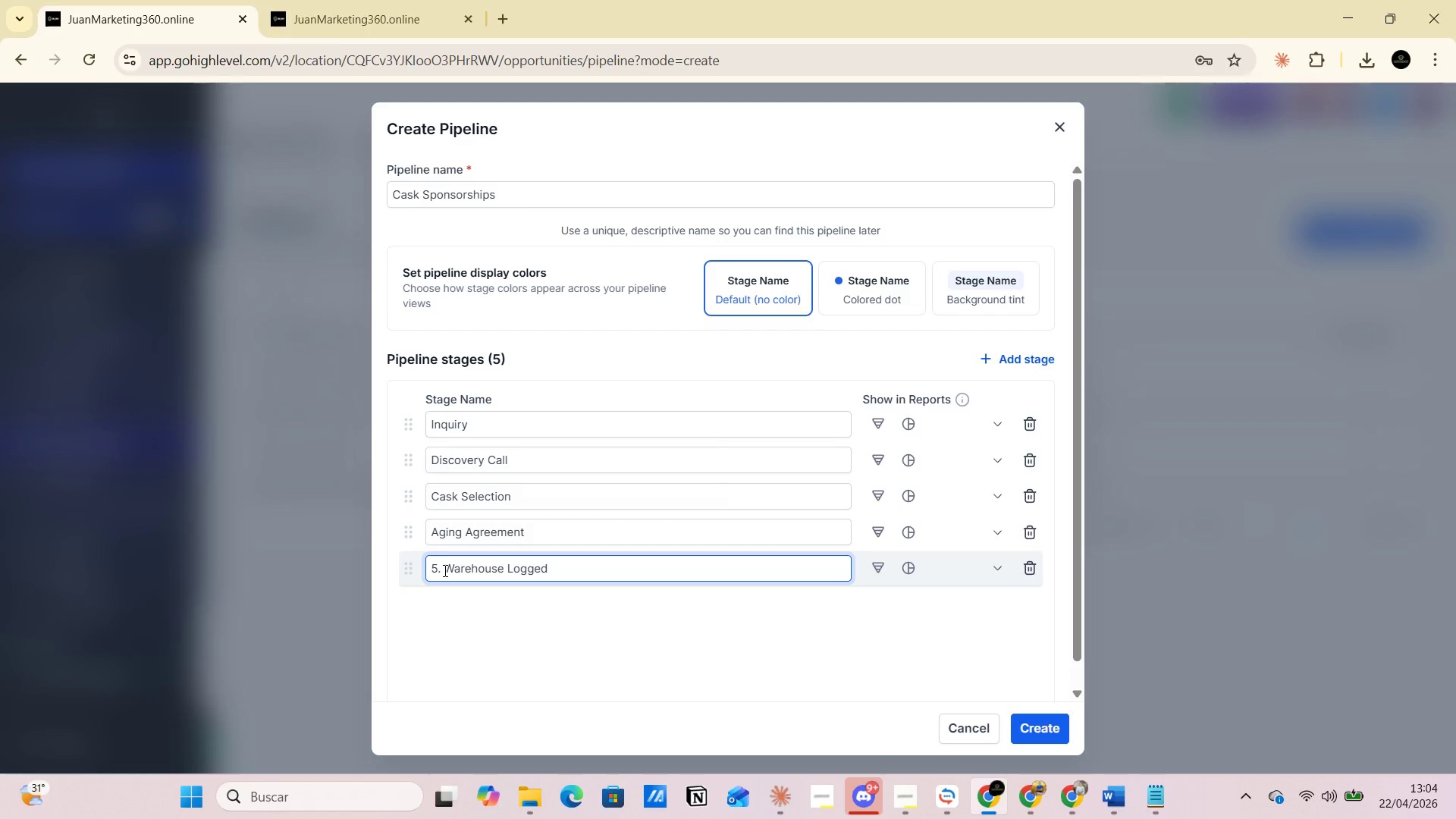 
key(Backspace)
 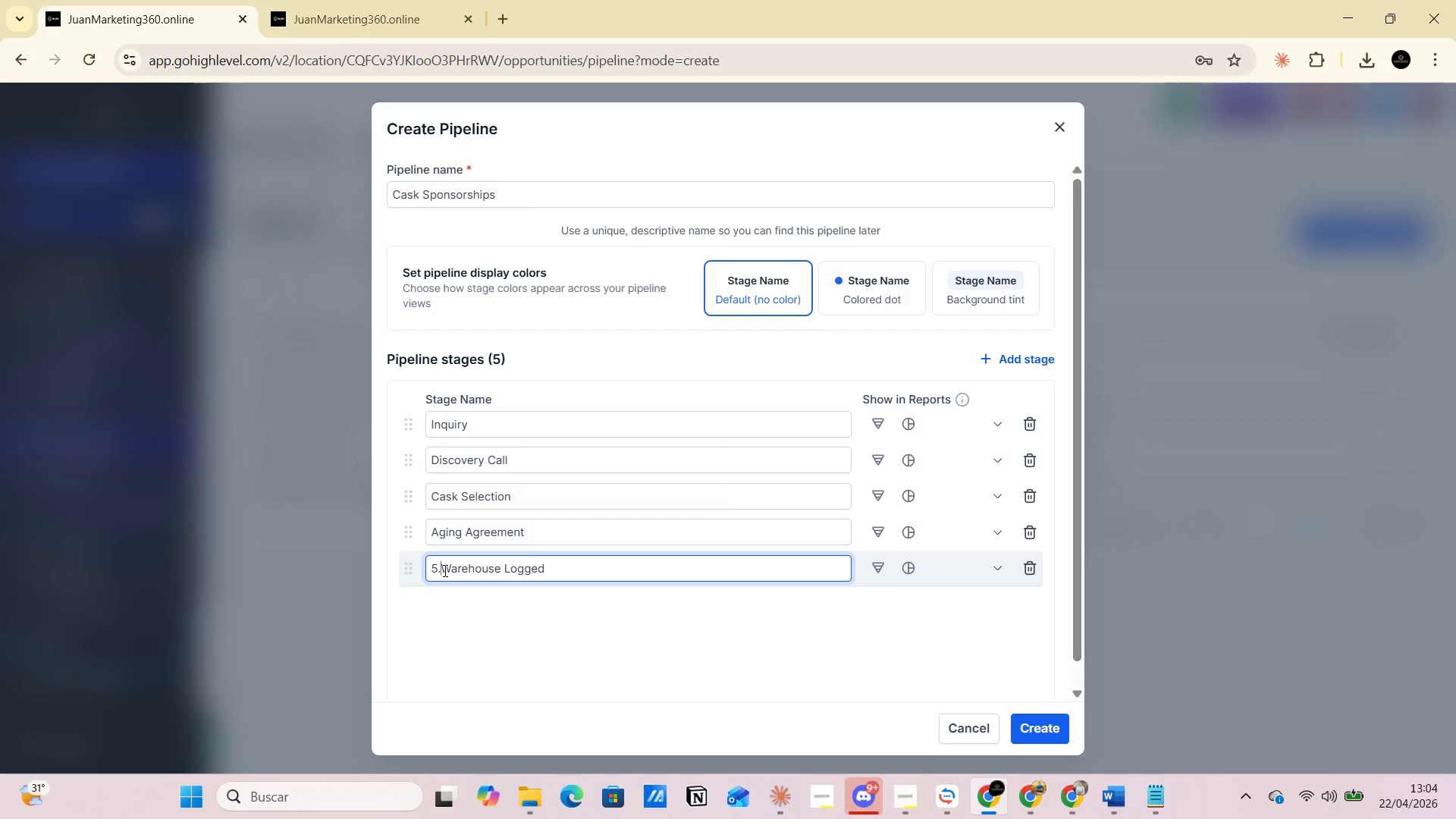 
key(Backspace)
 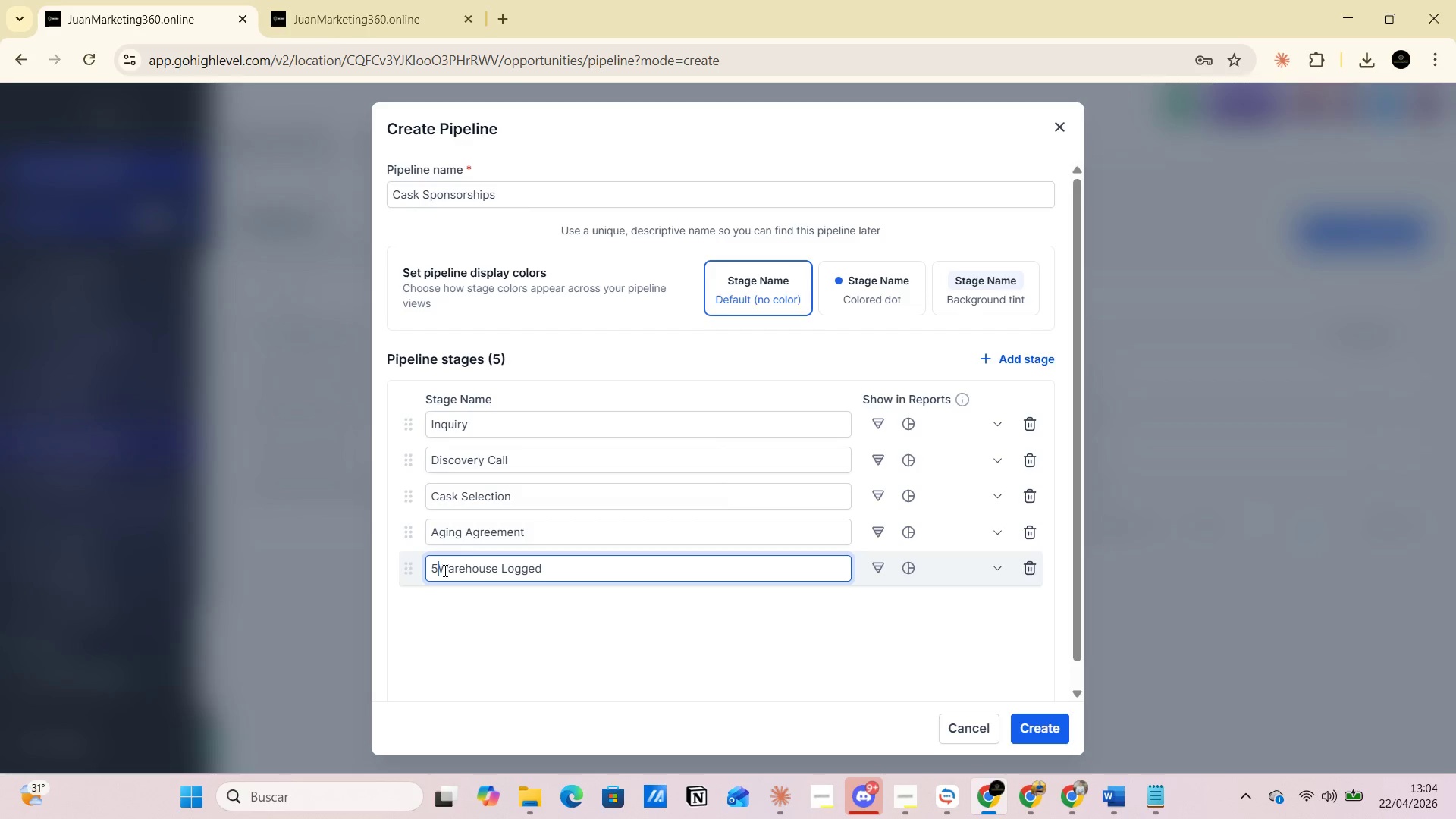 
key(Backspace)
 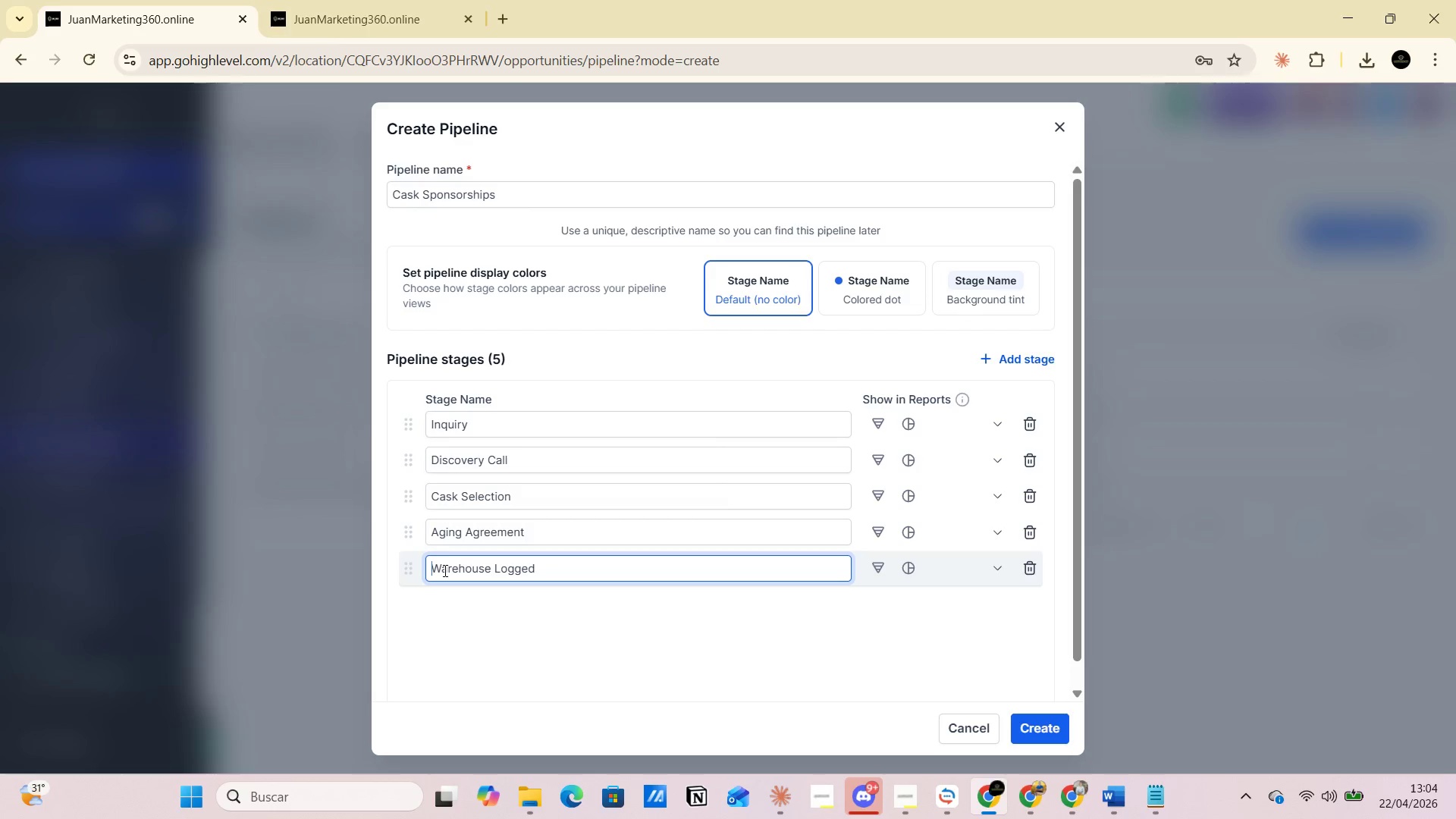 
key(Backspace)
 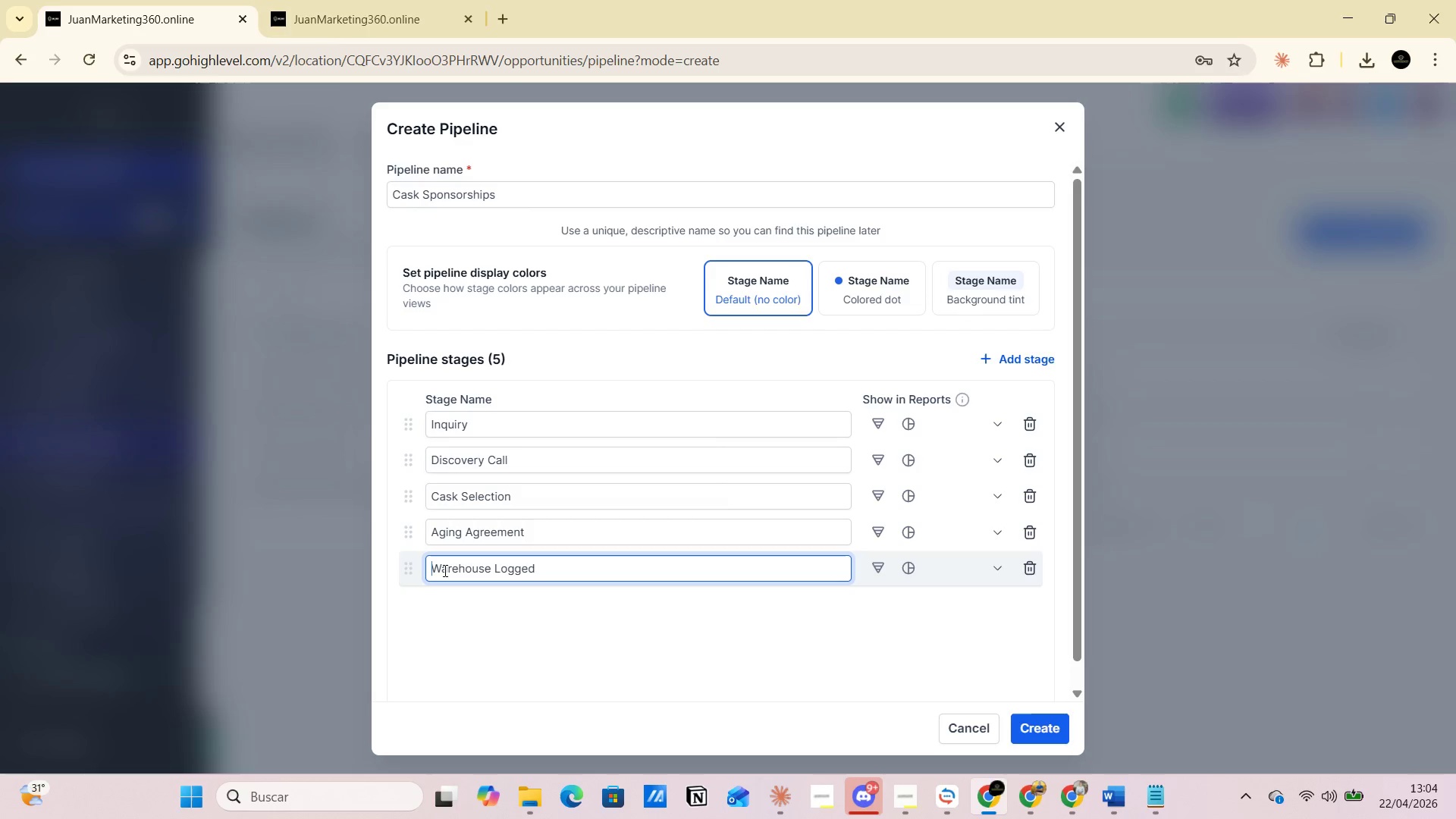 
key(Alt+AltLeft)
 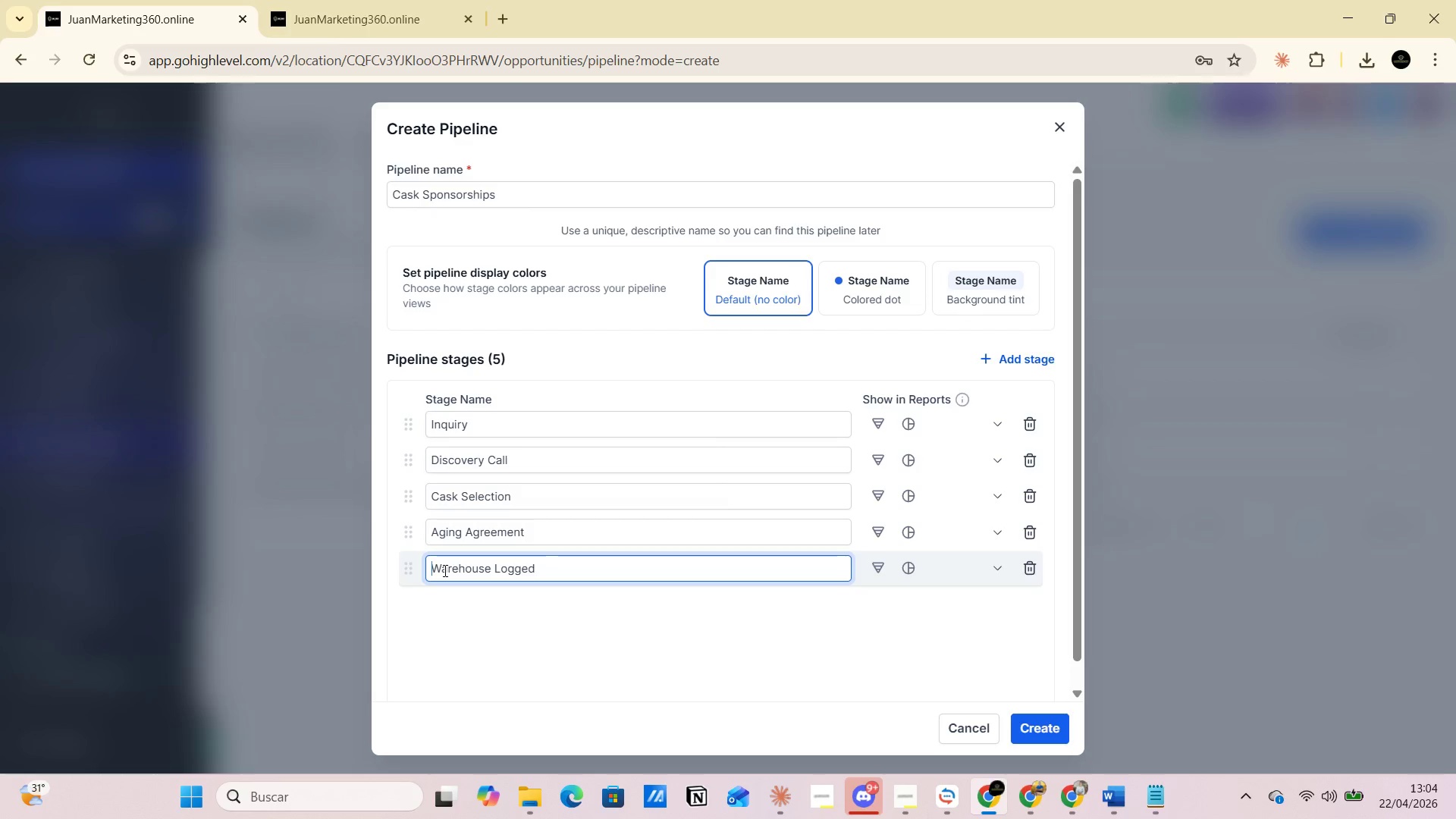 
key(Alt+Tab)
 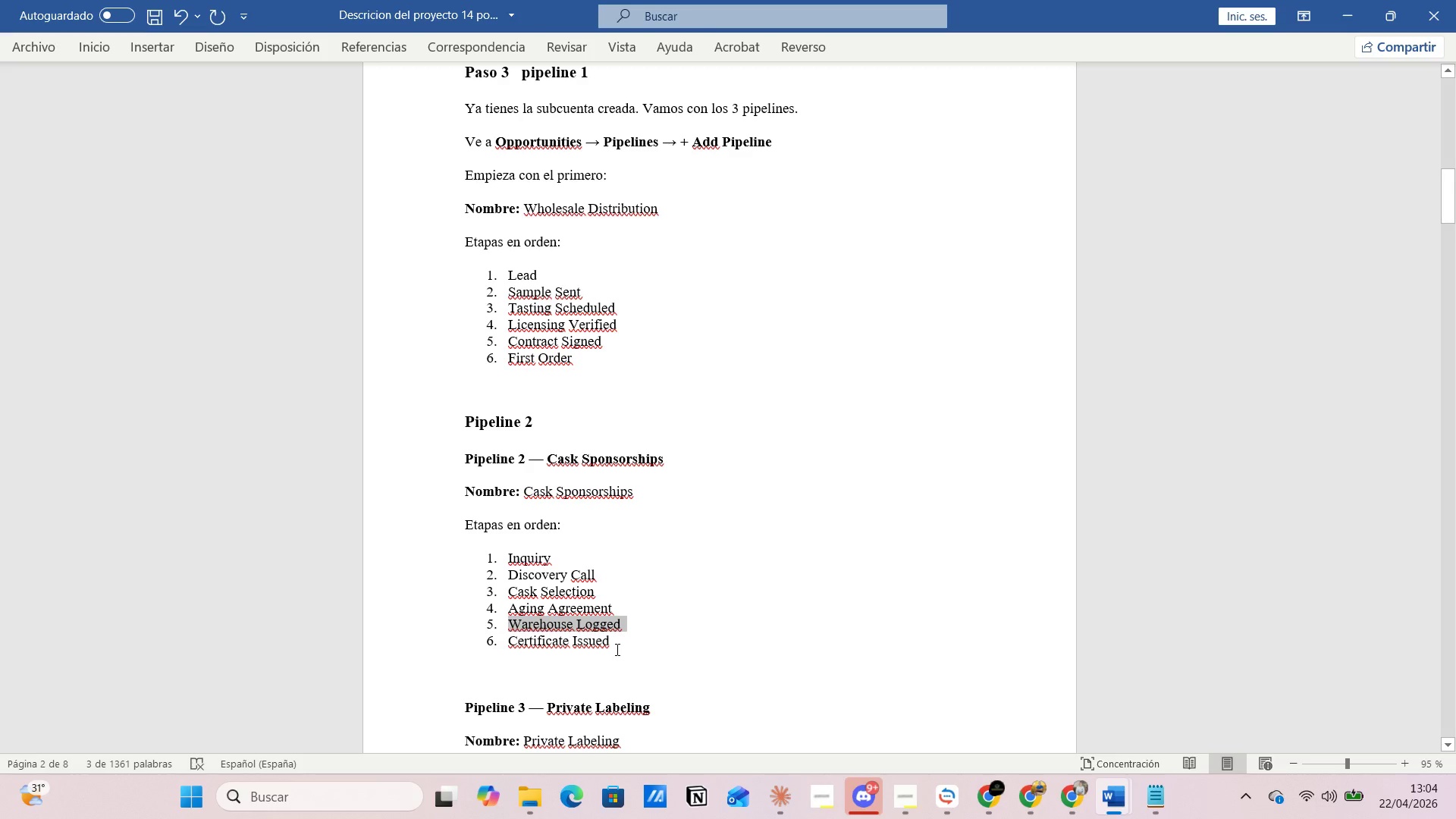 
left_click_drag(start_coordinate=[609, 644], to_coordinate=[528, 636])
 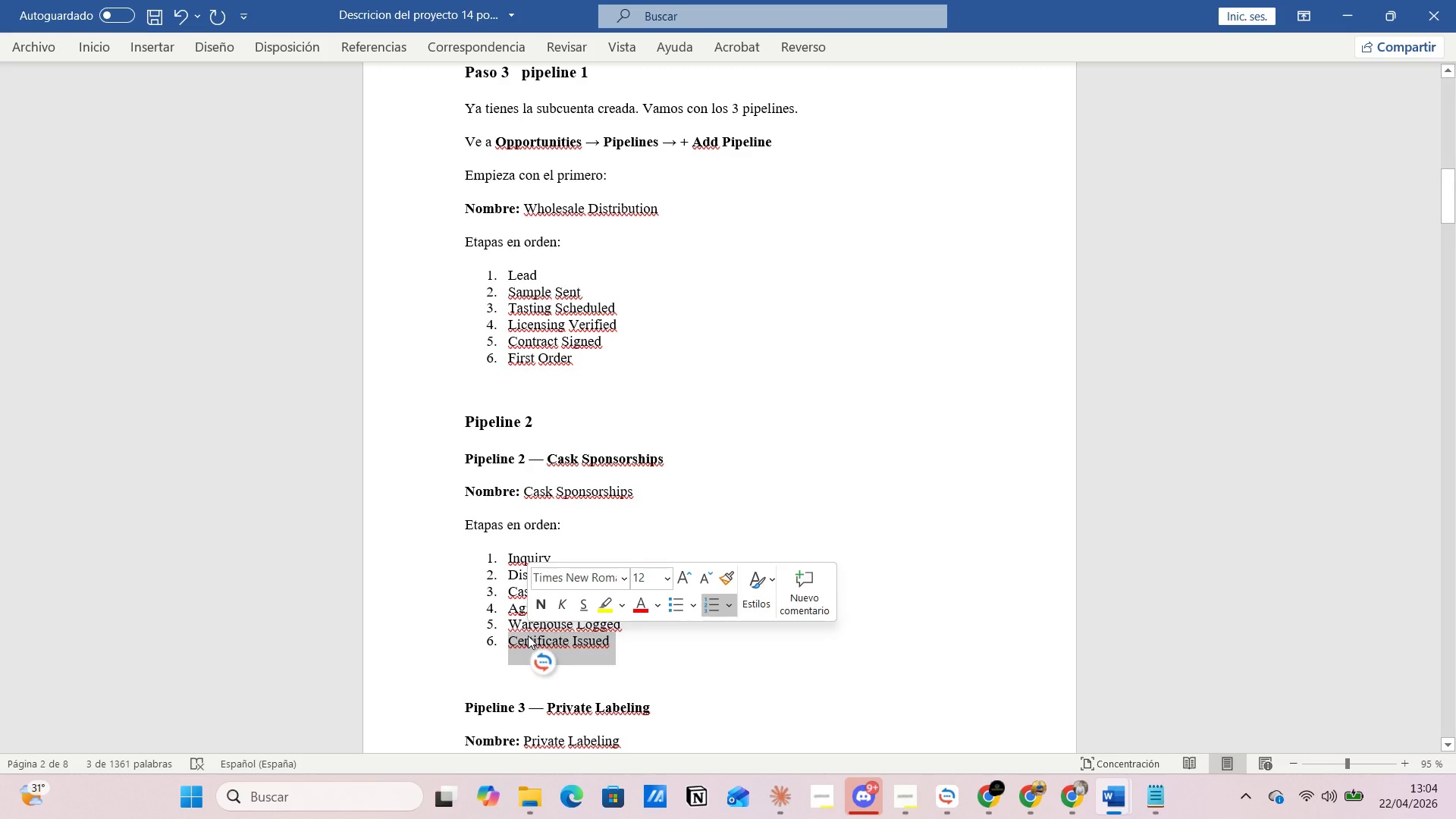 
key(Control+C)
 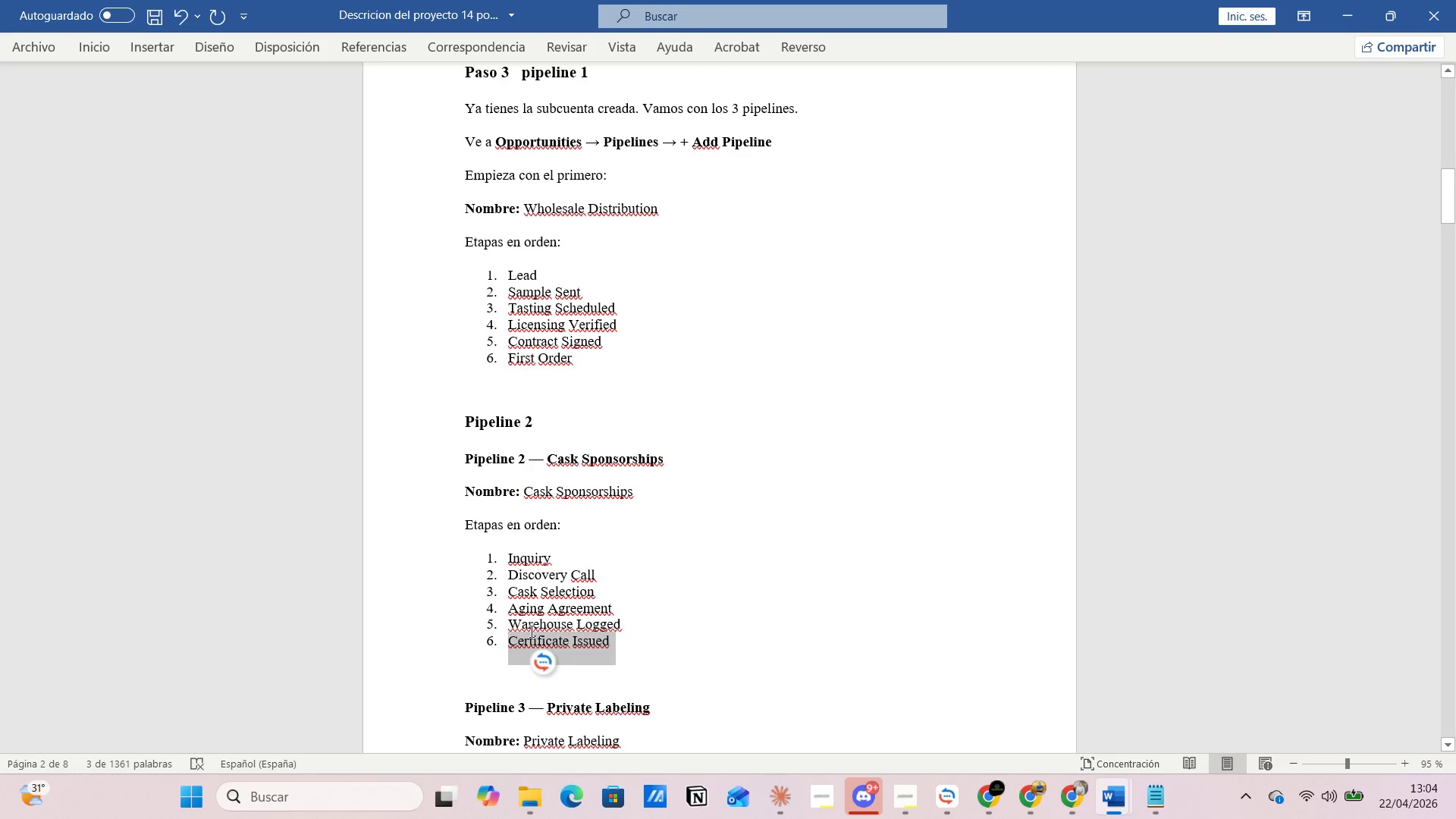 
key(Alt+Tab)
 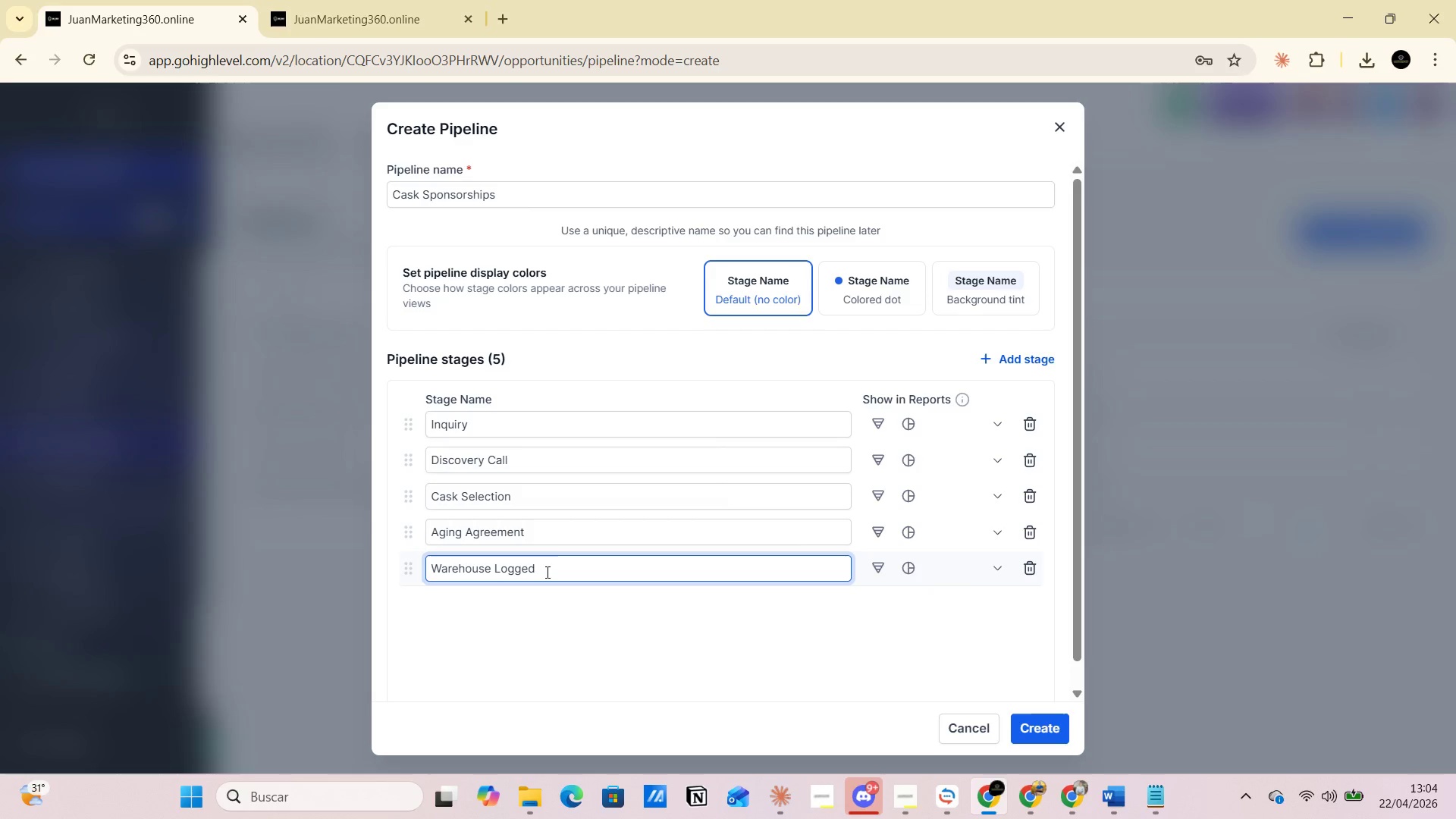 
left_click_drag(start_coordinate=[541, 572], to_coordinate=[416, 573])
 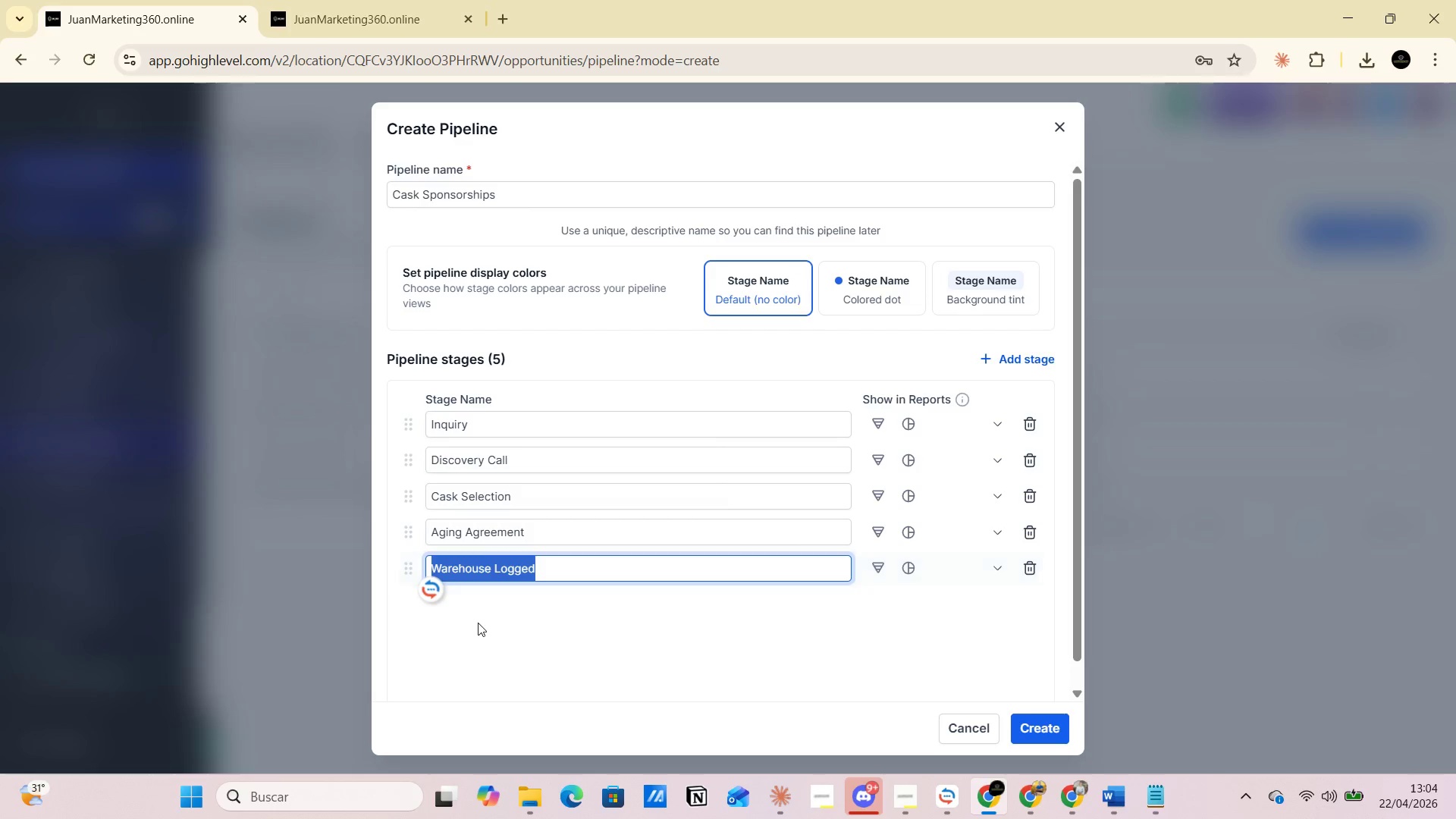 
left_click([478, 623])
 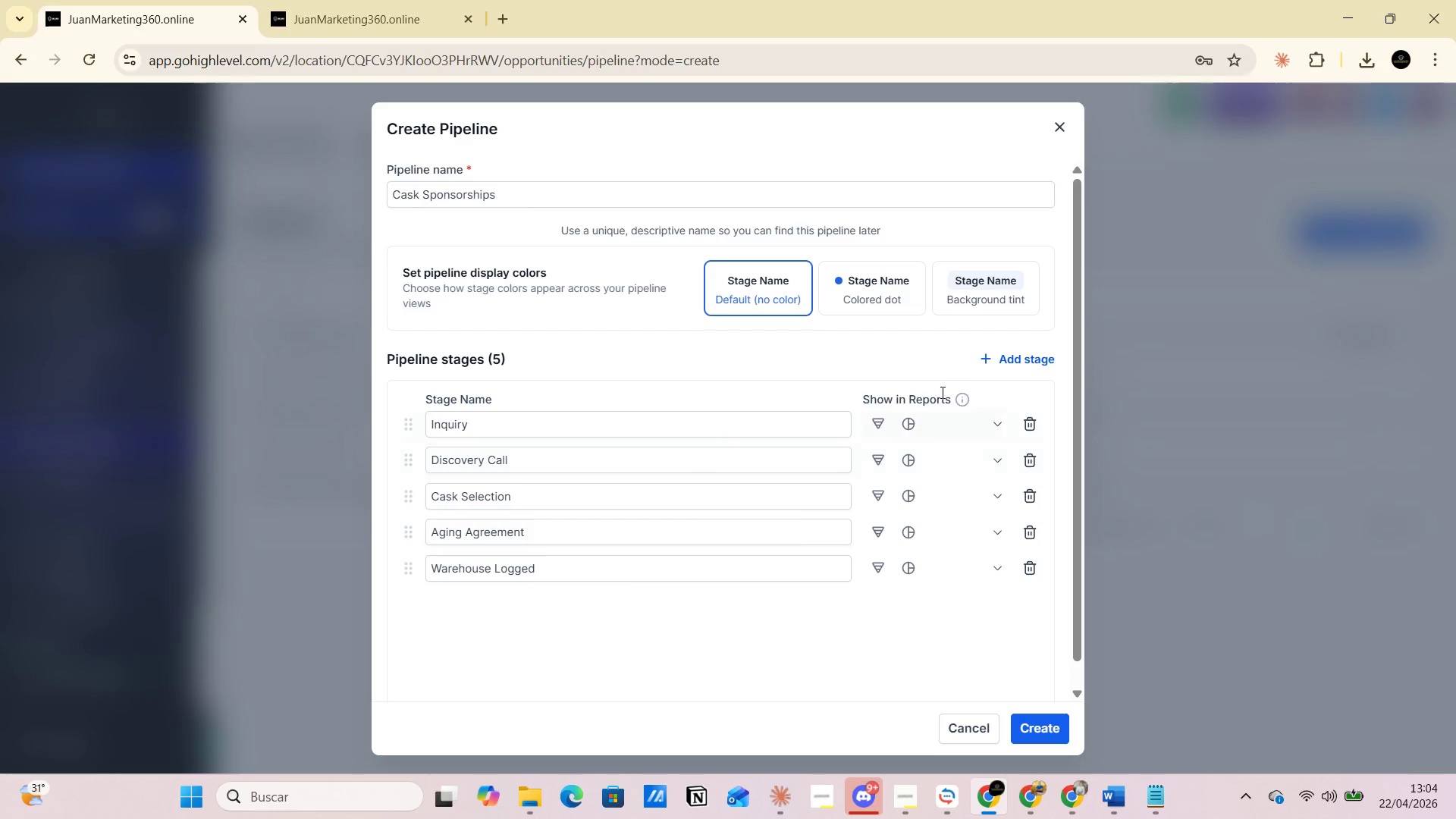 
left_click([995, 356])
 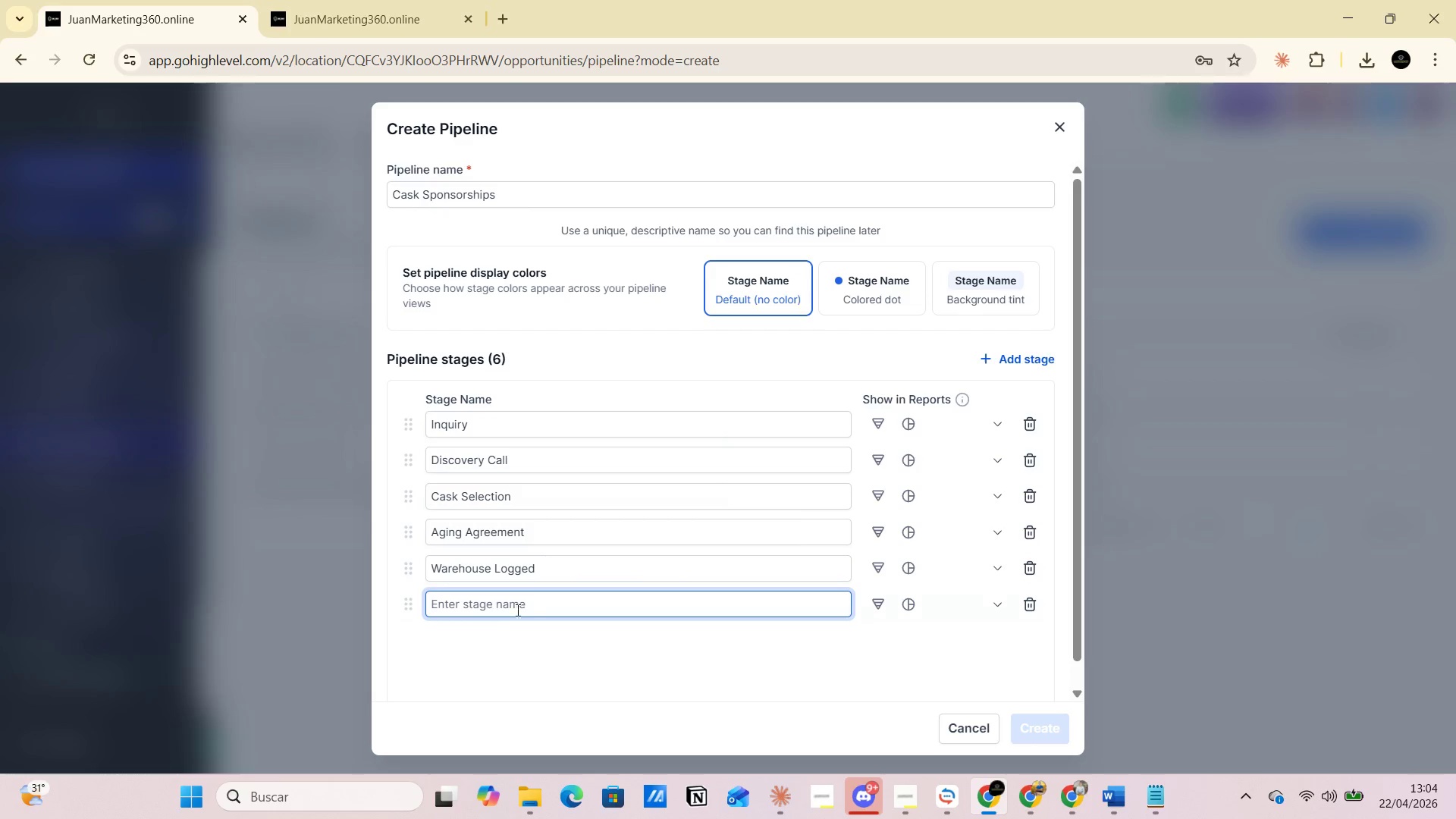 
left_click([531, 607])
 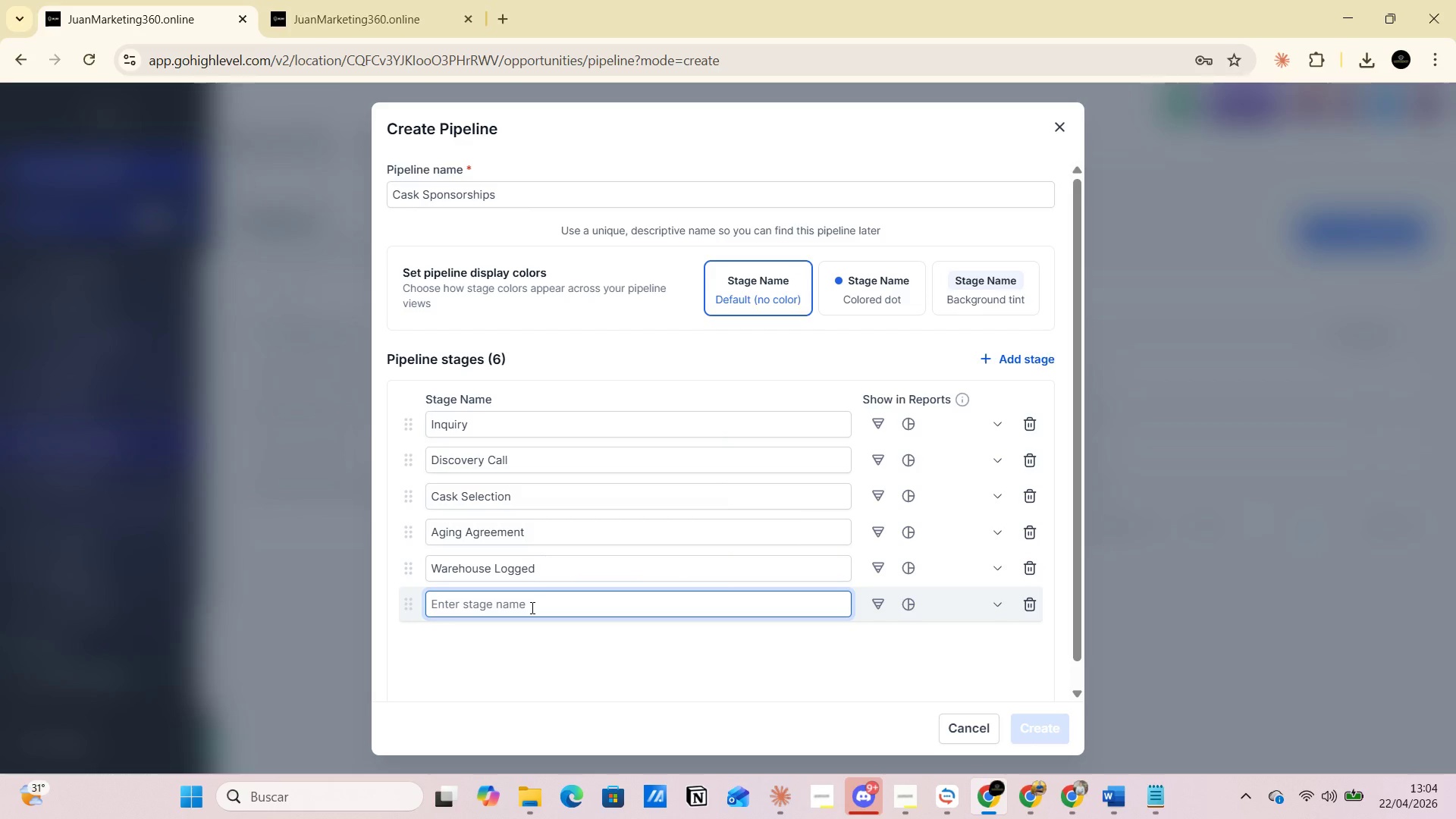 
key(Control+V)
 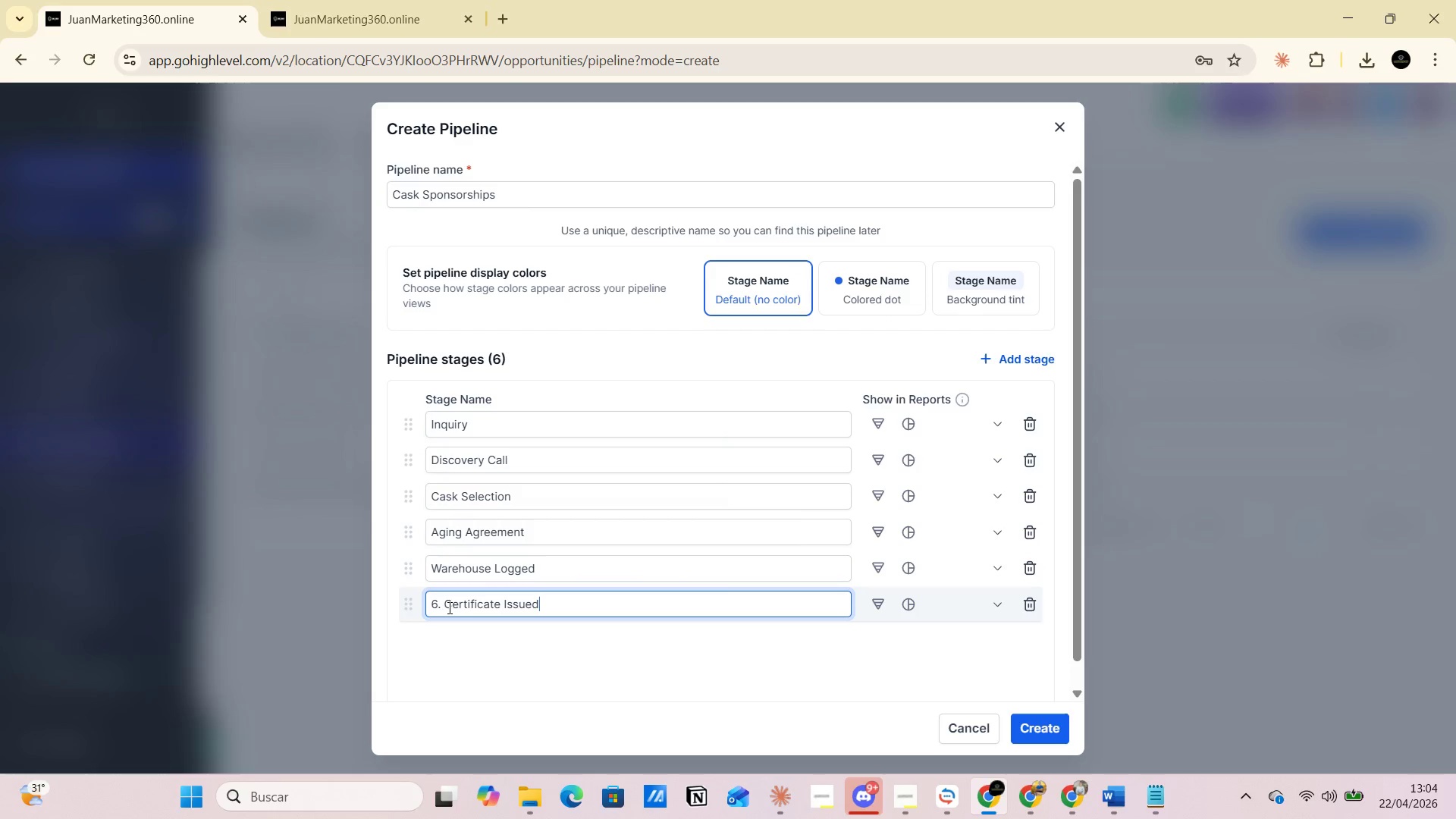 
left_click([448, 605])
 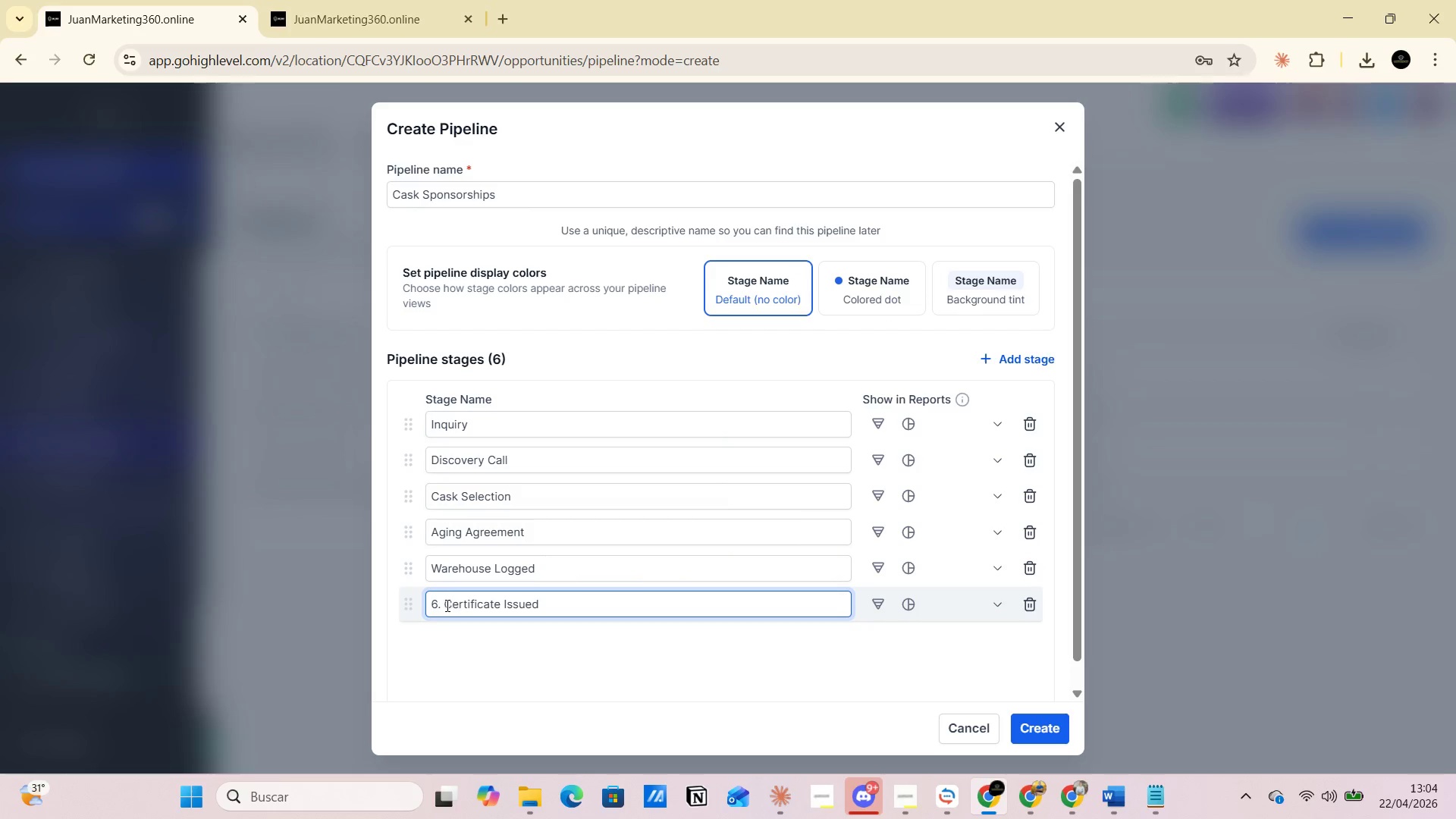 
left_click([444, 604])
 